 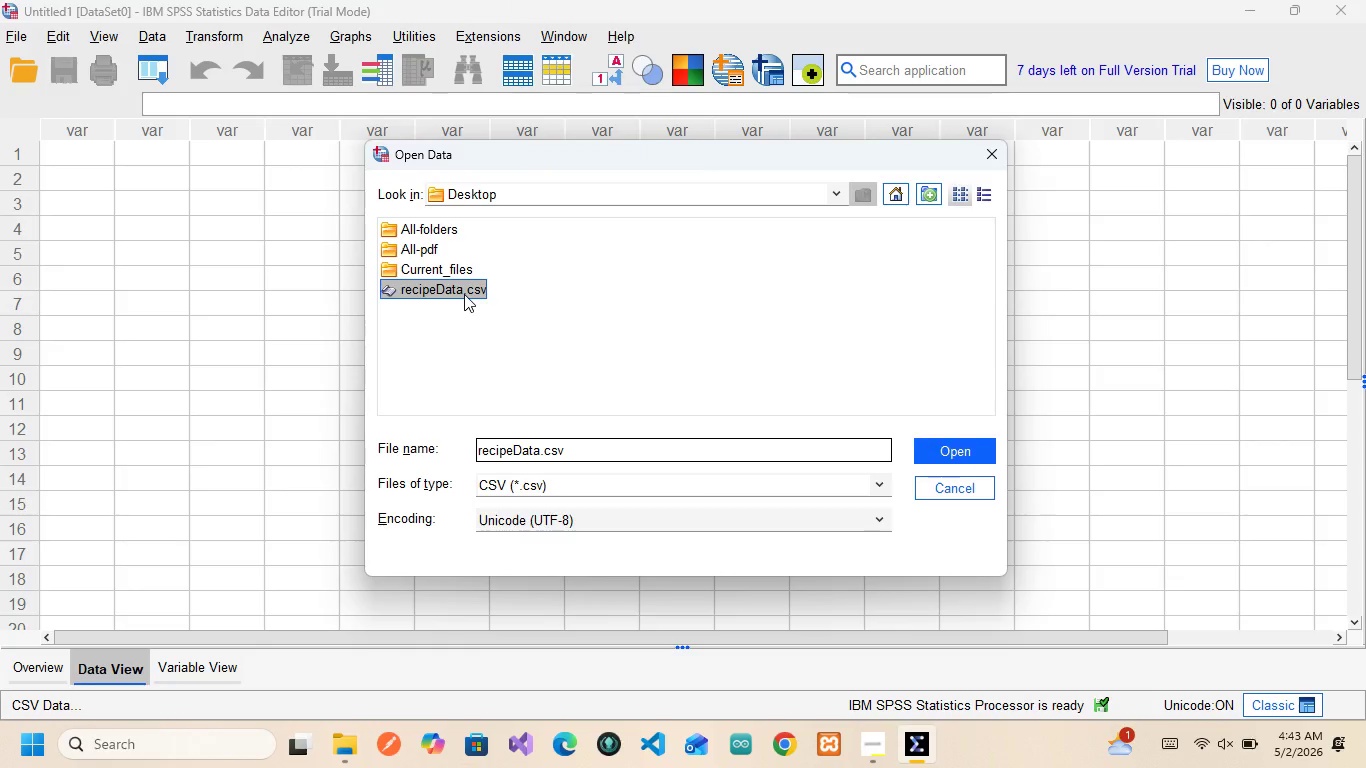 
left_click([931, 448])
 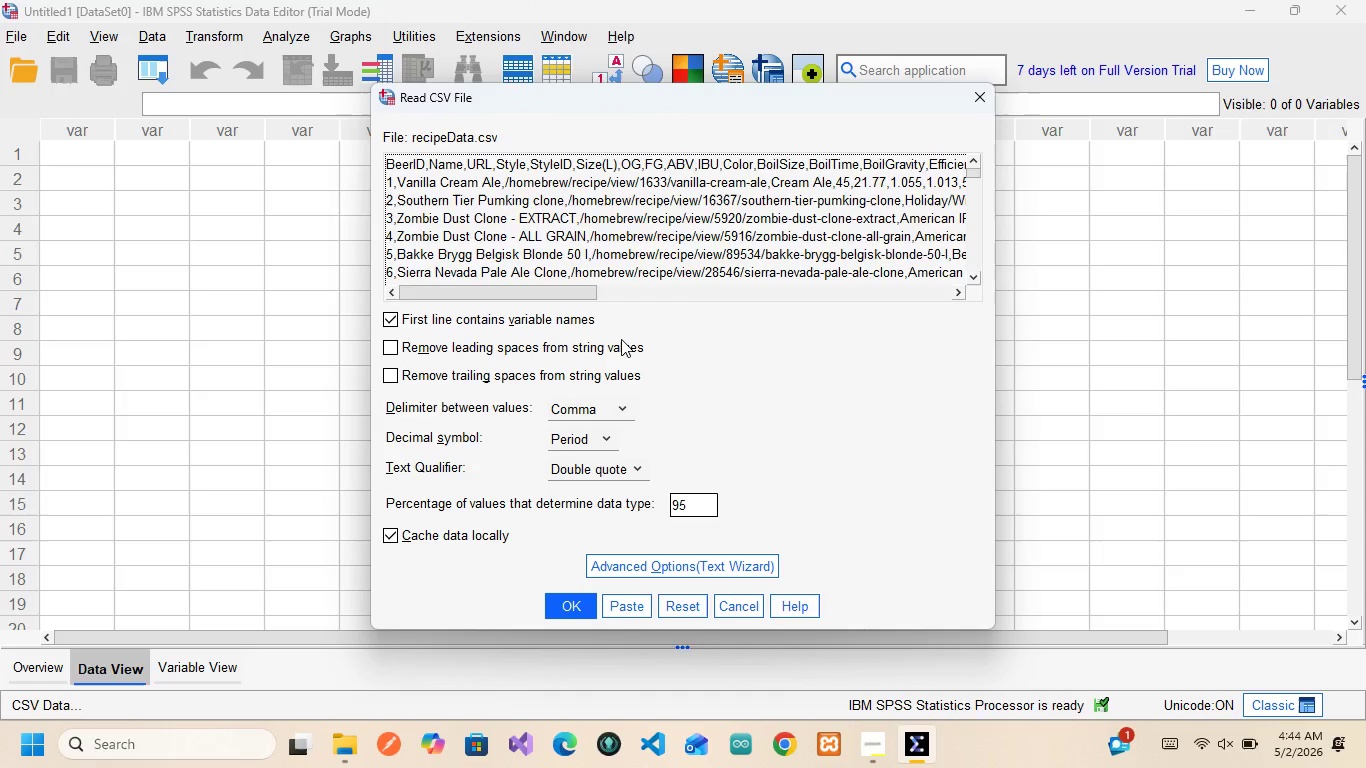 
wait(13.27)
 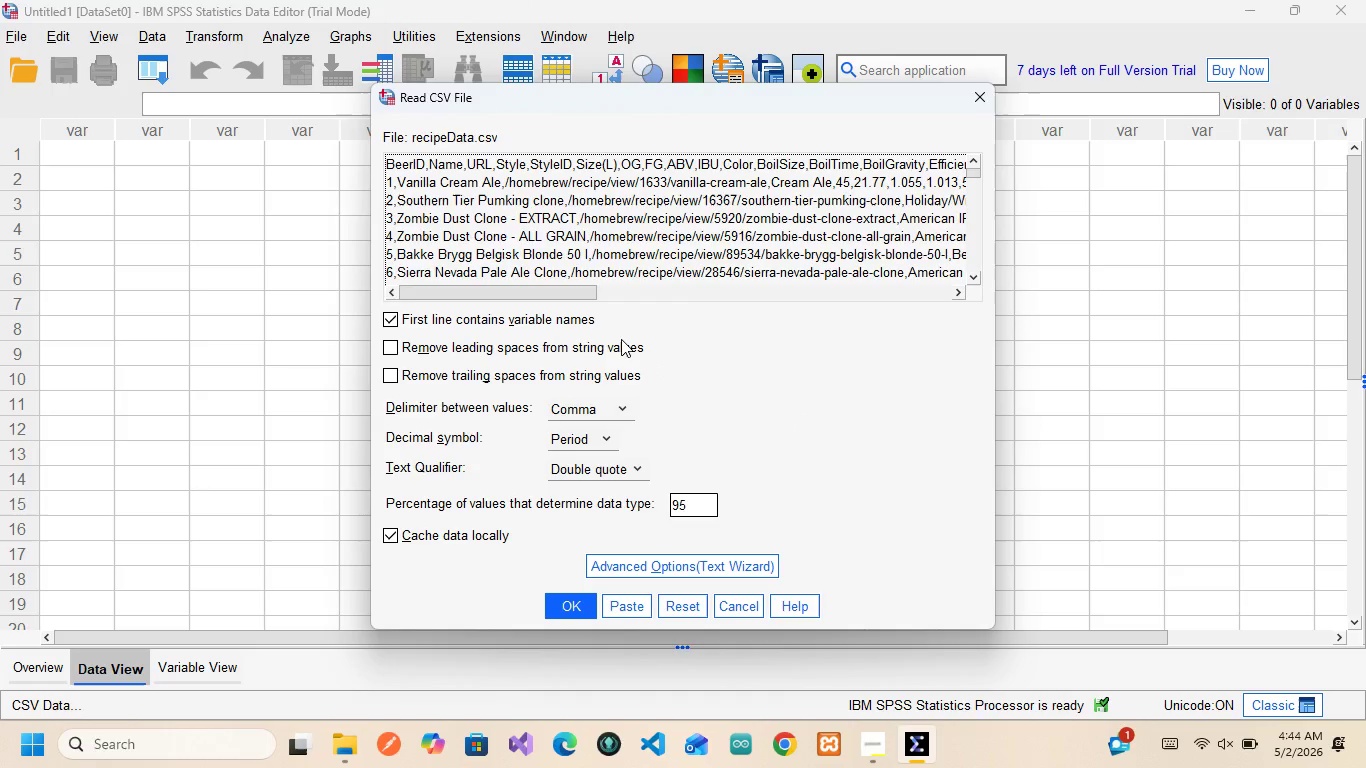 
left_click([569, 606])
 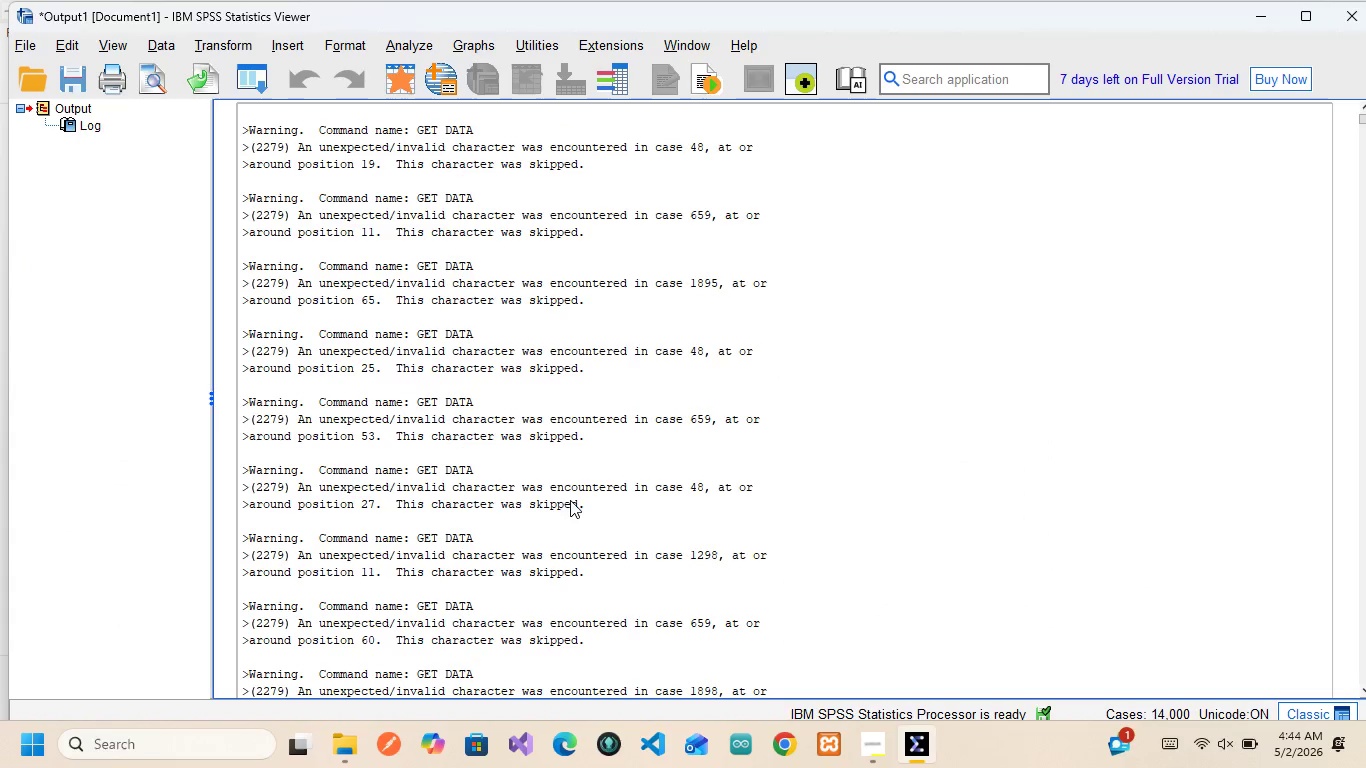 
wait(6.67)
 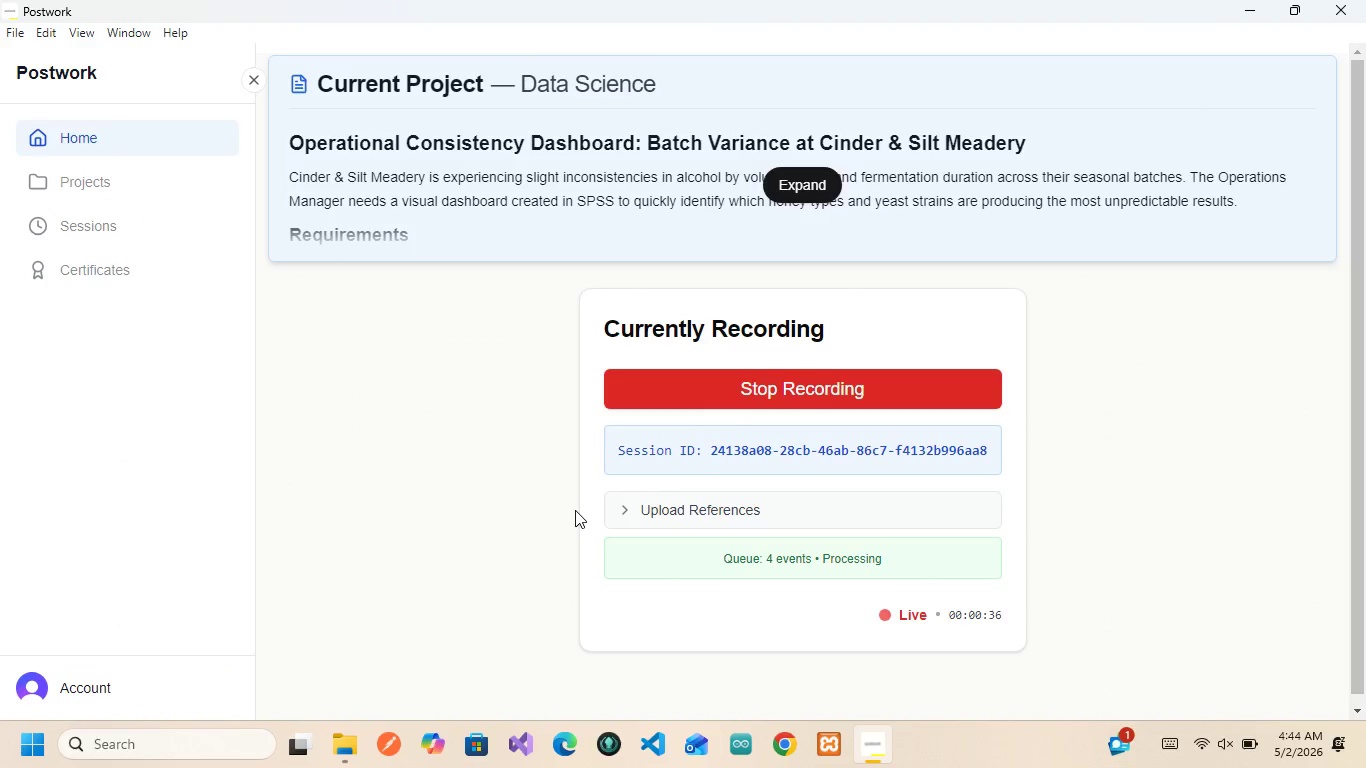 
mouse_move([885, 720])
 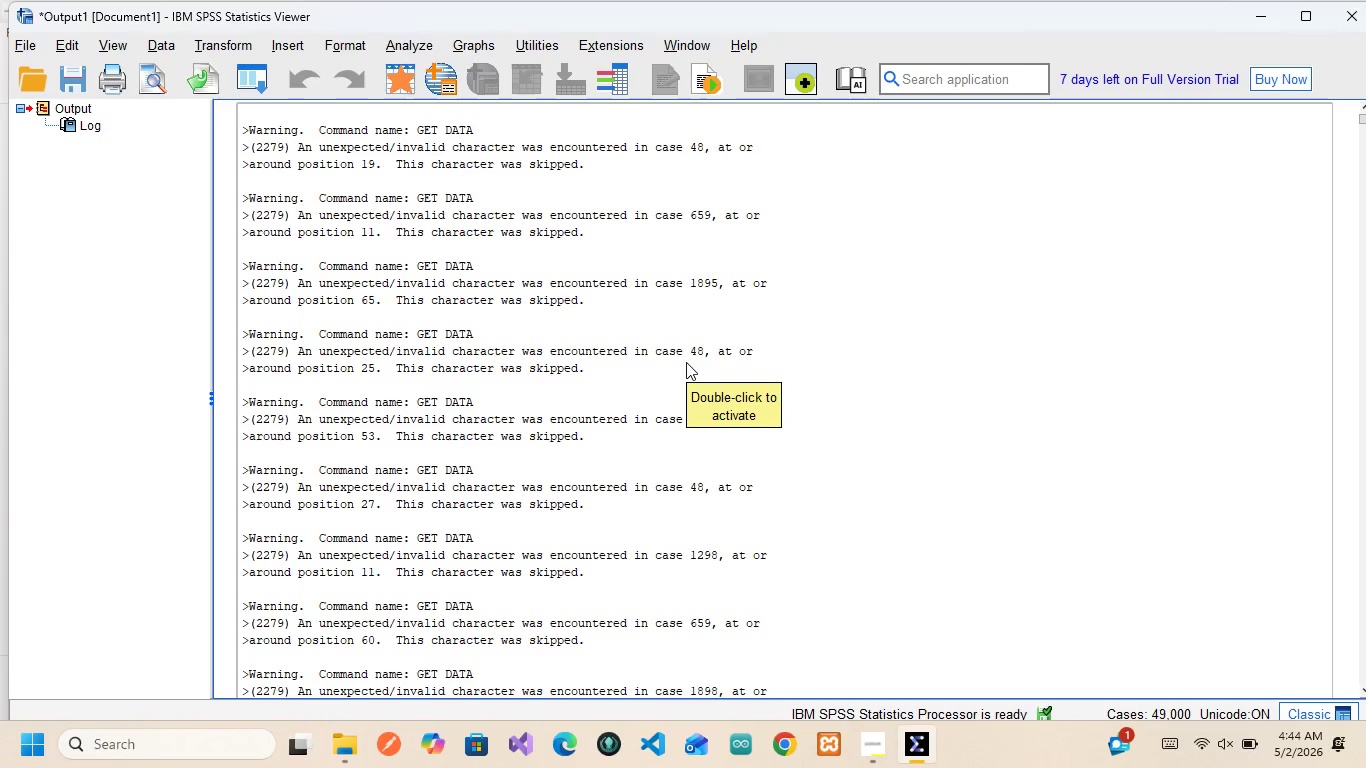 
scroll: coordinate [686, 362], scroll_direction: down, amount: 200.0
 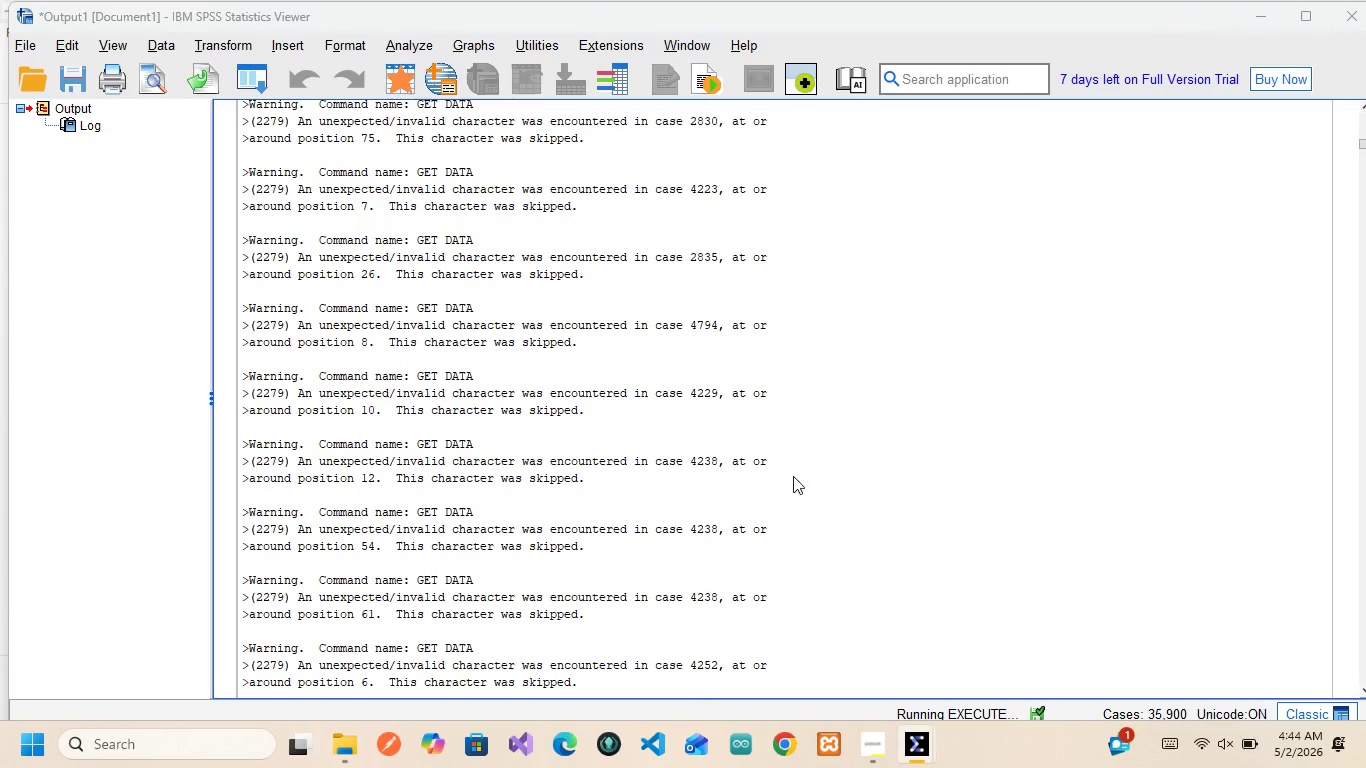 
mouse_move([918, 700])
 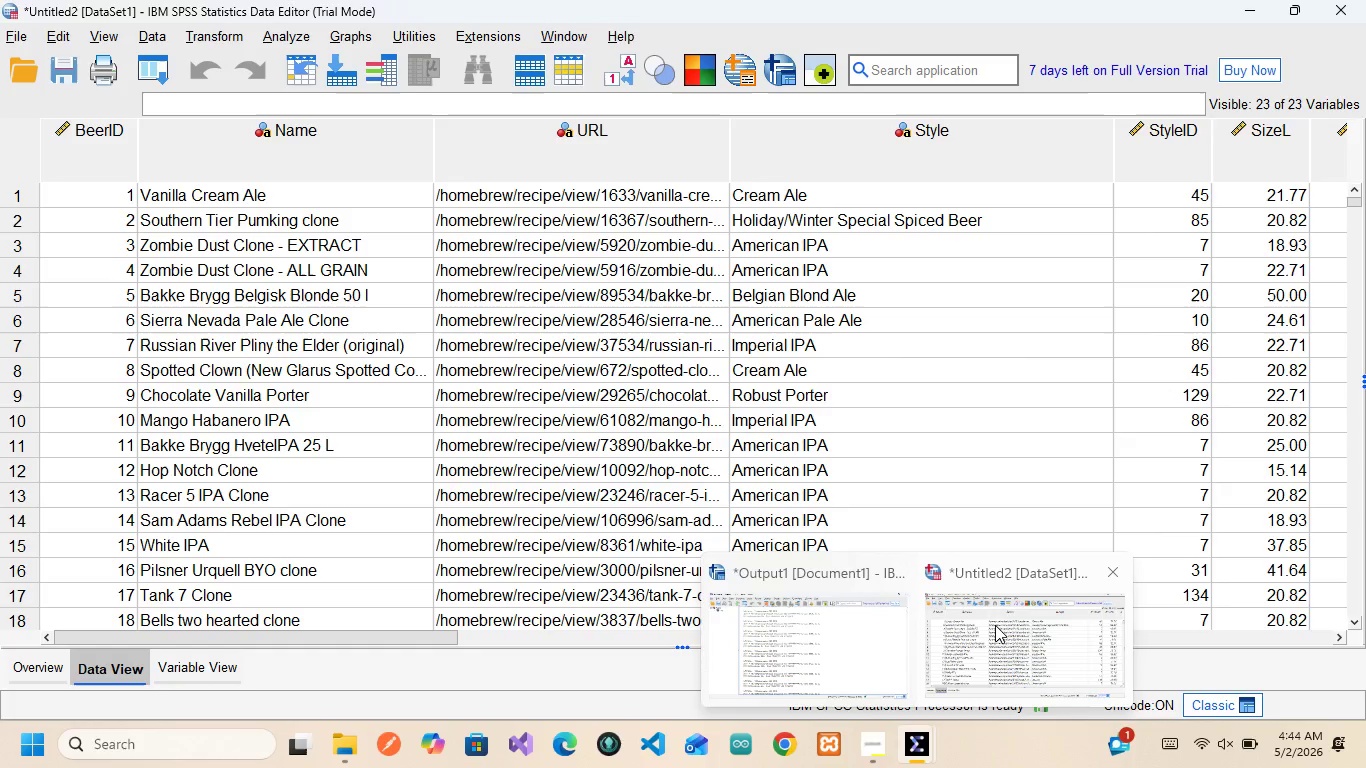 
left_click([995, 625])
 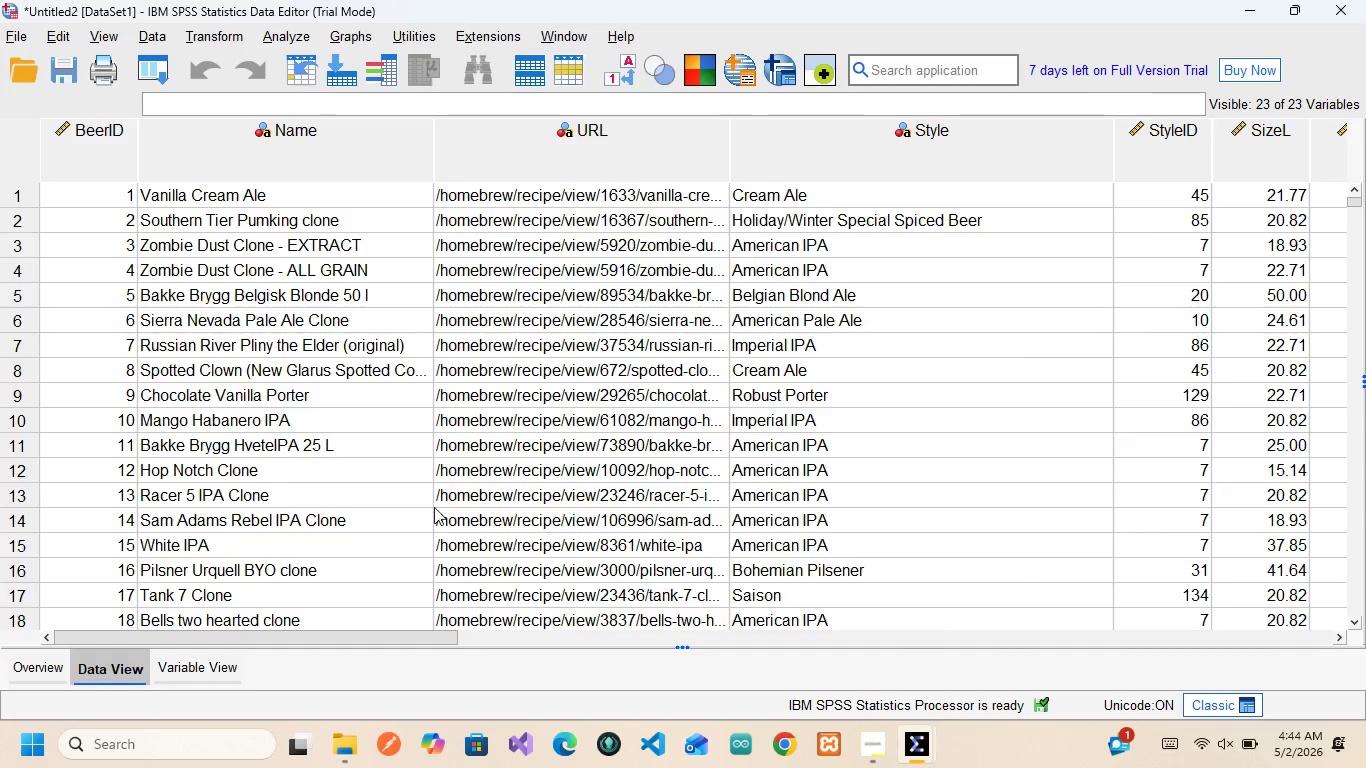 
wait(5.64)
 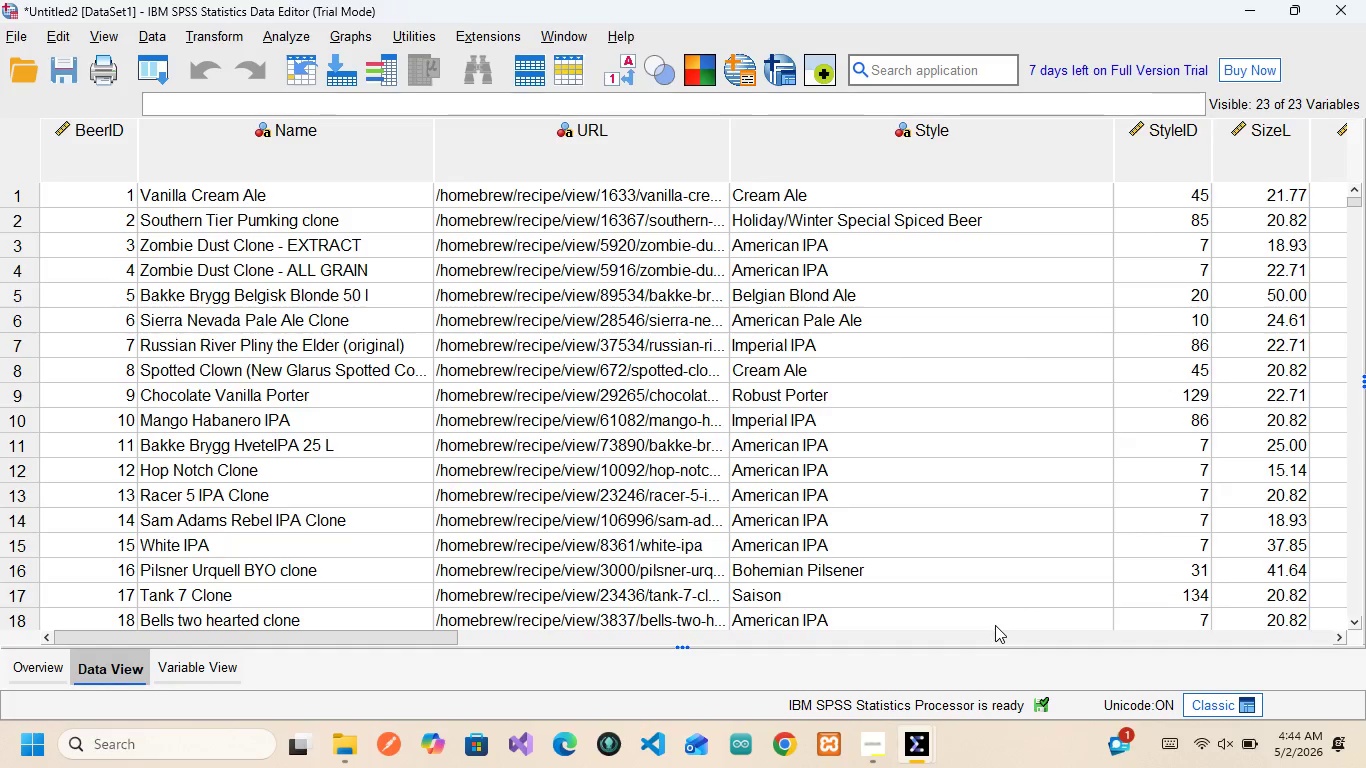 
scroll: coordinate [157, 325], scroll_direction: up, amount: 26.0
 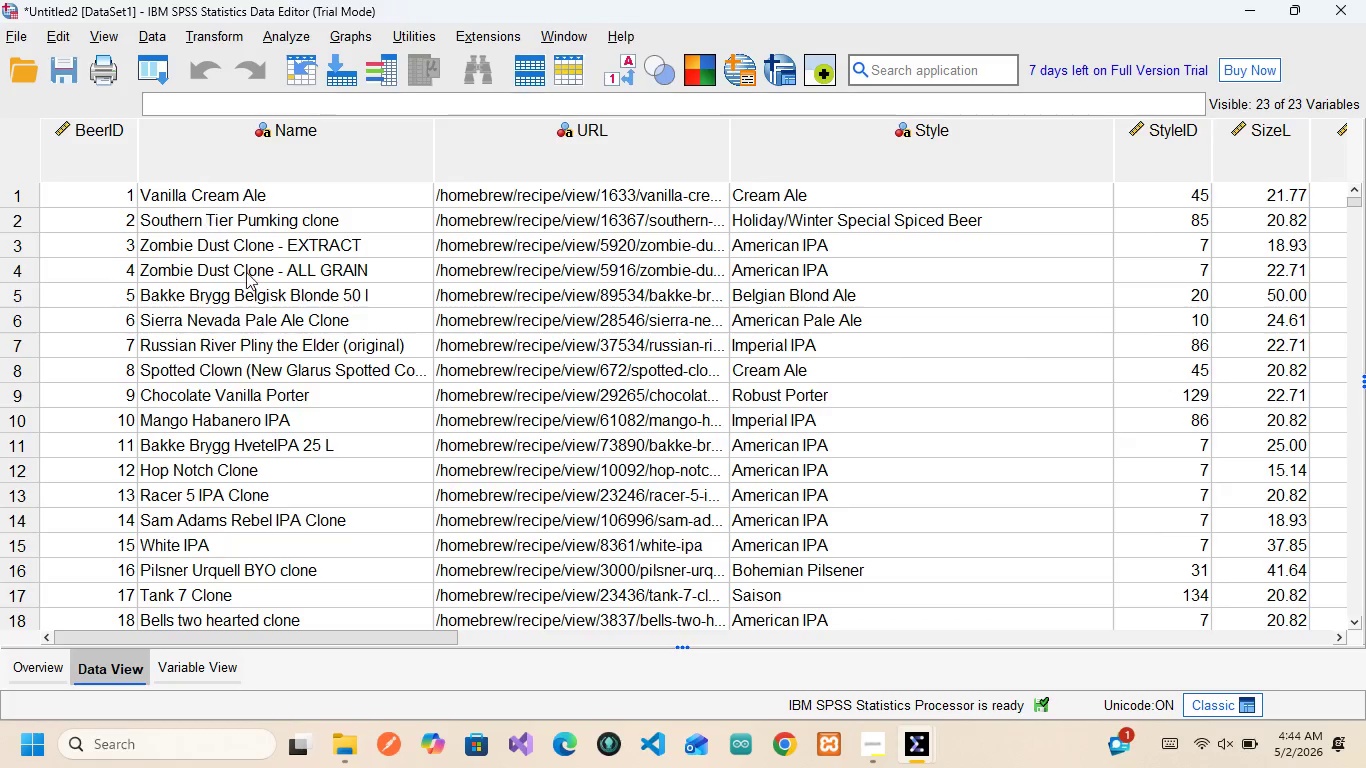 
wait(6.26)
 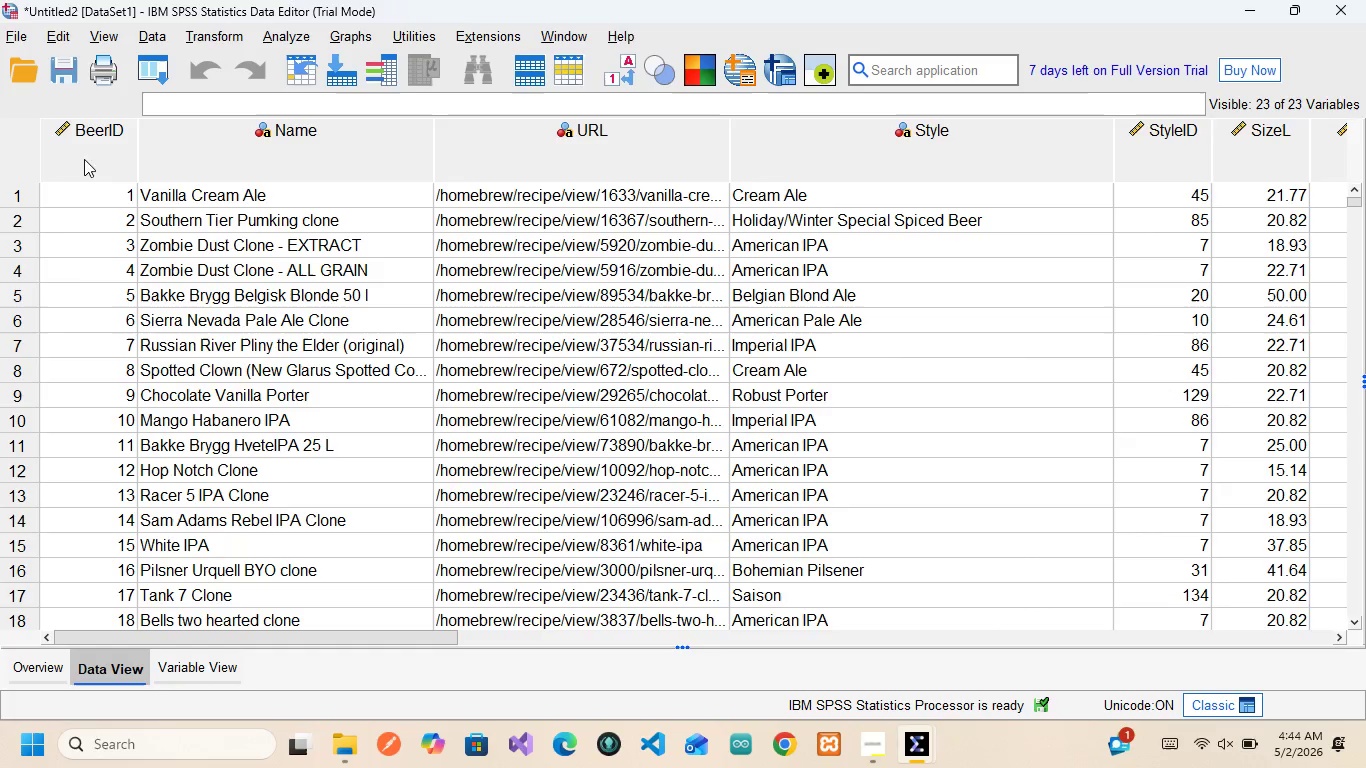 
scroll: coordinate [671, 297], scroll_direction: down, amount: 1.0
 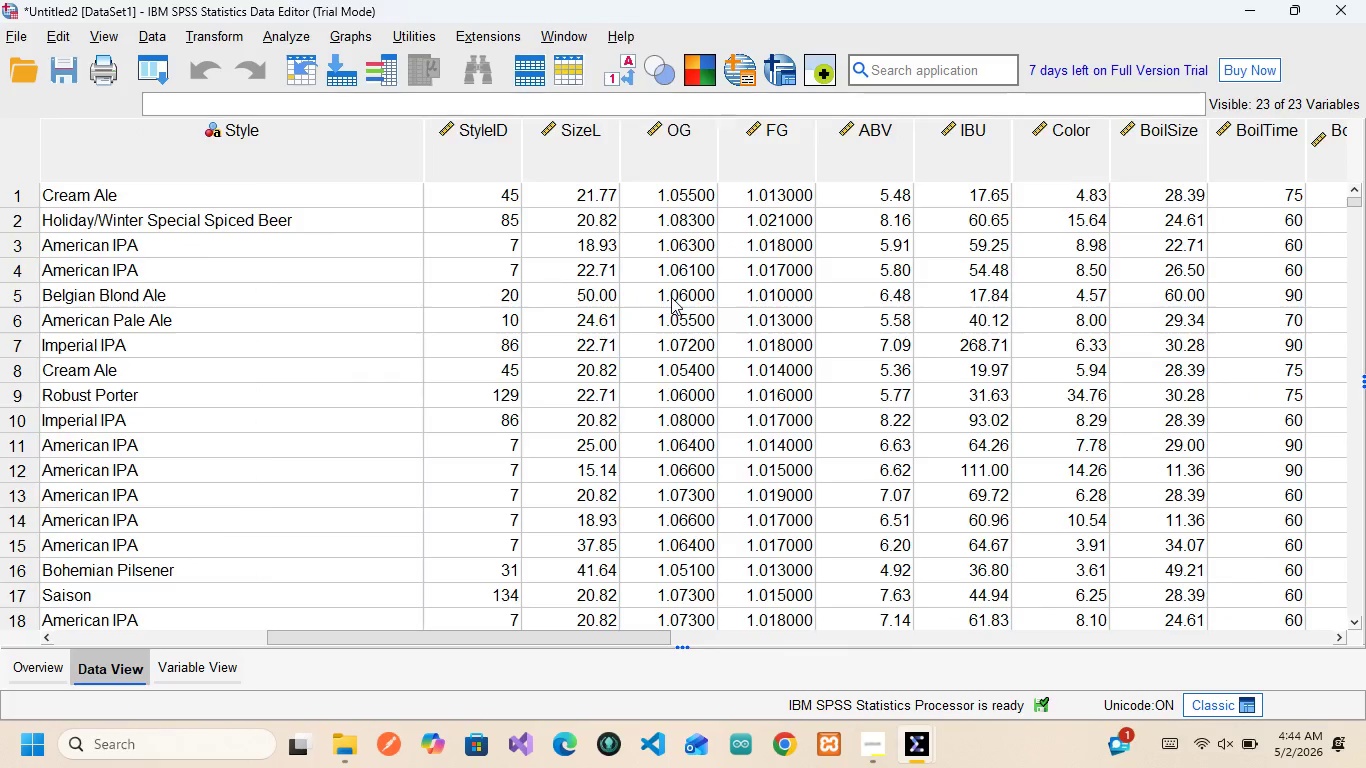 
scroll: coordinate [671, 297], scroll_direction: up, amount: 6.0
 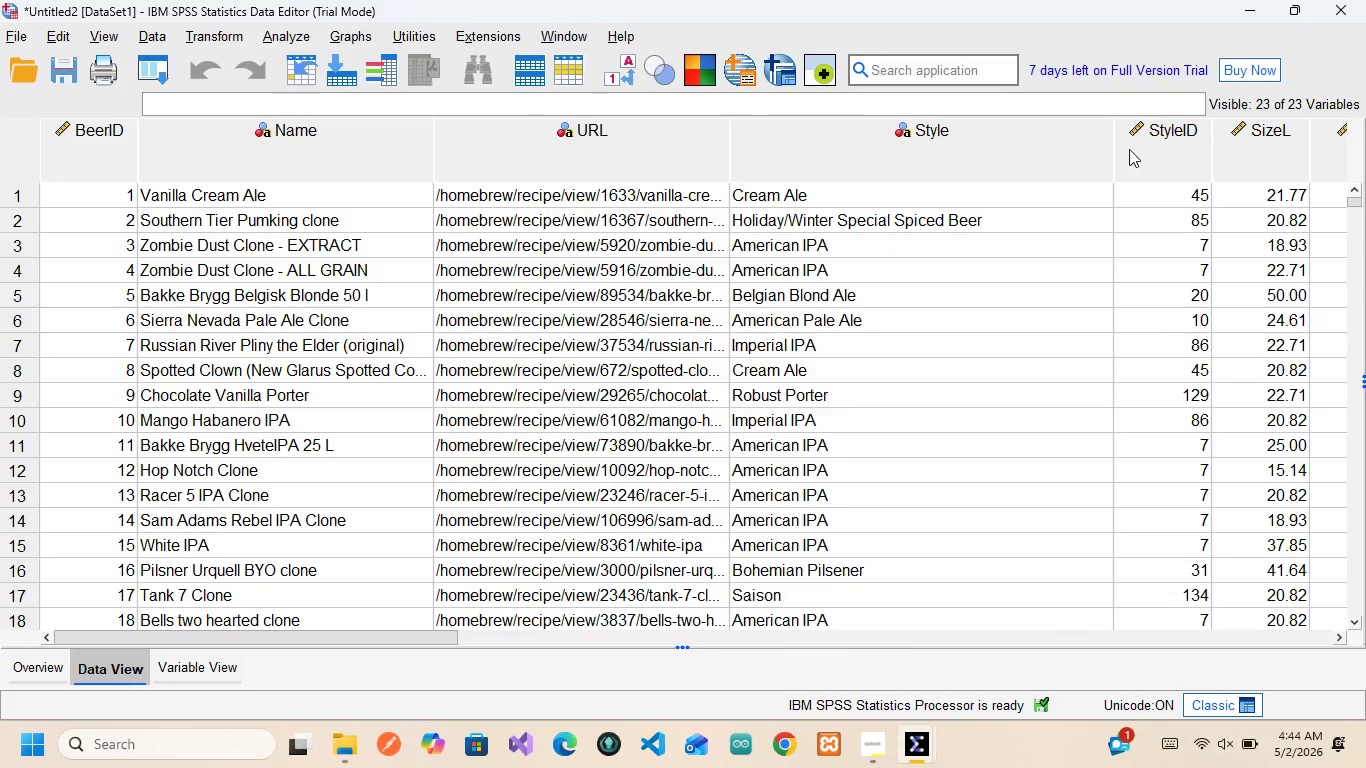 
left_click_drag(start_coordinate=[1115, 147], to_coordinate=[990, 137])
 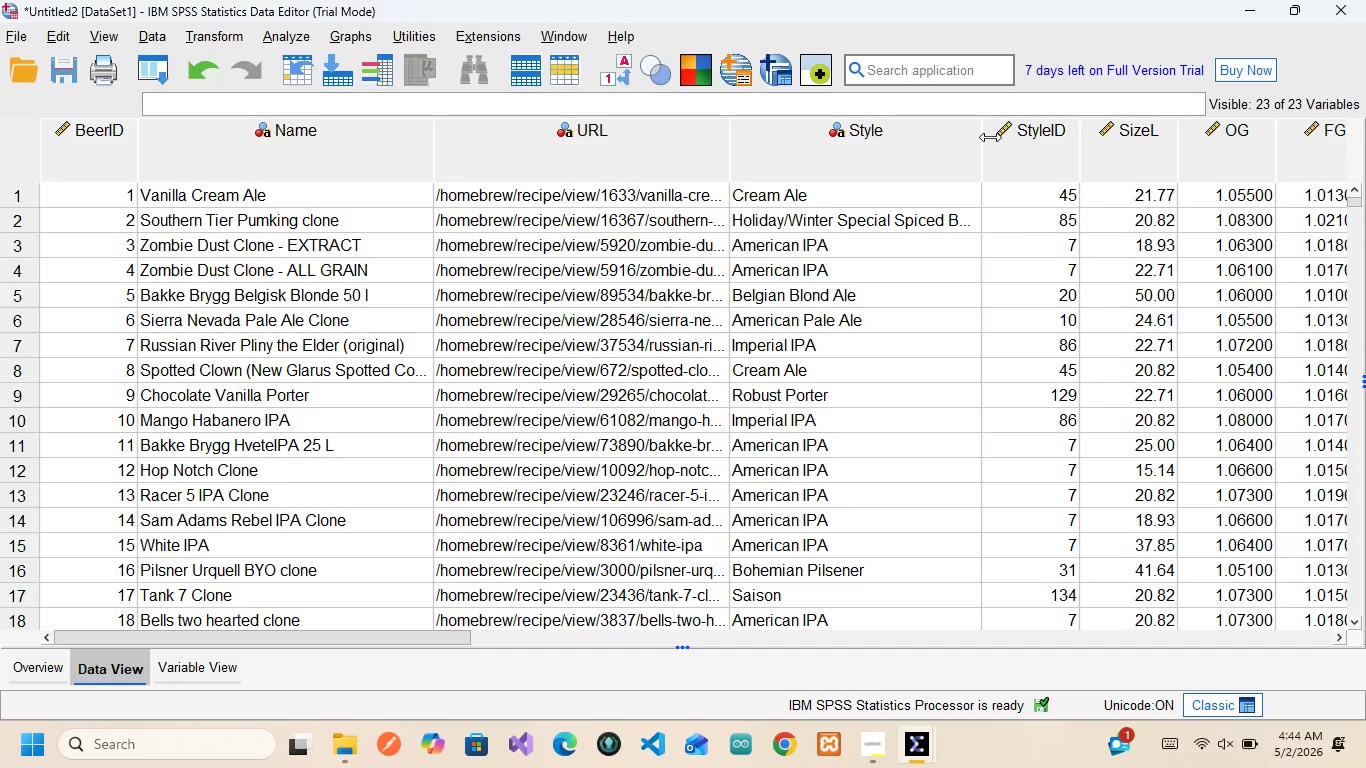 
scroll: coordinate [990, 137], scroll_direction: down, amount: 1.0
 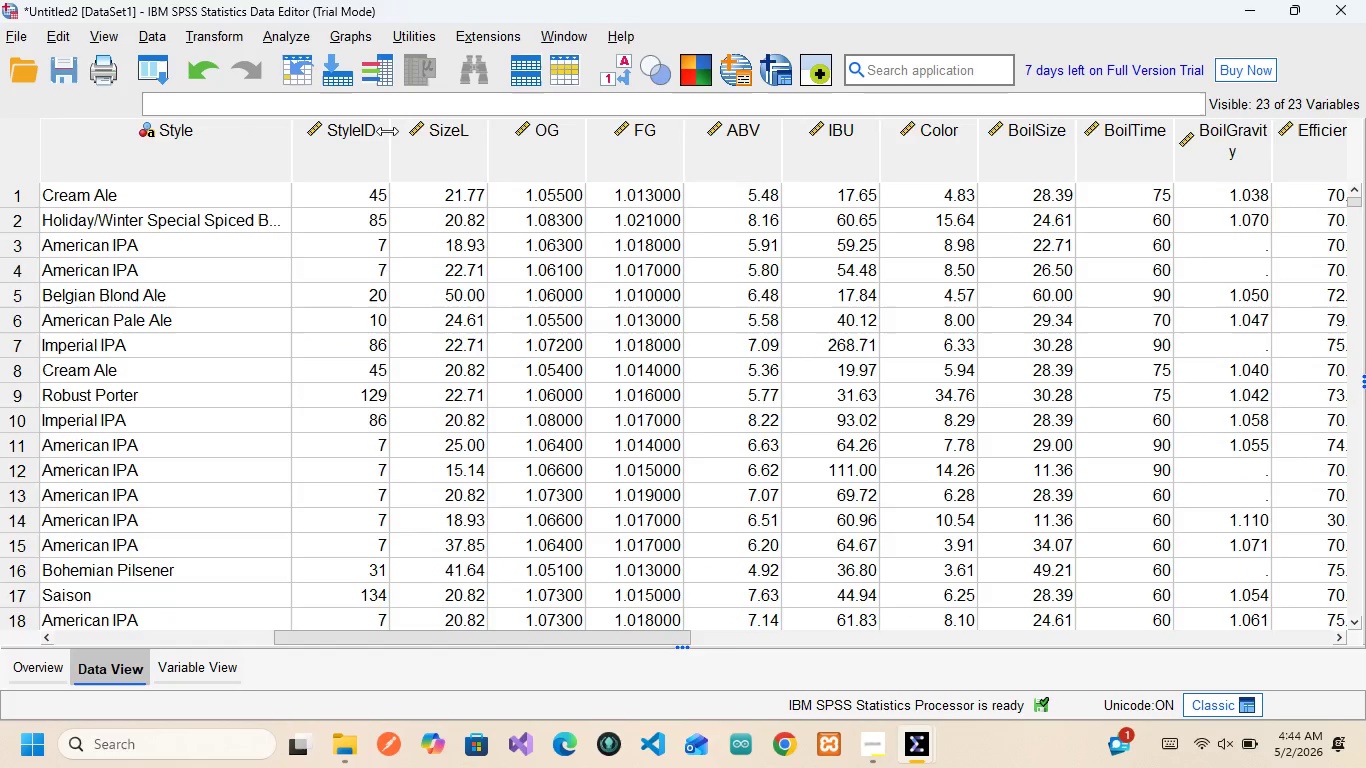 
left_click_drag(start_coordinate=[388, 131], to_coordinate=[382, 132])
 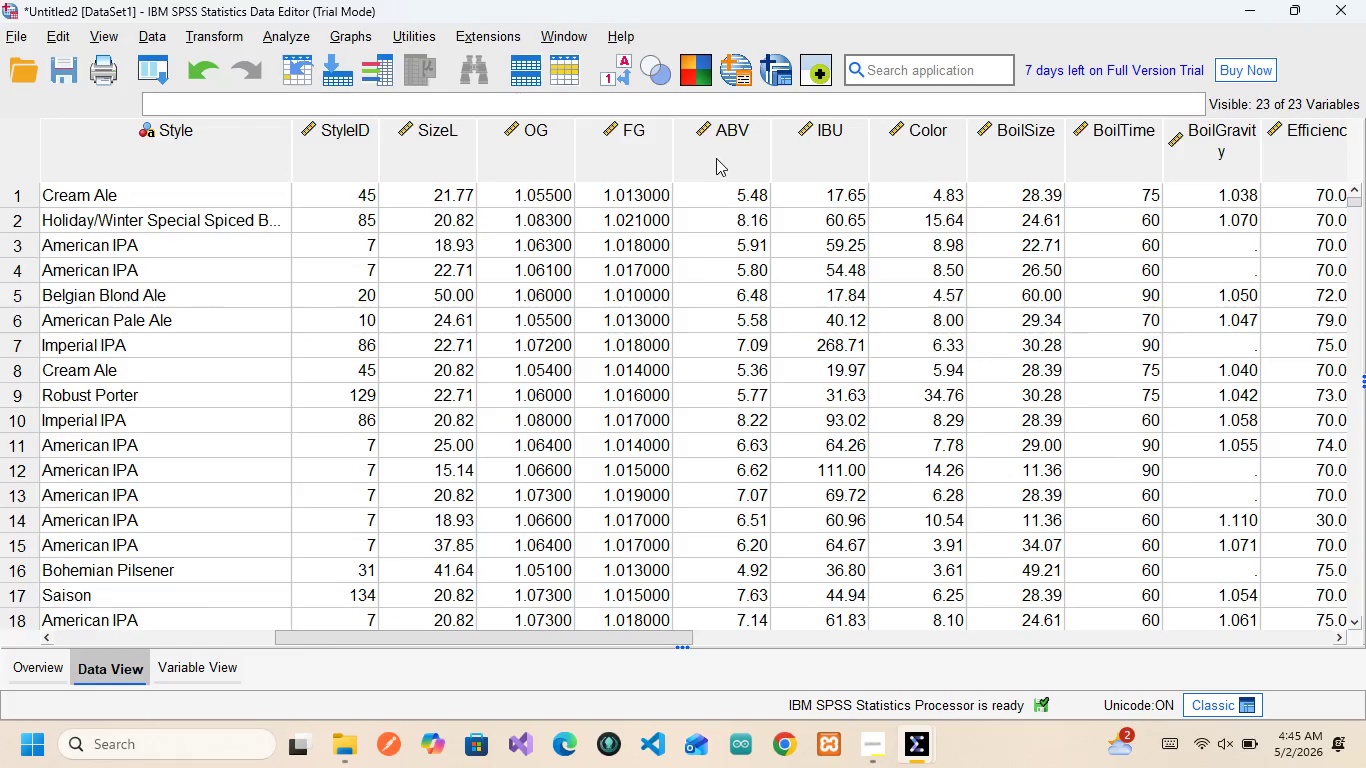 
wait(9.94)
 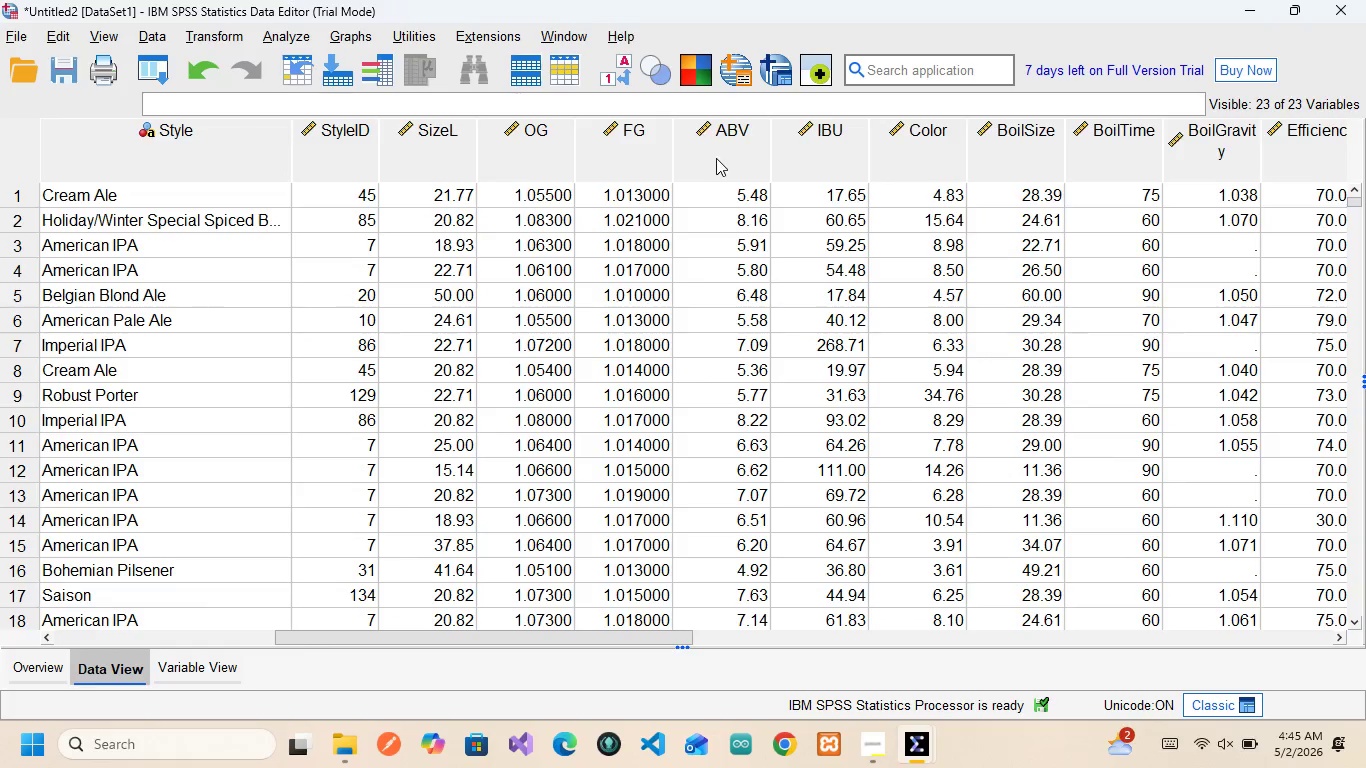 
scroll: coordinate [1052, 161], scroll_direction: down, amount: 2.0
 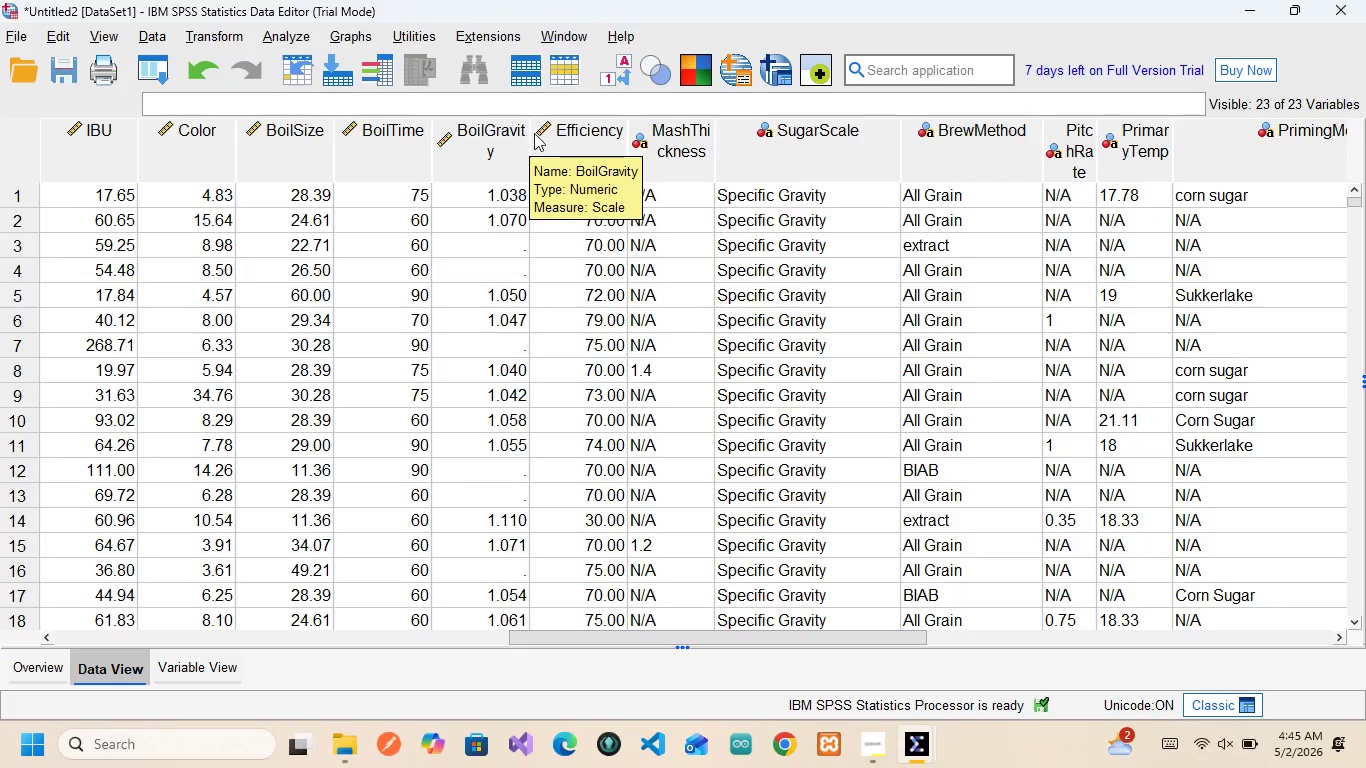 
left_click_drag(start_coordinate=[531, 133], to_coordinate=[546, 132])
 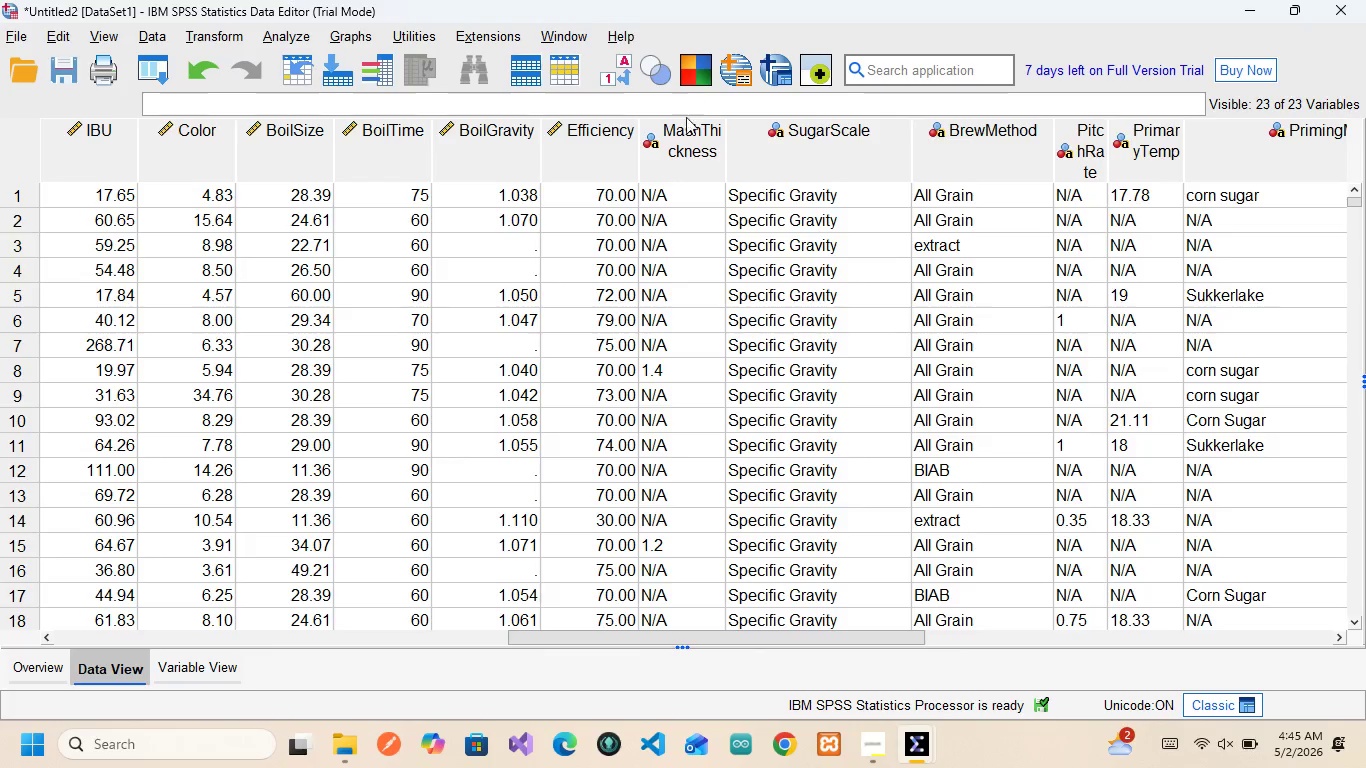 
left_click_drag(start_coordinate=[727, 142], to_coordinate=[778, 148])
 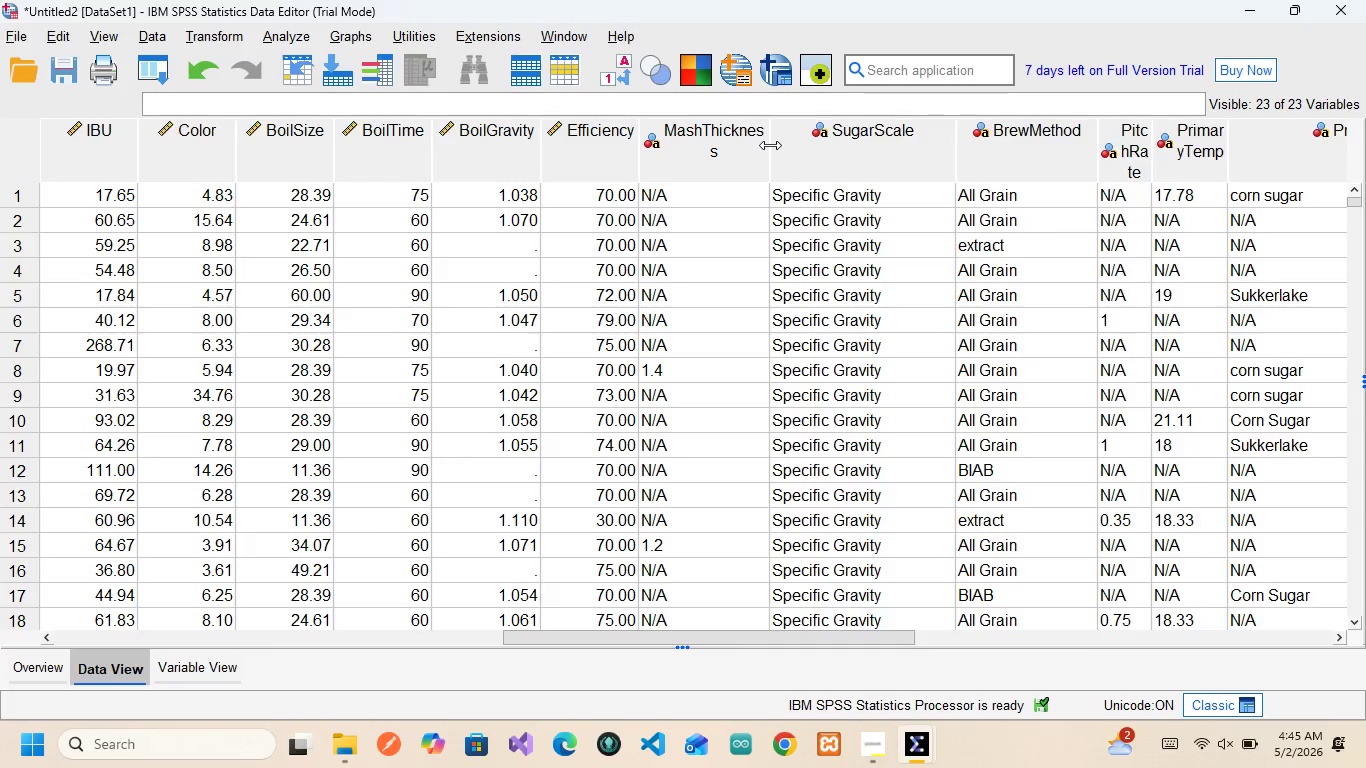 
left_click_drag(start_coordinate=[770, 145], to_coordinate=[787, 144])
 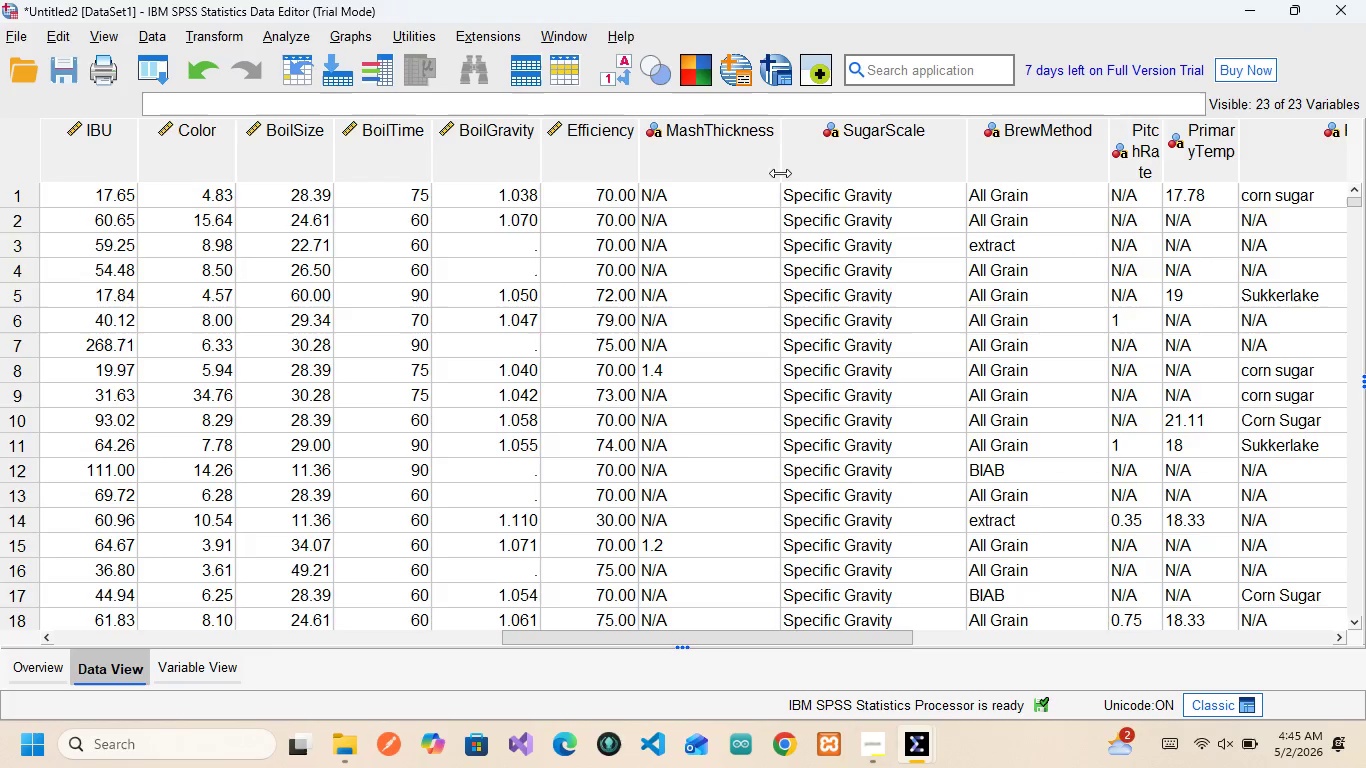 
scroll: coordinate [787, 175], scroll_direction: down, amount: 2.0
 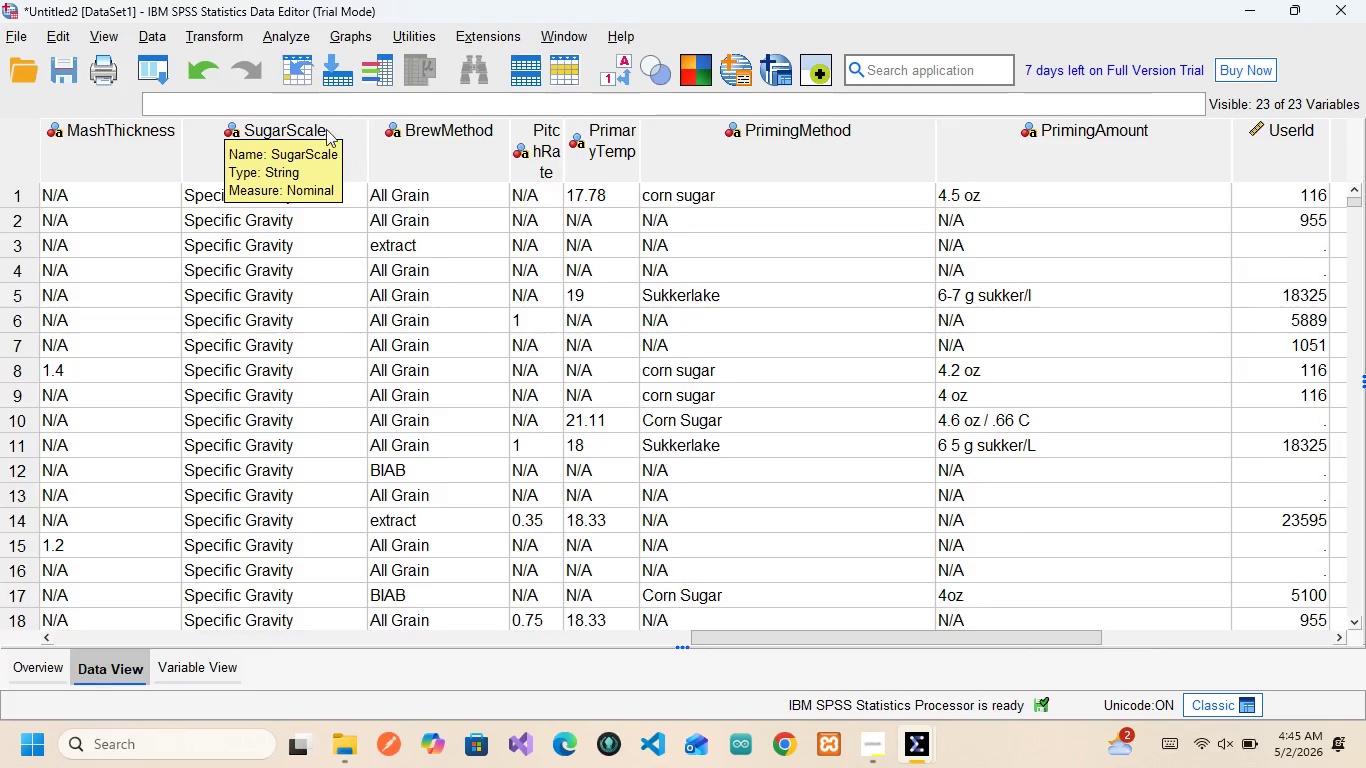 
left_click([289, 136])
 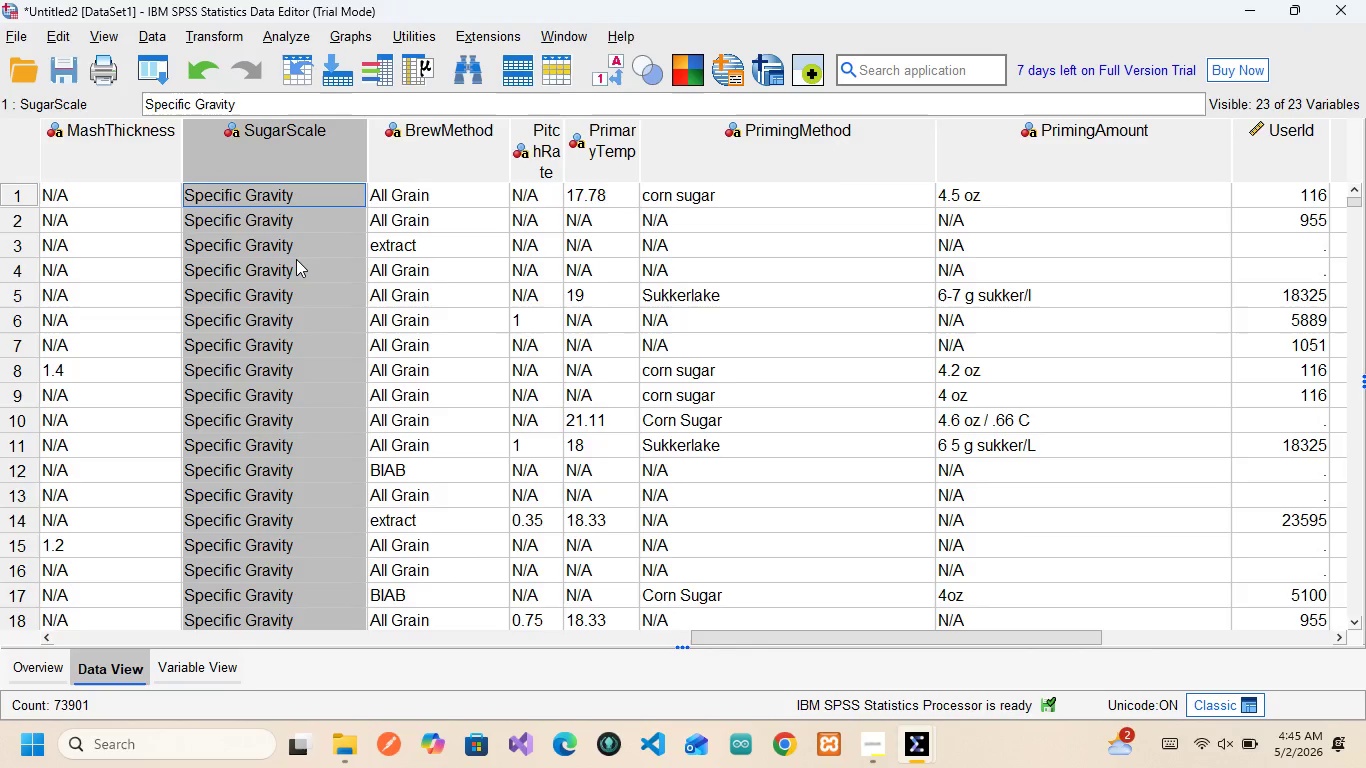 
left_click([298, 258])
 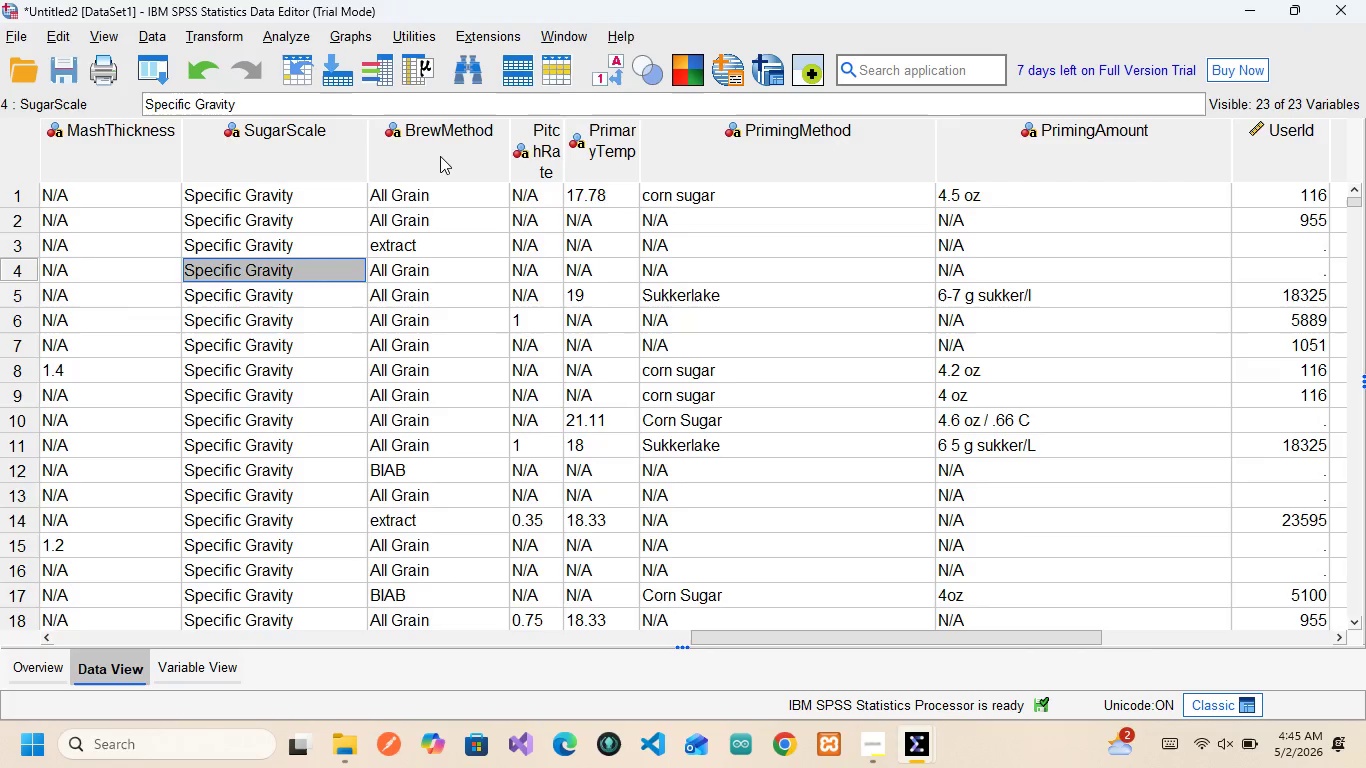 
left_click([444, 155])
 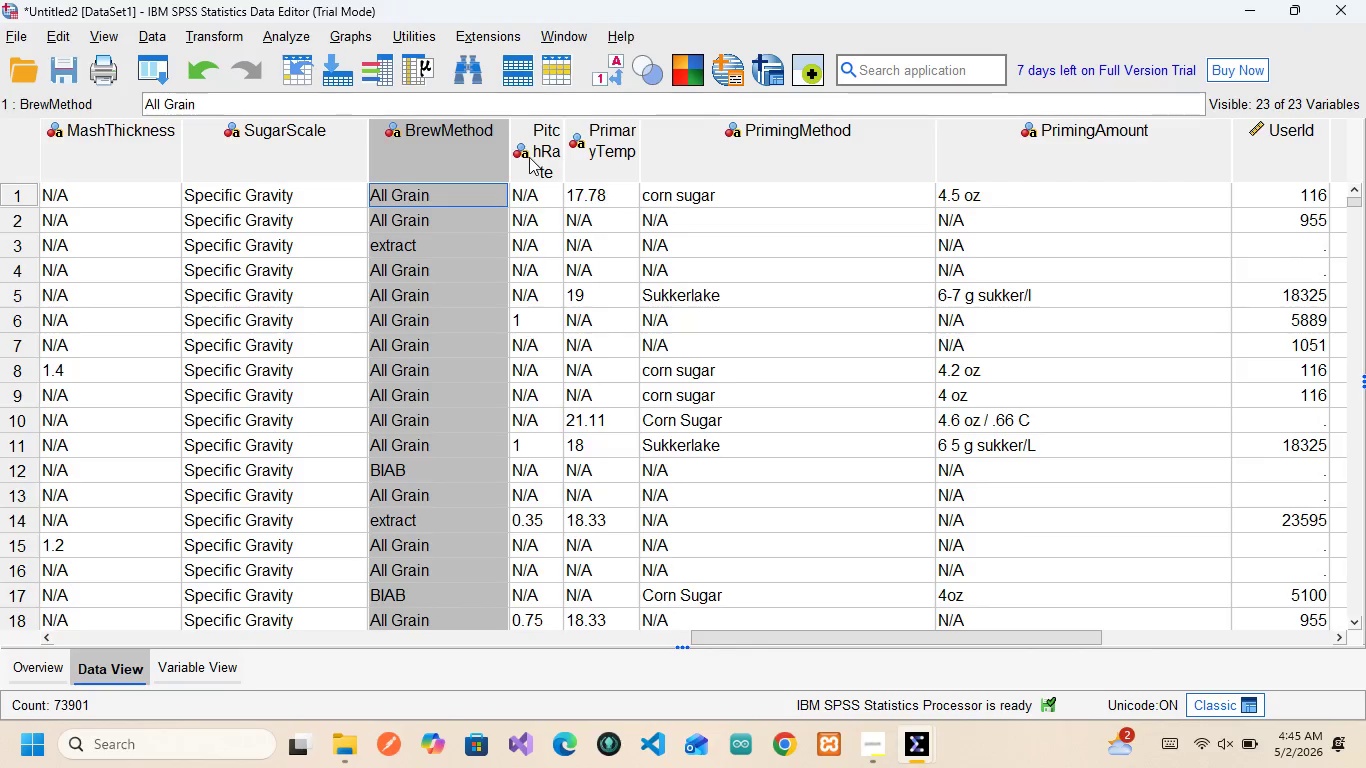 
left_click([533, 154])
 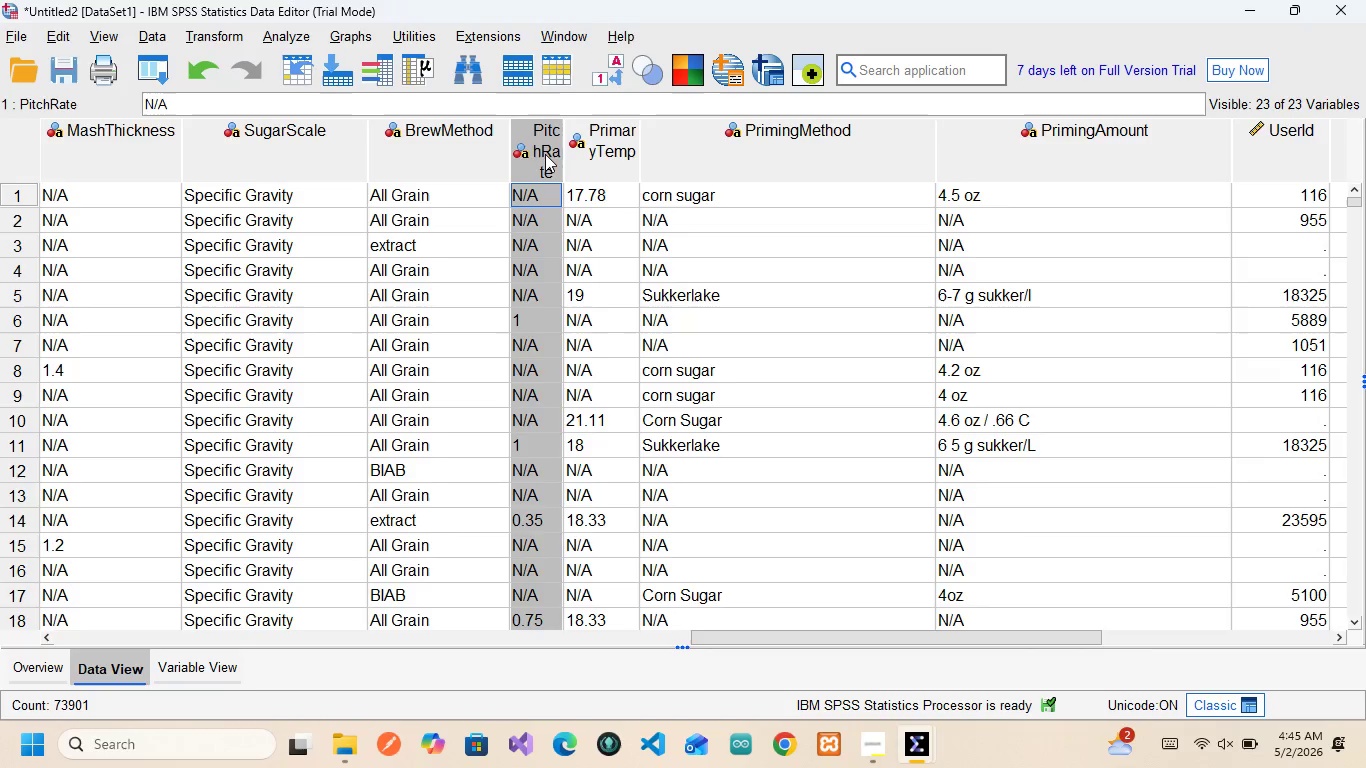 
left_click([545, 154])
 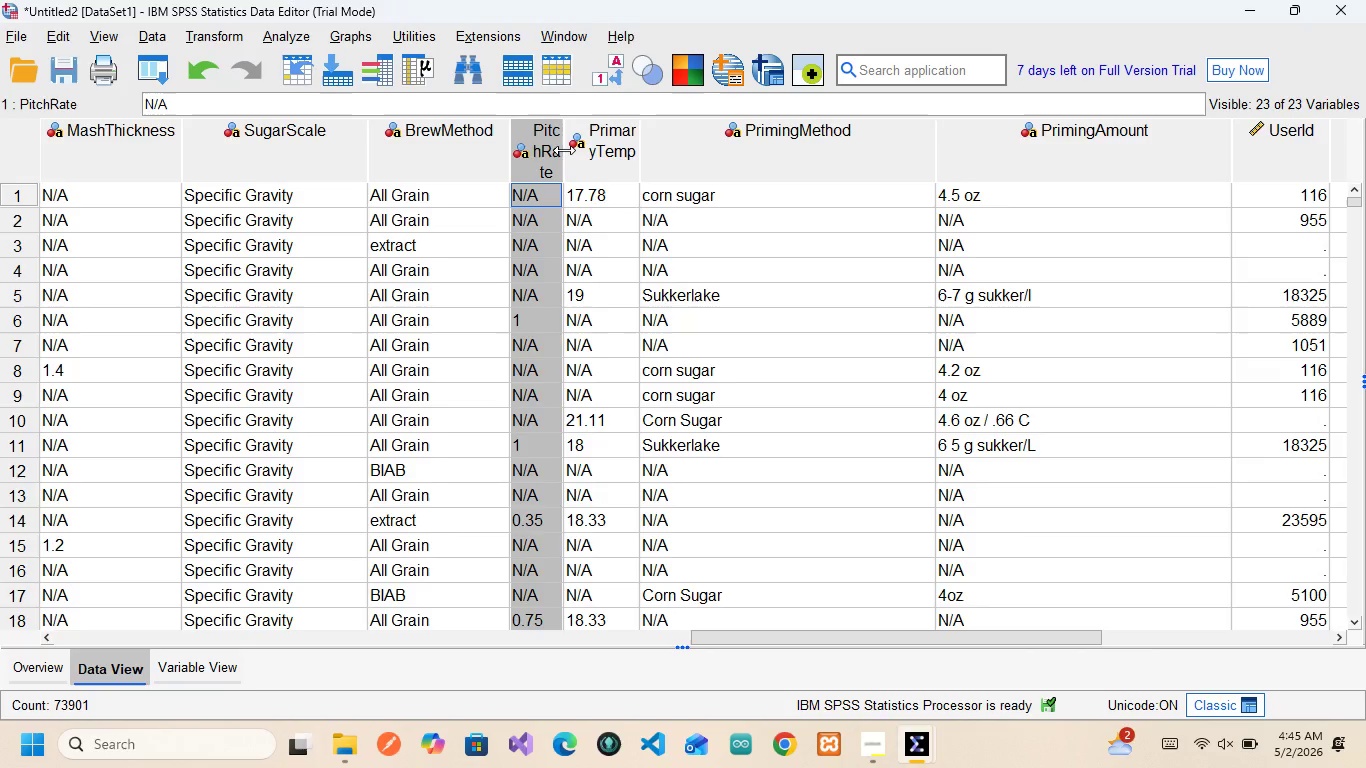 
left_click_drag(start_coordinate=[564, 150], to_coordinate=[609, 149])
 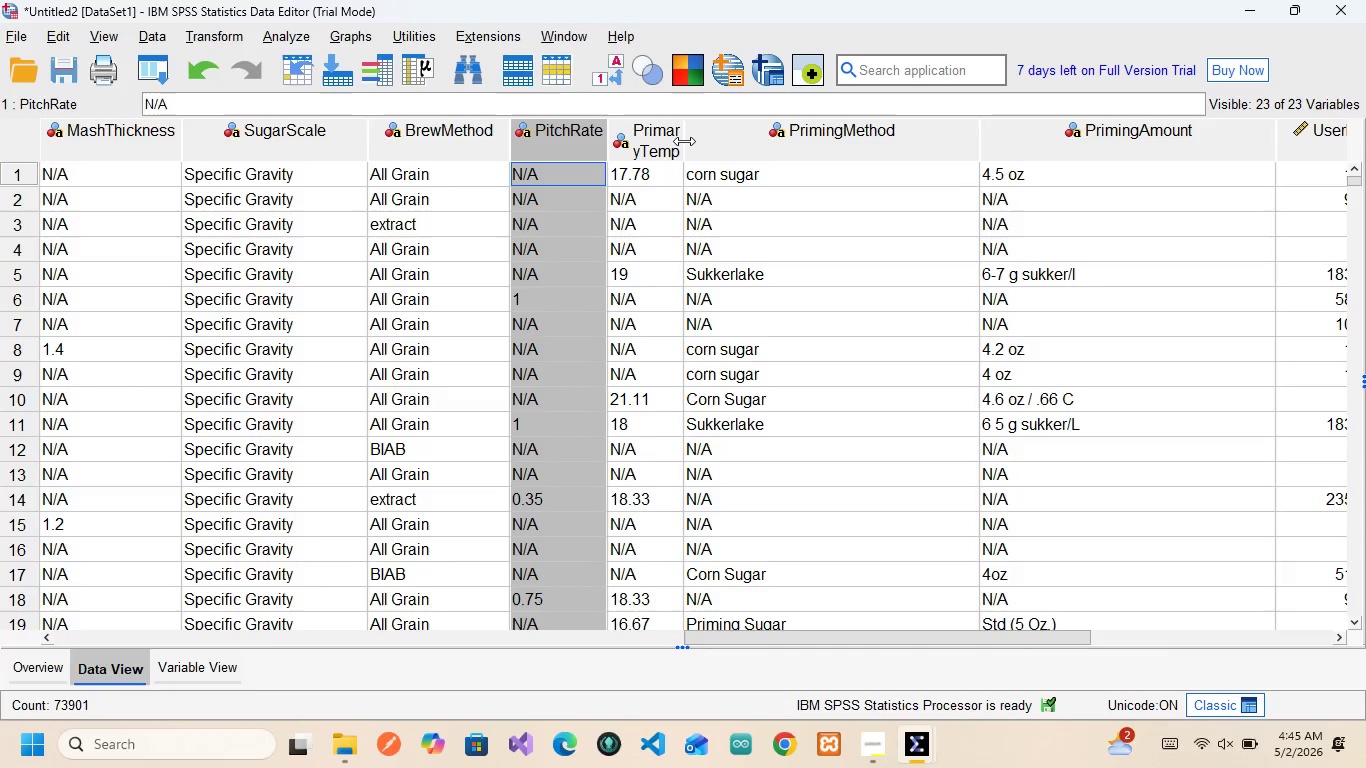 
left_click([684, 141])
 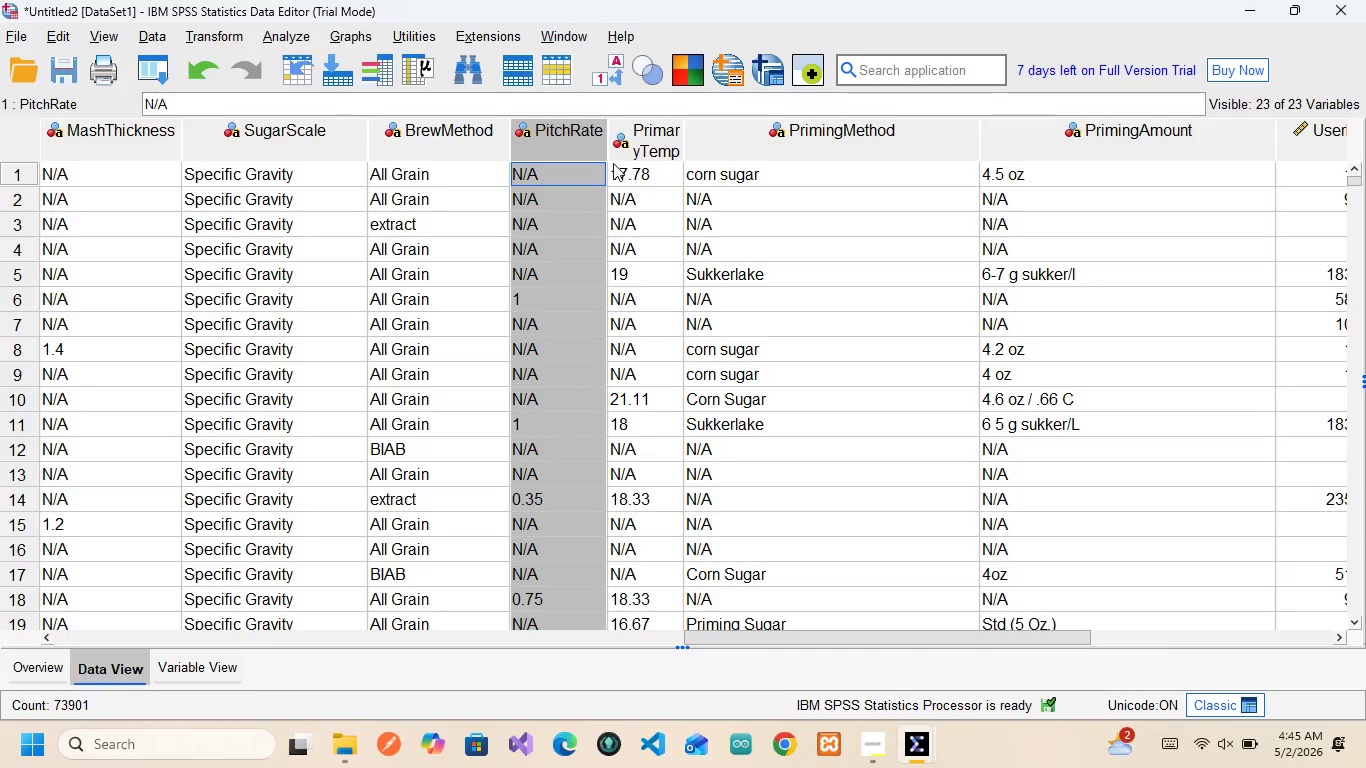 
left_click([612, 159])
 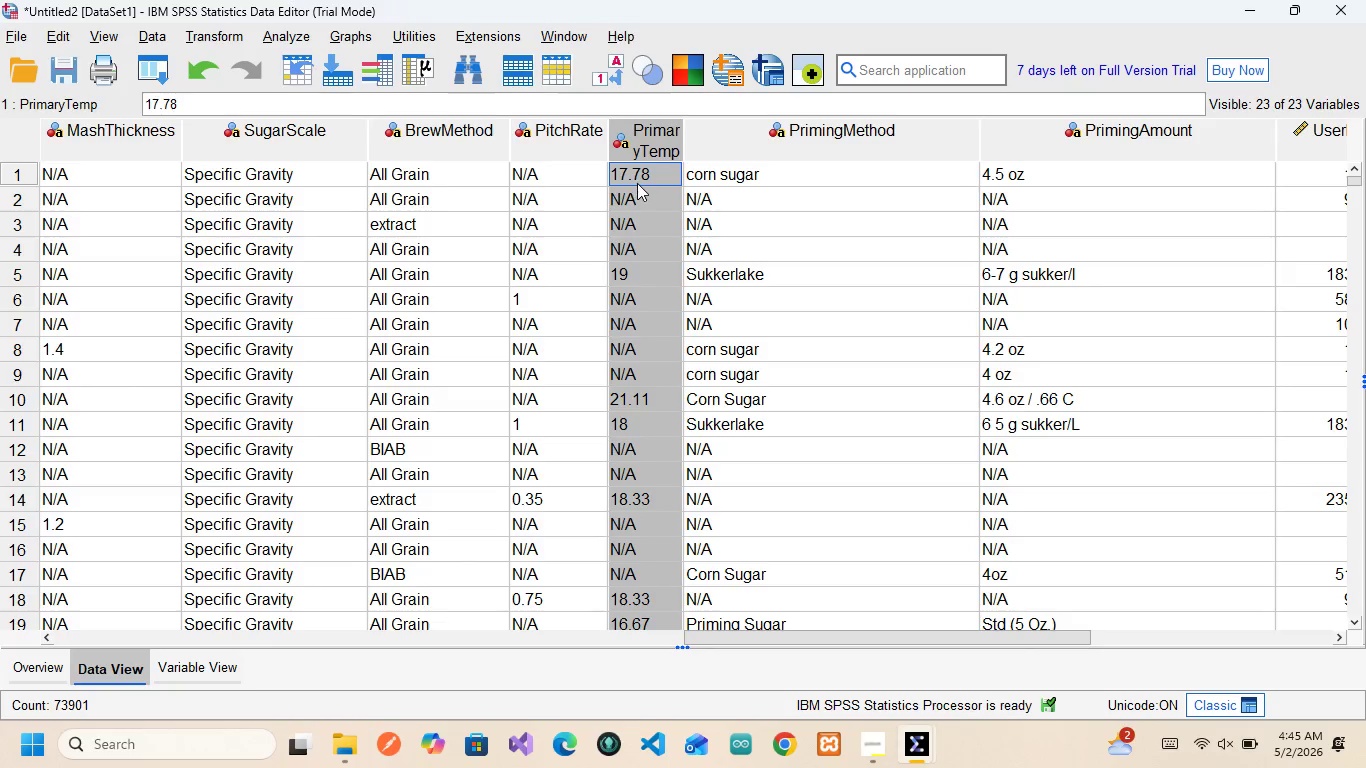 
left_click([637, 183])
 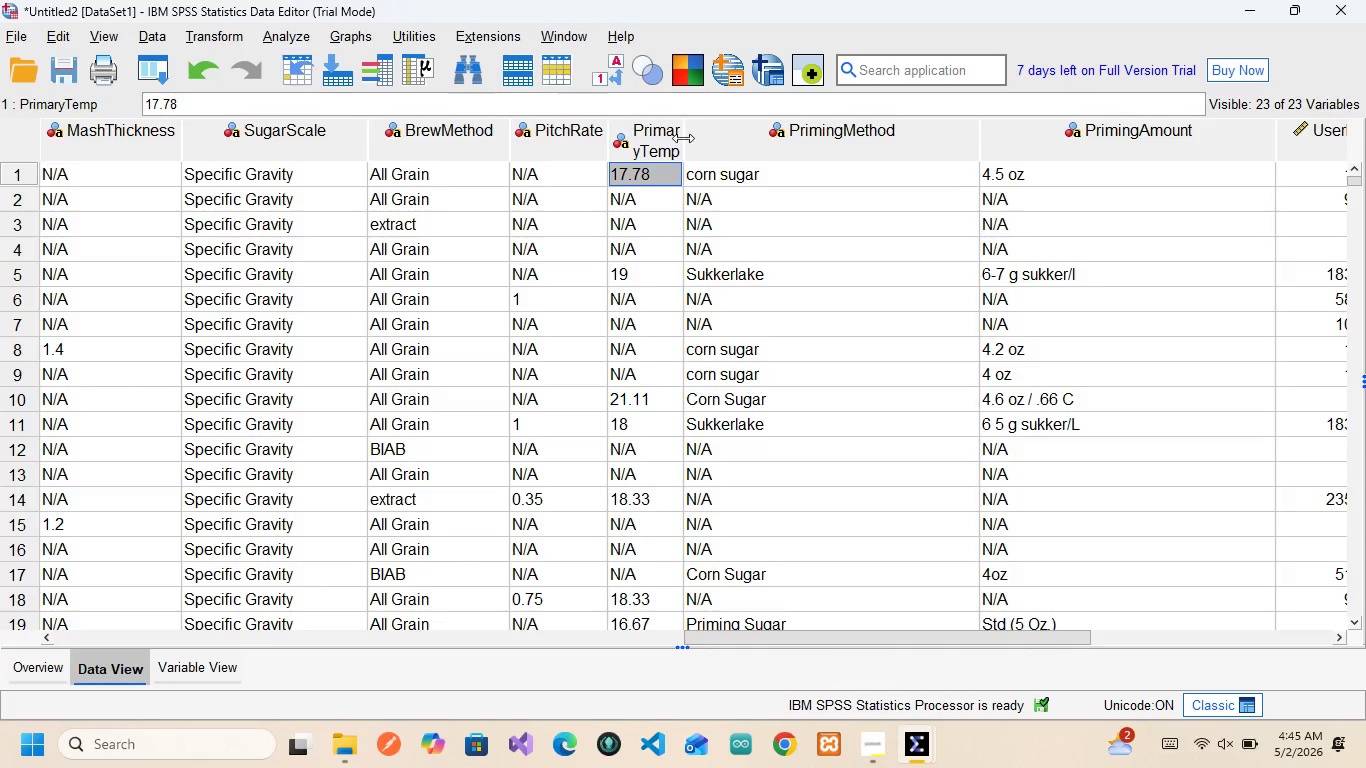 
left_click_drag(start_coordinate=[682, 138], to_coordinate=[729, 143])
 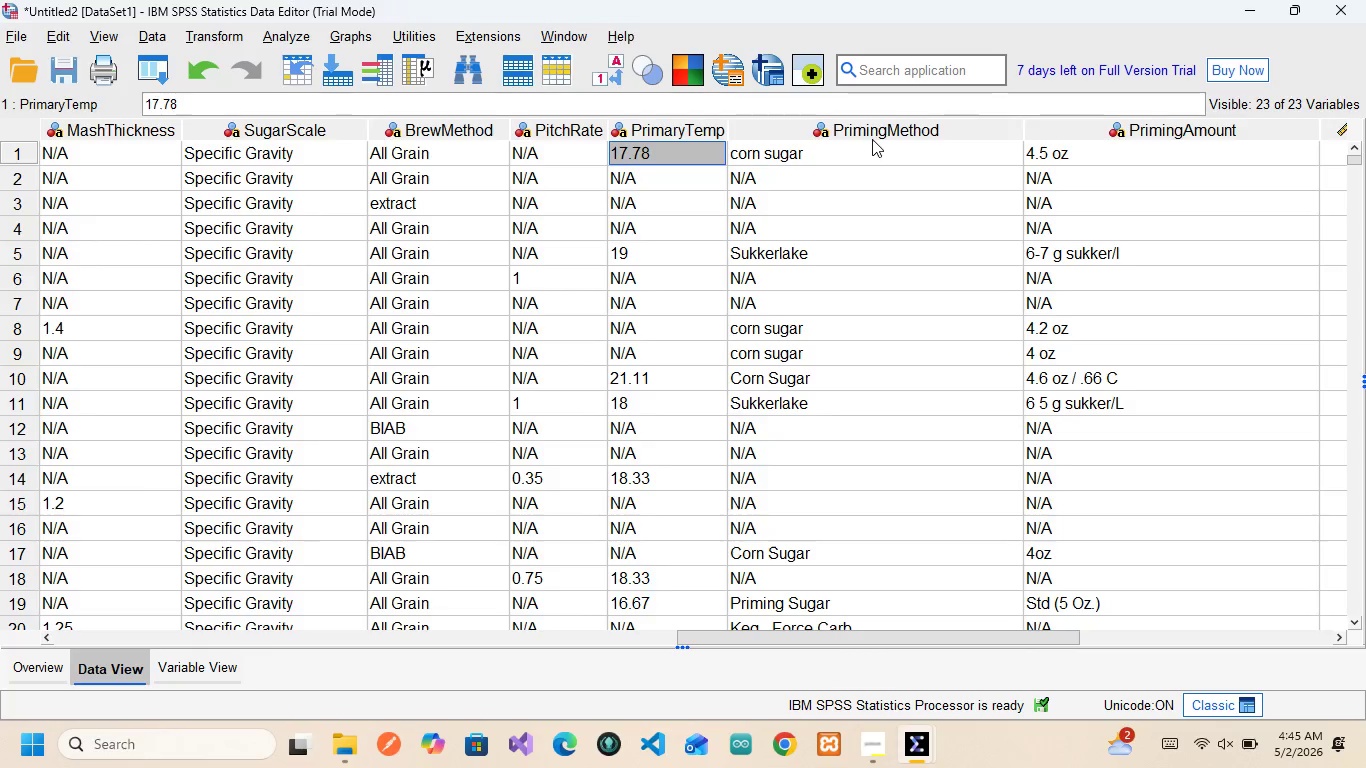 
scroll: coordinate [872, 139], scroll_direction: none, amount: 0.0
 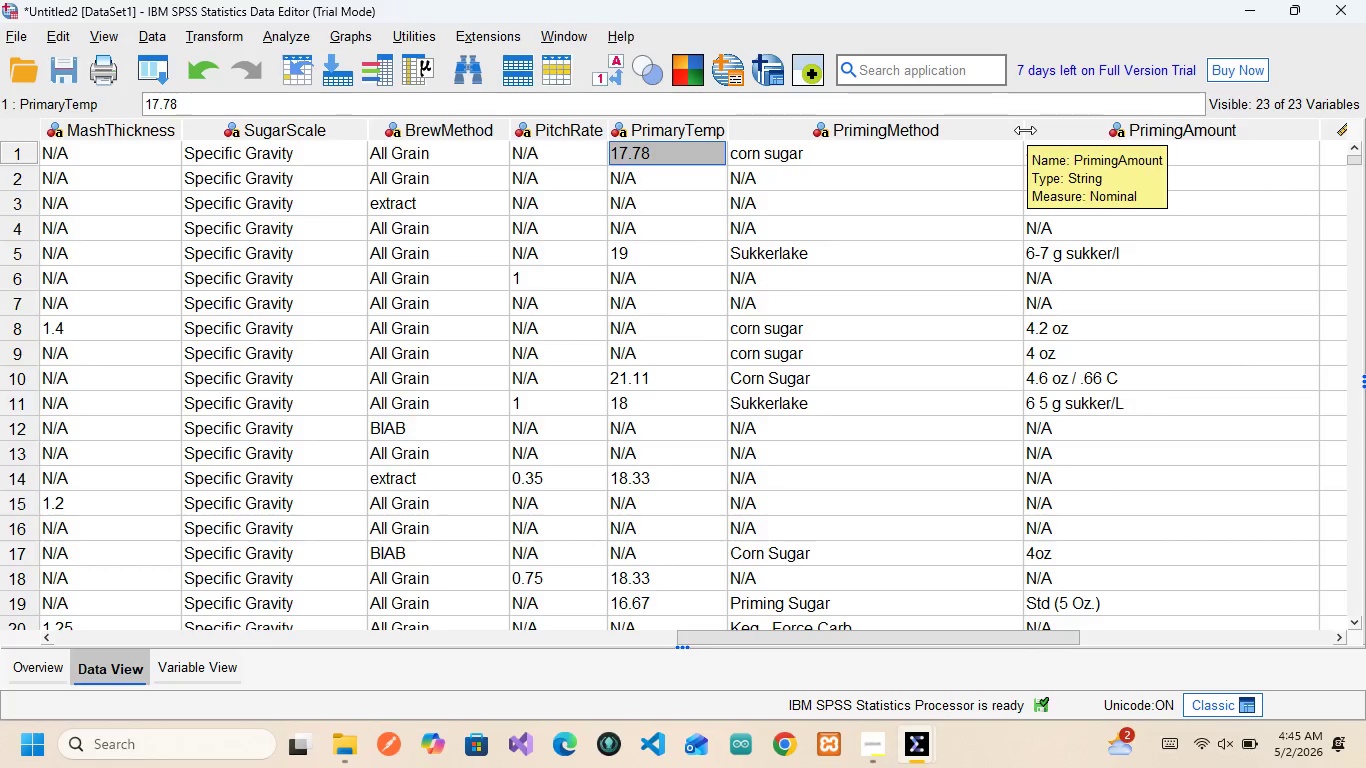 
left_click_drag(start_coordinate=[1024, 129], to_coordinate=[883, 139])
 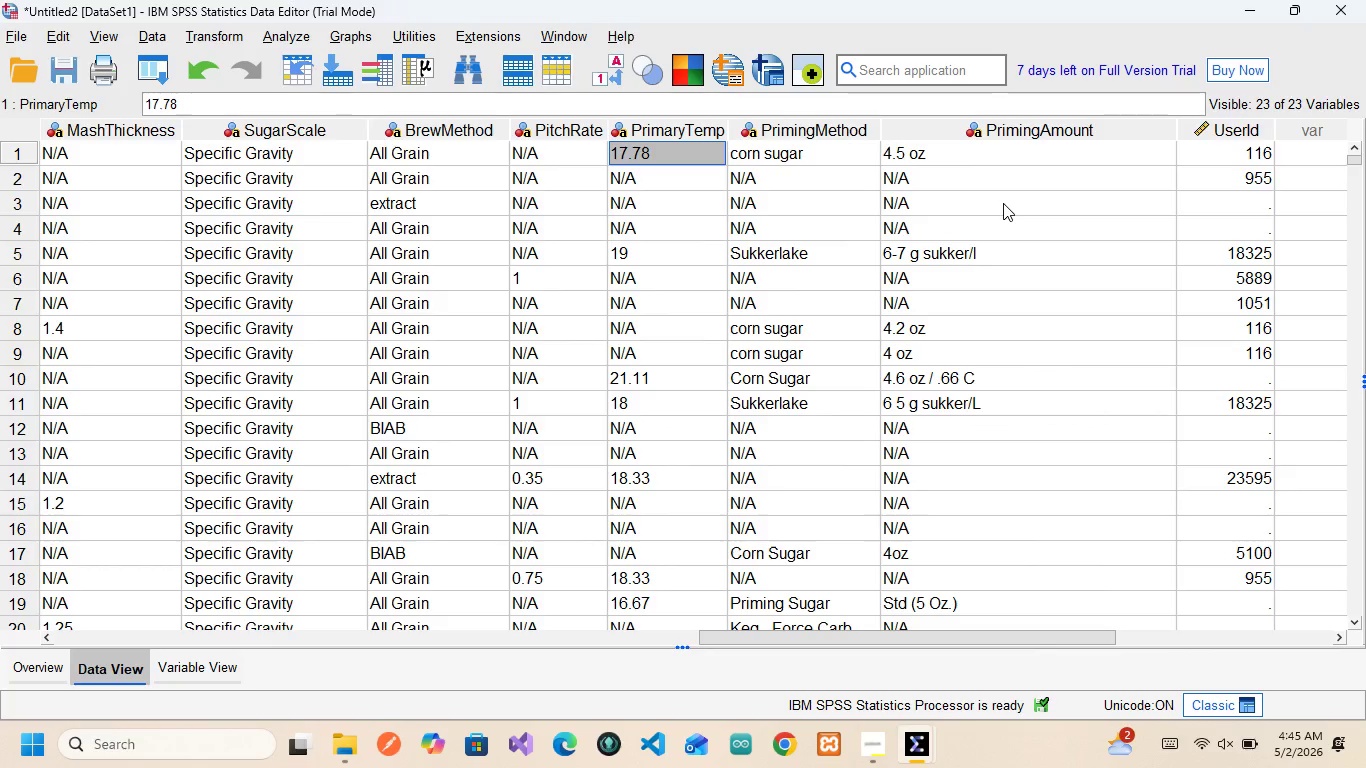 
scroll: coordinate [1003, 203], scroll_direction: down, amount: 1.0
 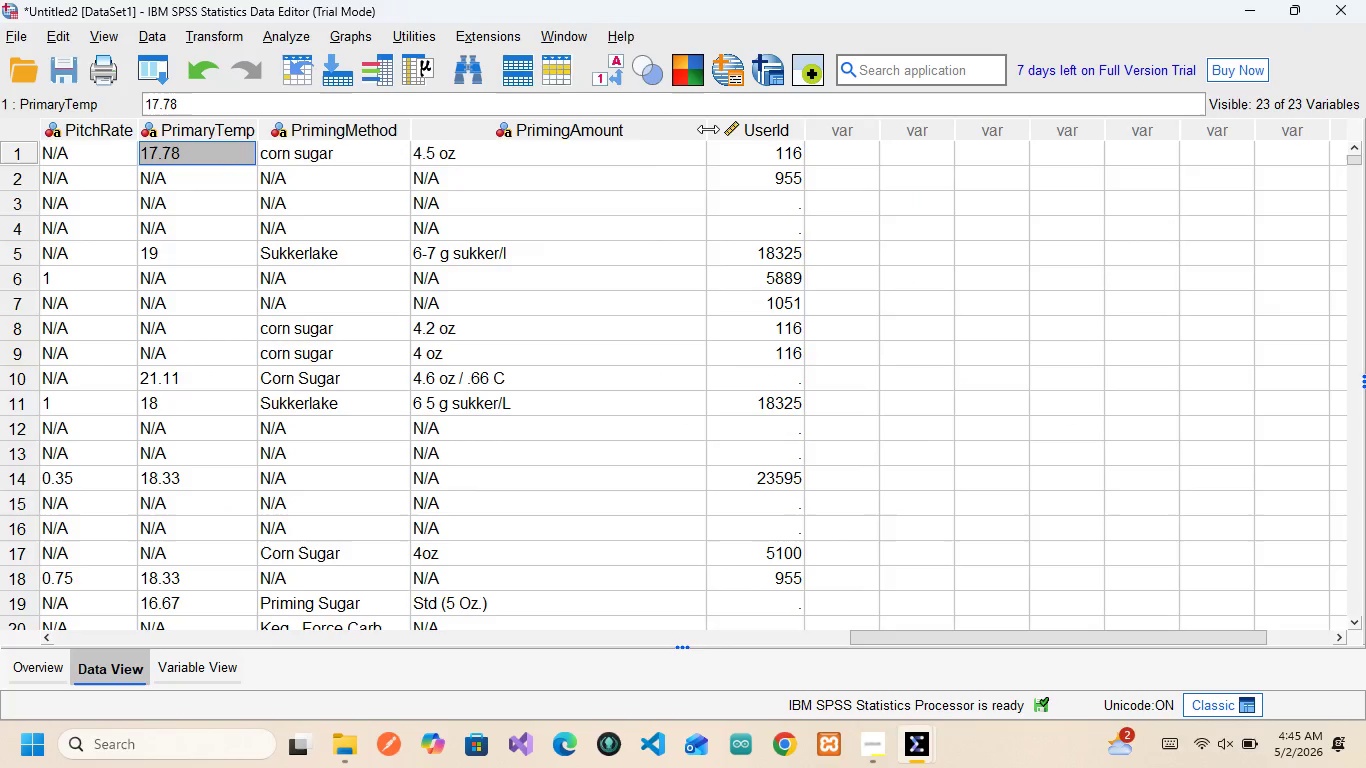 
left_click_drag(start_coordinate=[704, 129], to_coordinate=[544, 130])
 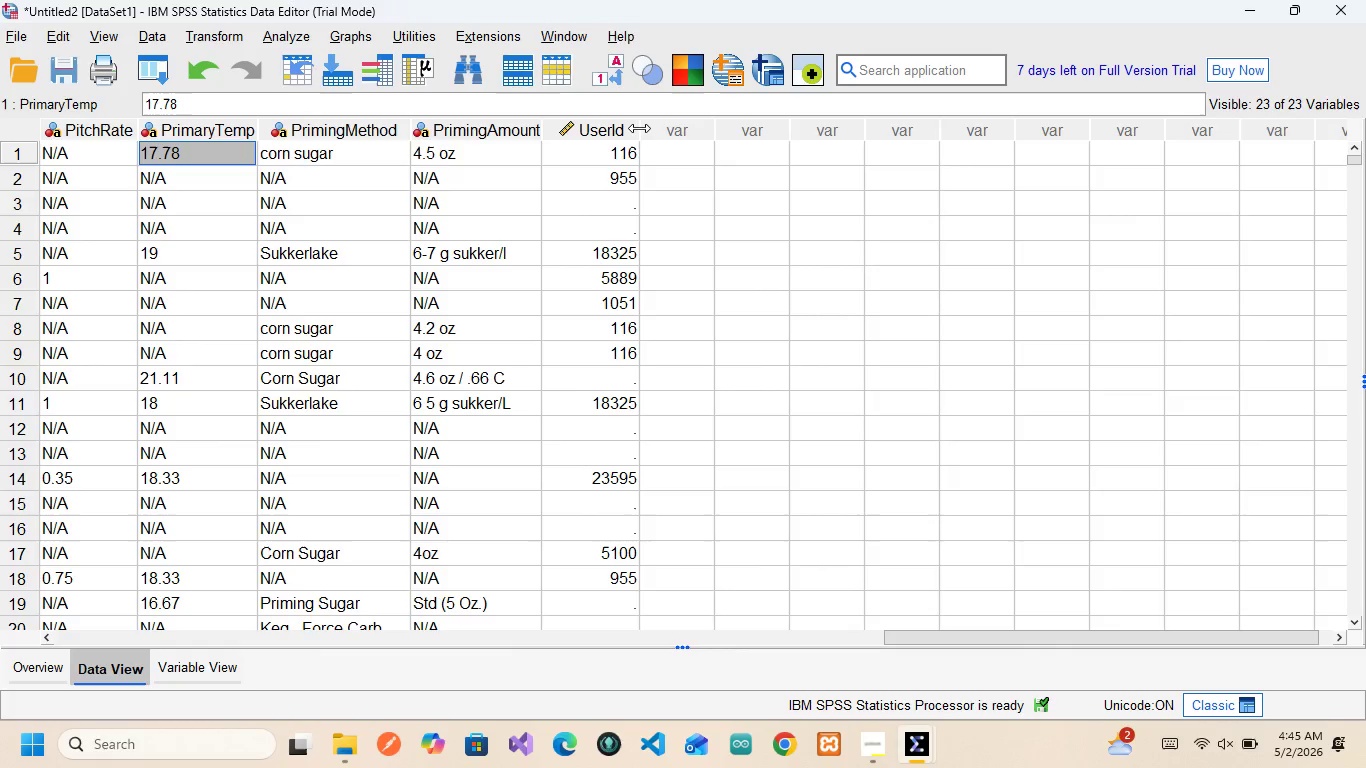 
left_click_drag(start_coordinate=[639, 128], to_coordinate=[644, 128])
 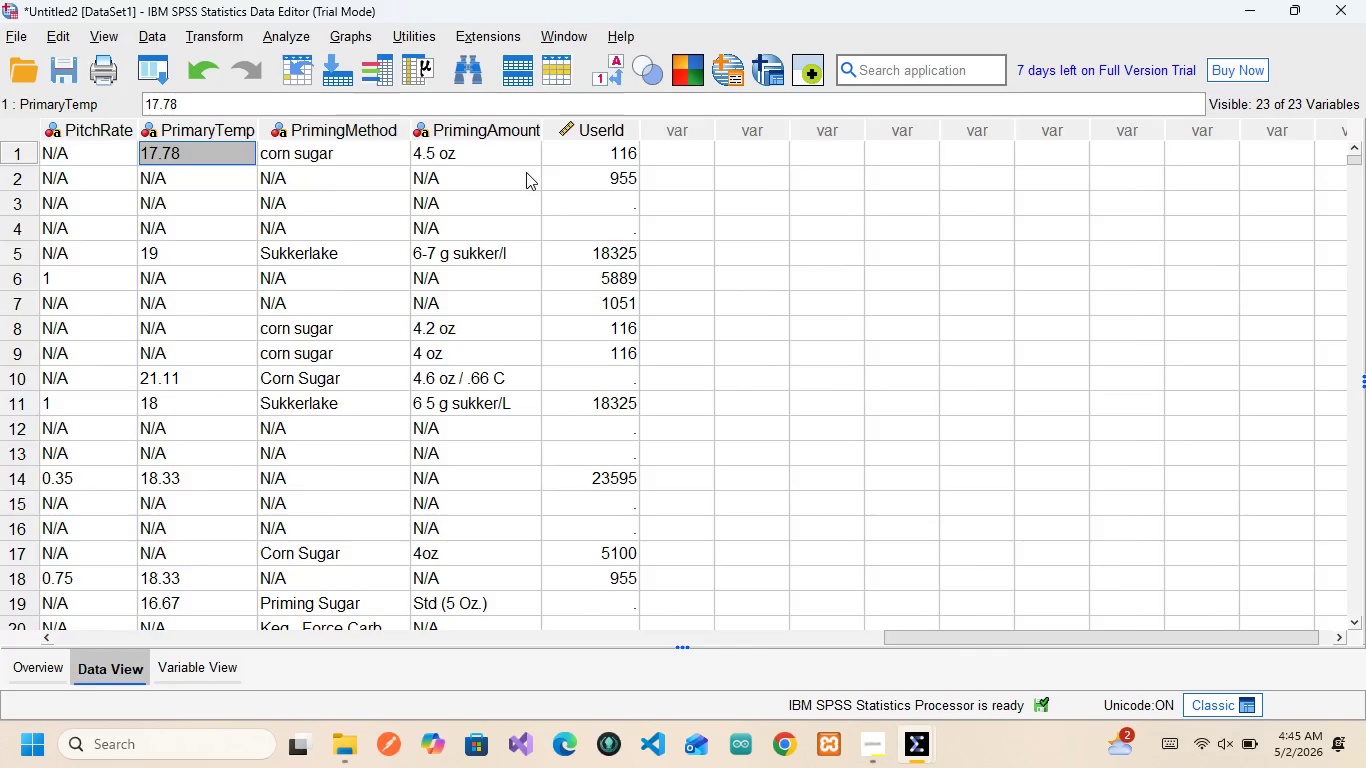 
scroll: coordinate [526, 172], scroll_direction: up, amount: 27.0
 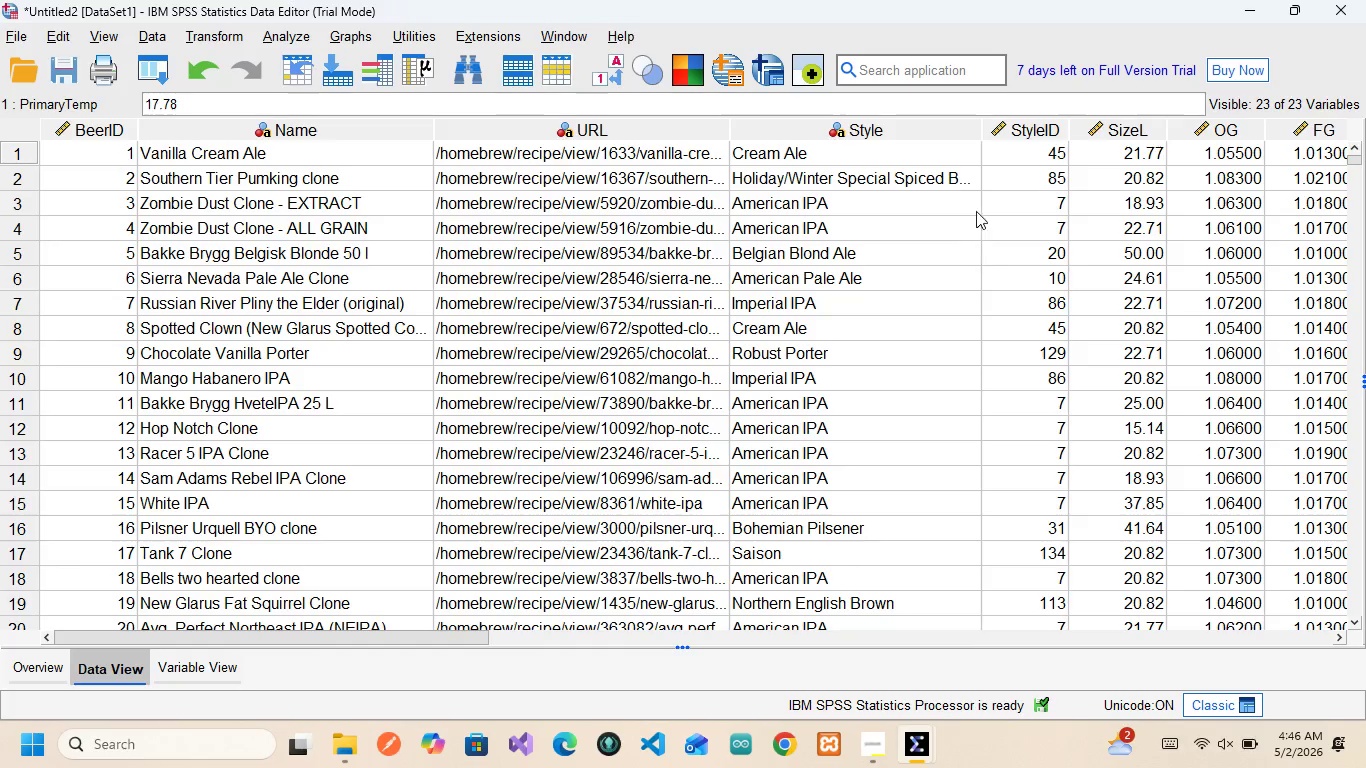 
left_click_drag(start_coordinate=[984, 129], to_coordinate=[997, 127])
 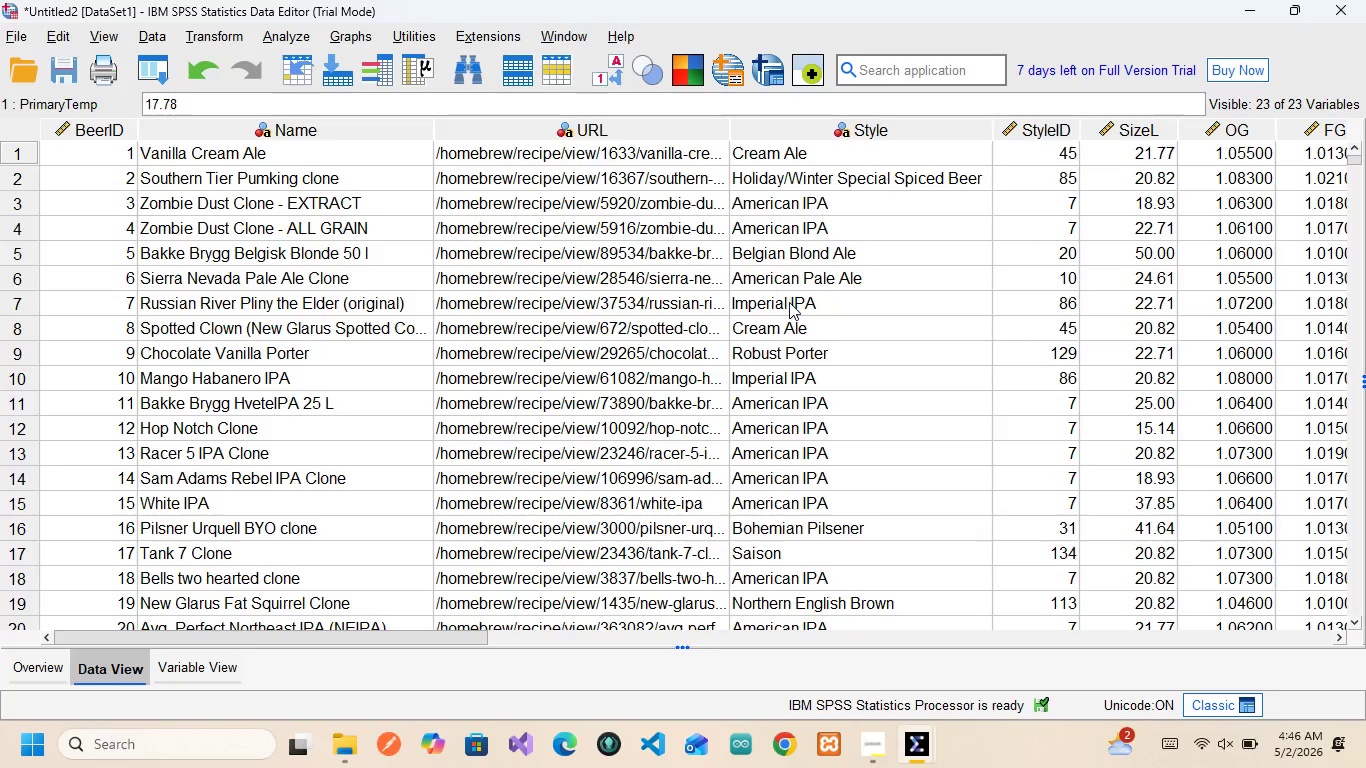 
scroll: coordinate [789, 302], scroll_direction: down, amount: 13.0
 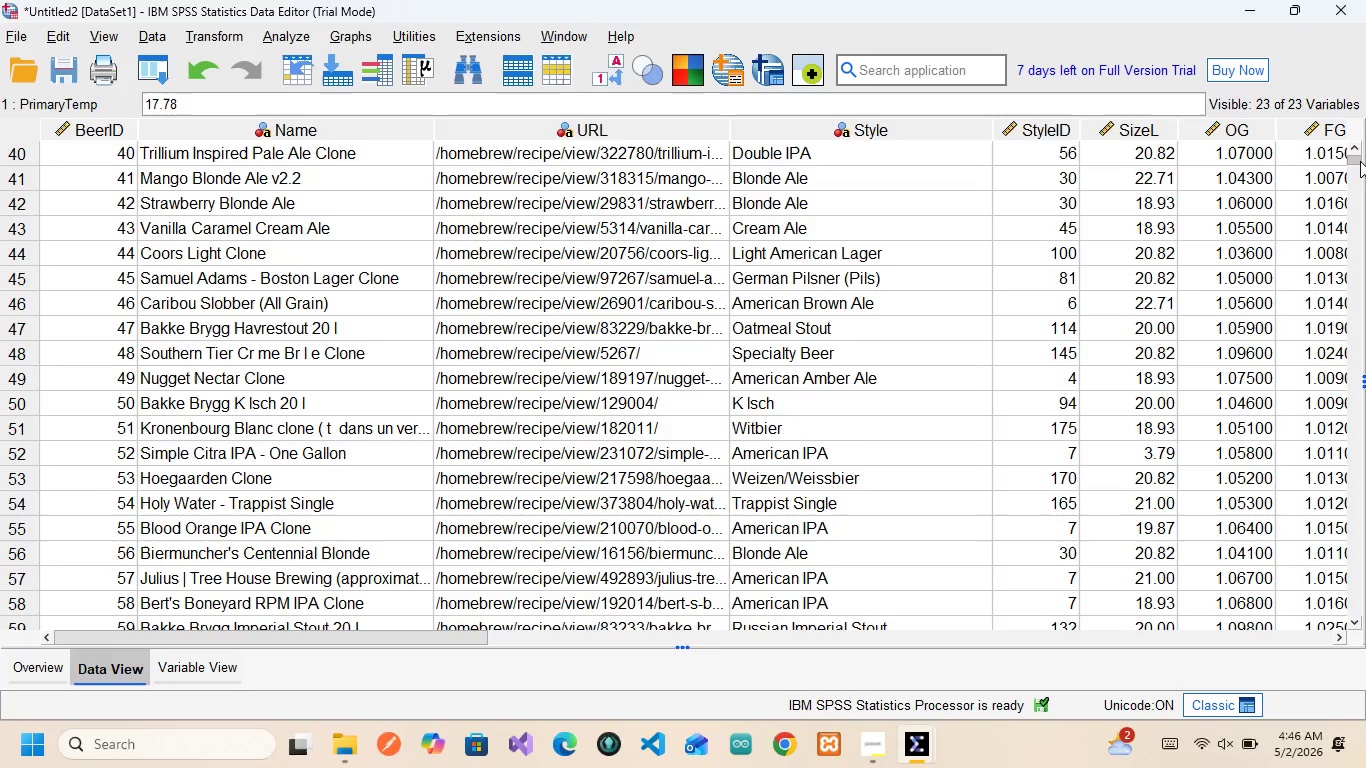 
left_click_drag(start_coordinate=[1355, 161], to_coordinate=[1365, 425])
 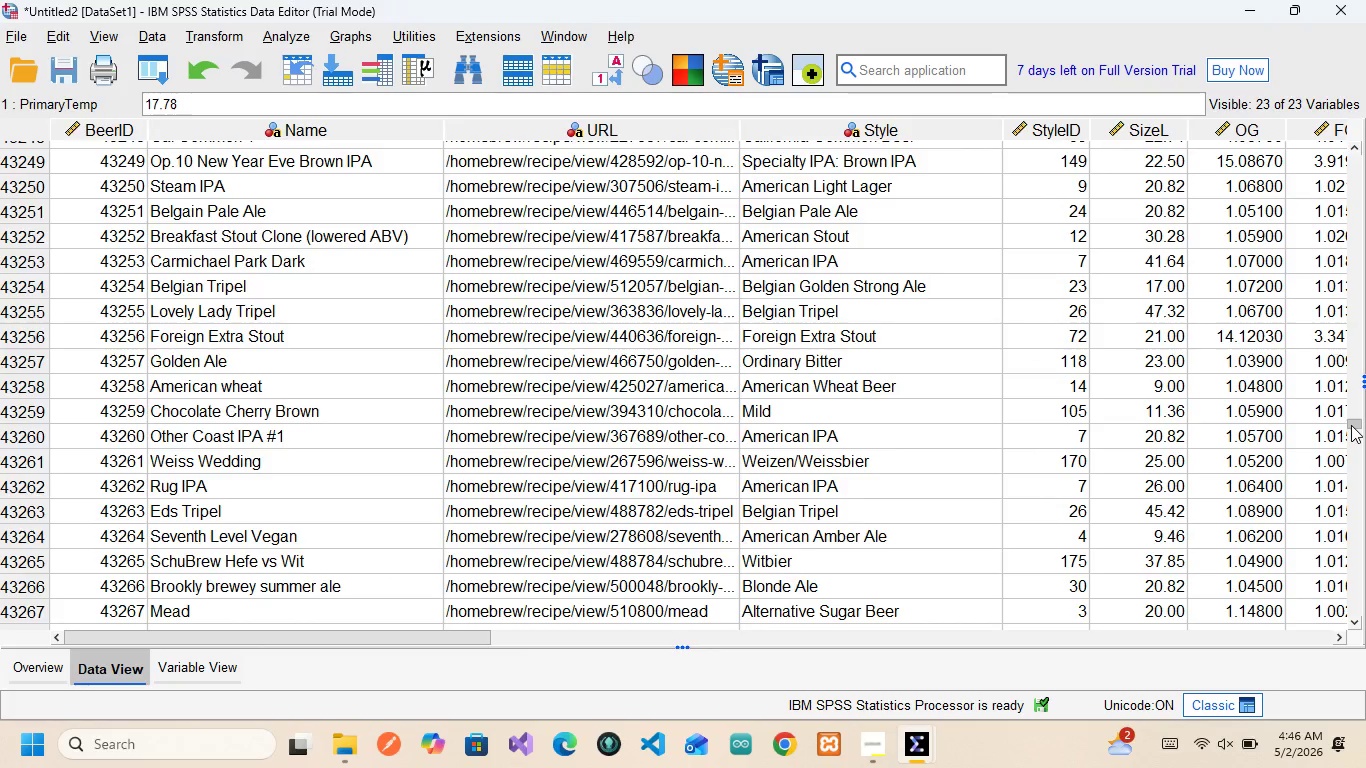 
left_click_drag(start_coordinate=[1352, 425], to_coordinate=[1360, 469])
 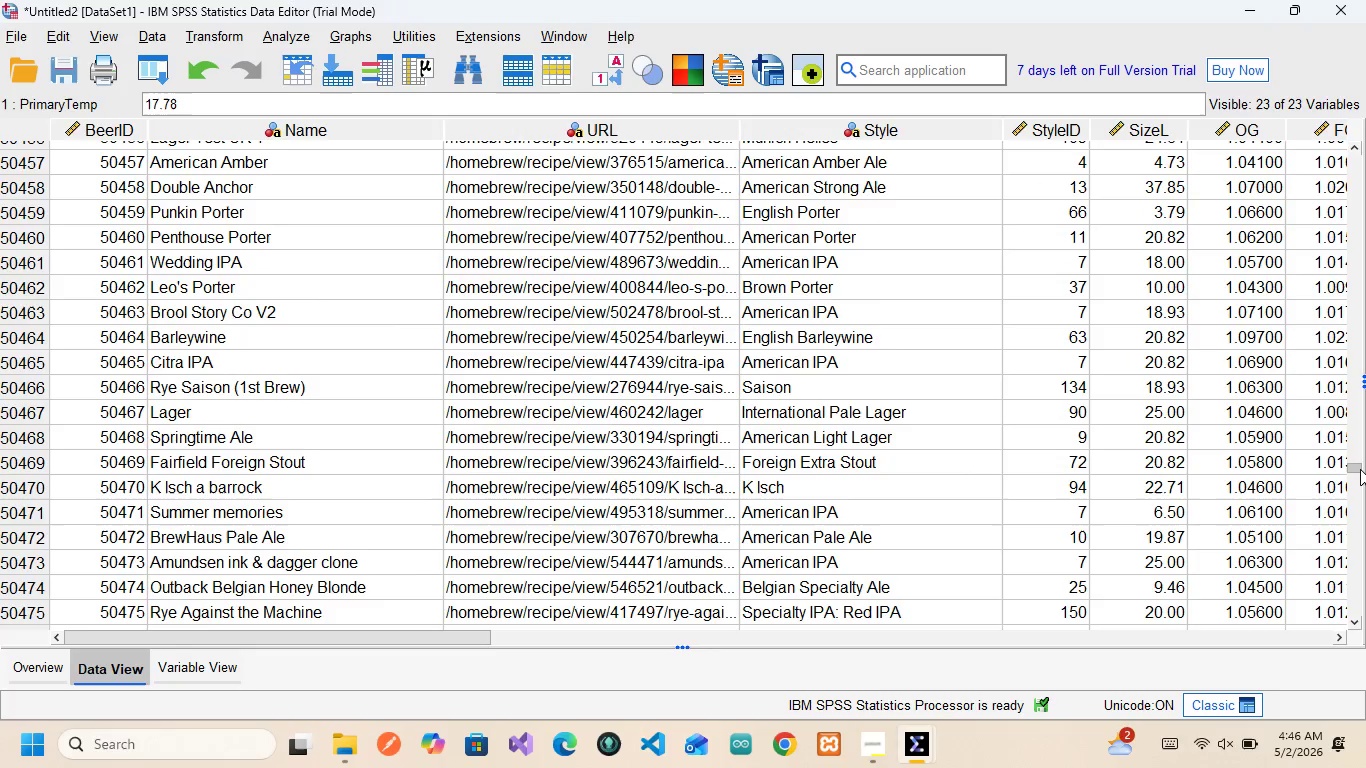 
left_click_drag(start_coordinate=[1360, 469], to_coordinate=[1360, 488])
 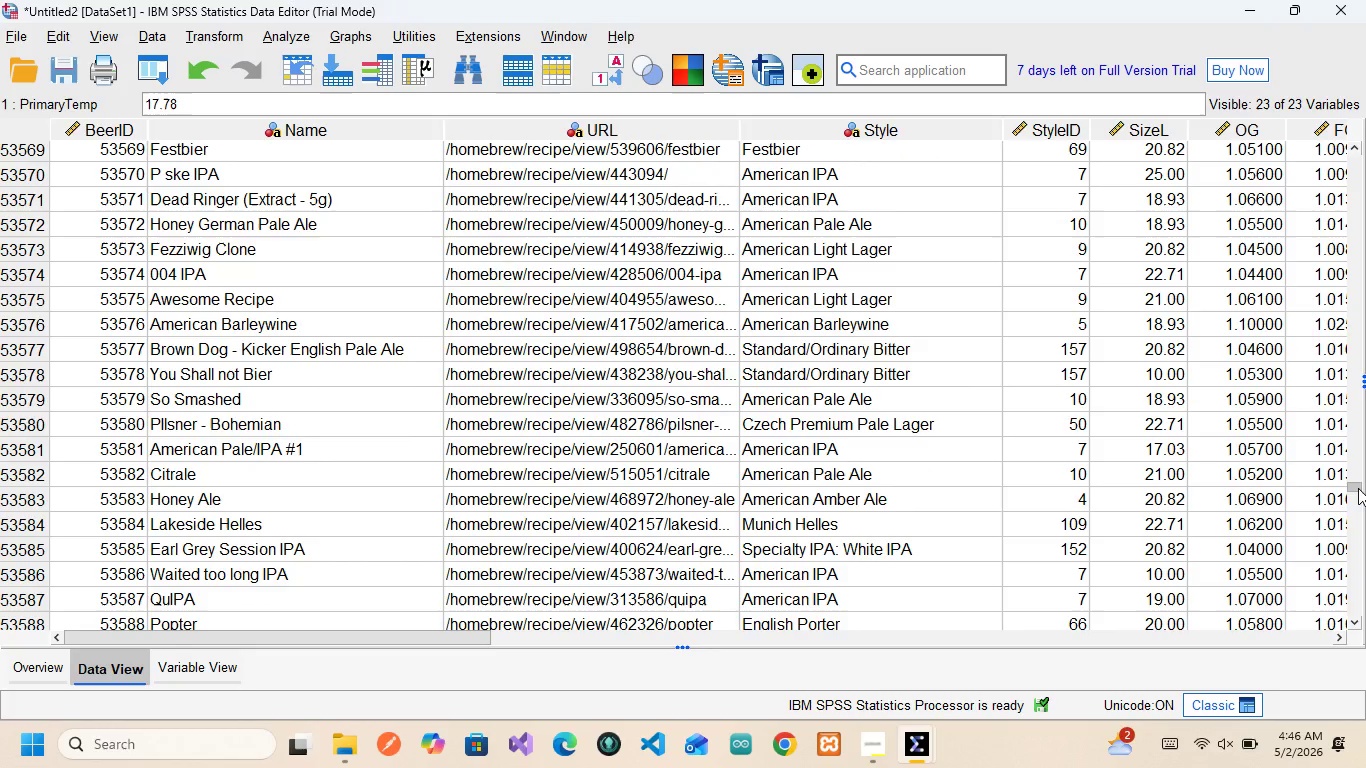 
left_click_drag(start_coordinate=[1358, 488], to_coordinate=[1360, 521])
 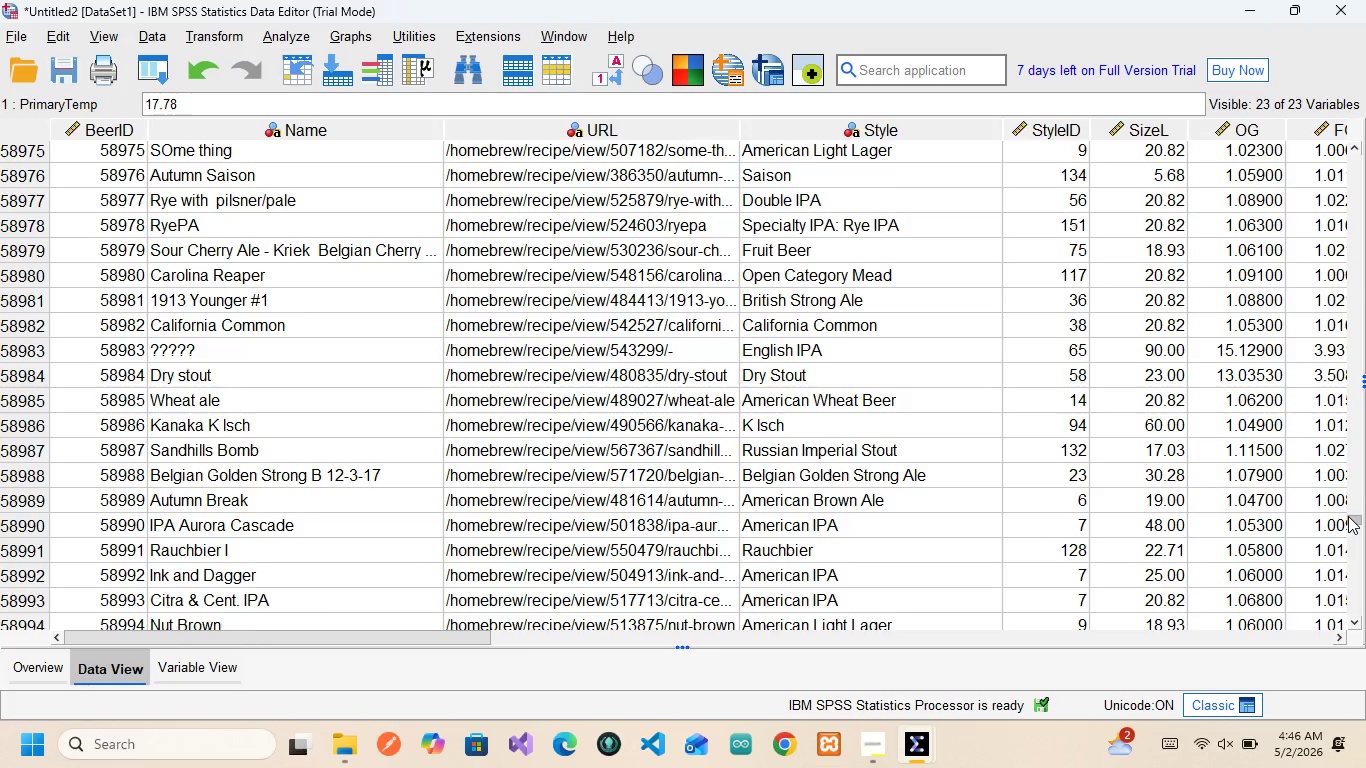 
left_click_drag(start_coordinate=[1348, 516], to_coordinate=[1363, 583])
 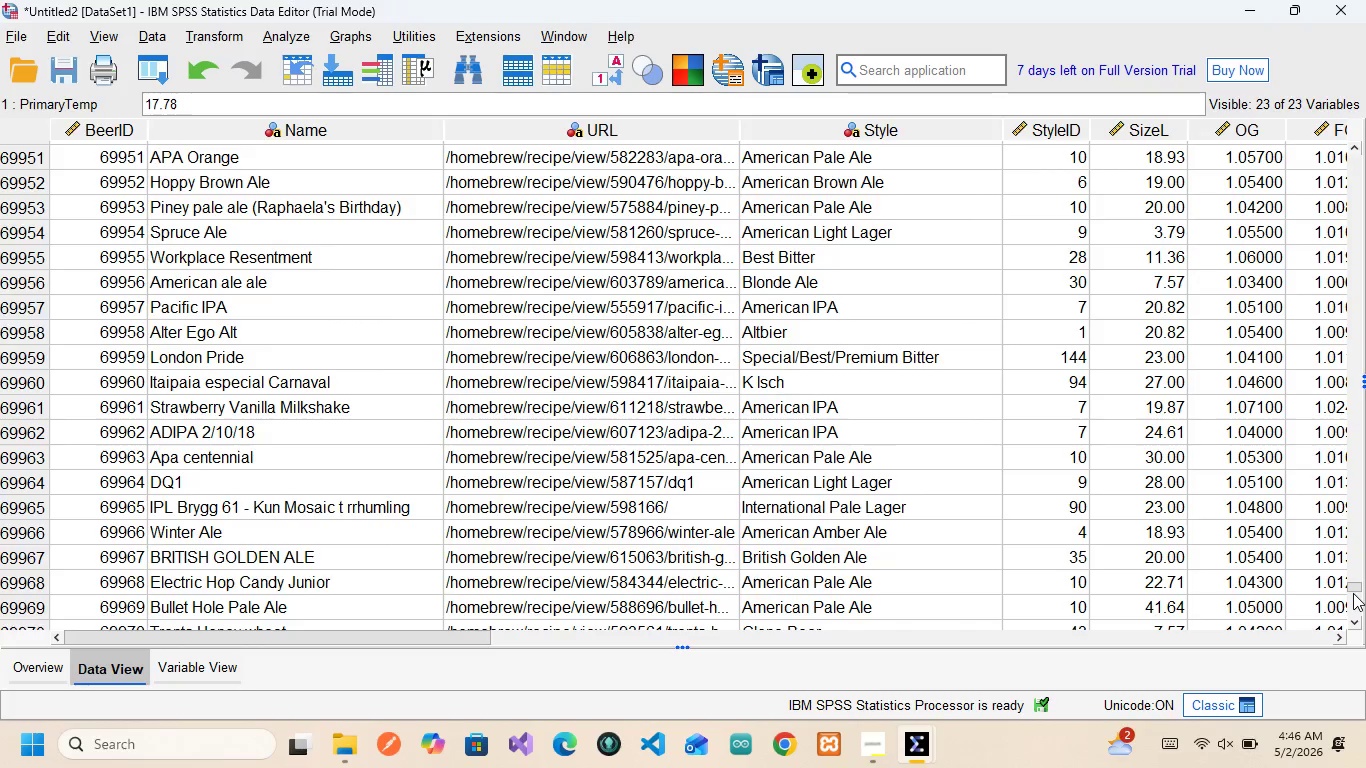 
left_click_drag(start_coordinate=[1354, 593], to_coordinate=[1361, 598])
 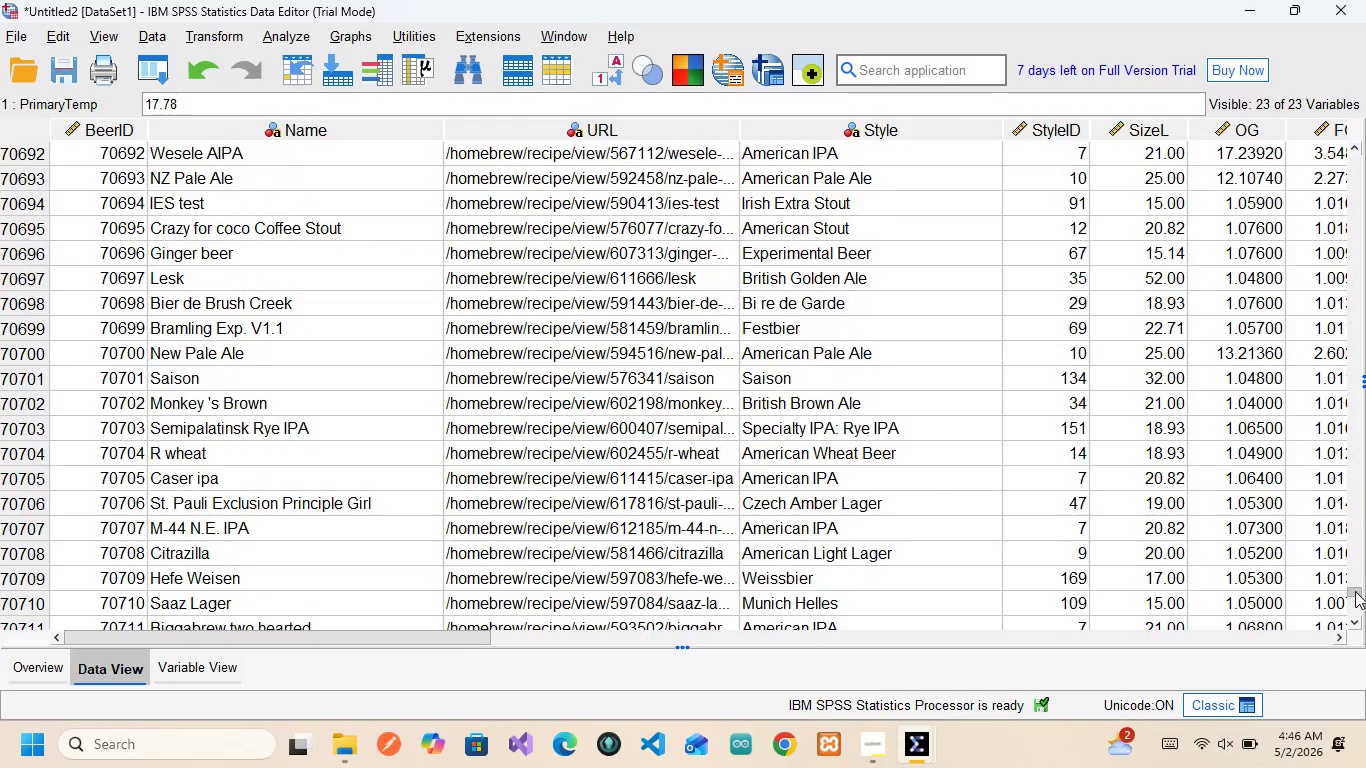 
left_click_drag(start_coordinate=[1355, 591], to_coordinate=[1356, 617])
 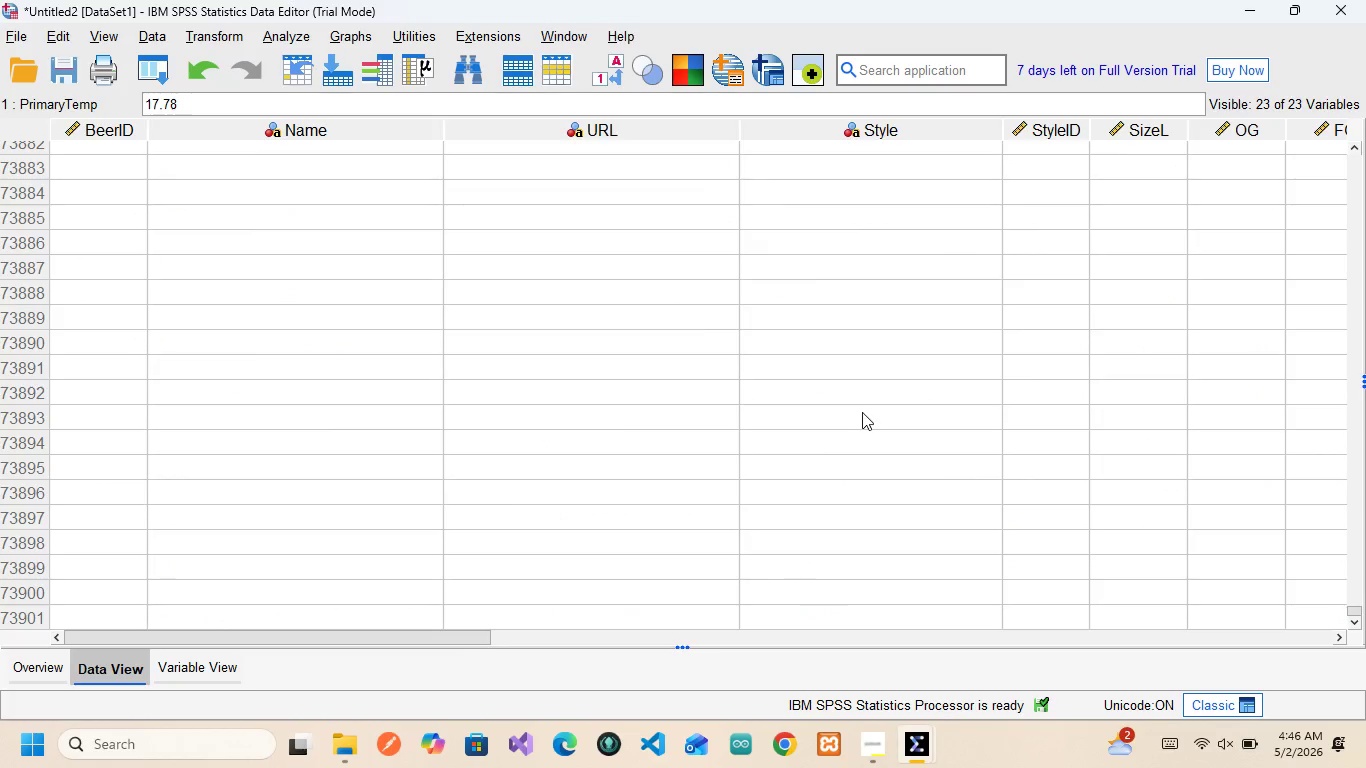 
scroll: coordinate [862, 411], scroll_direction: up, amount: 10.0
 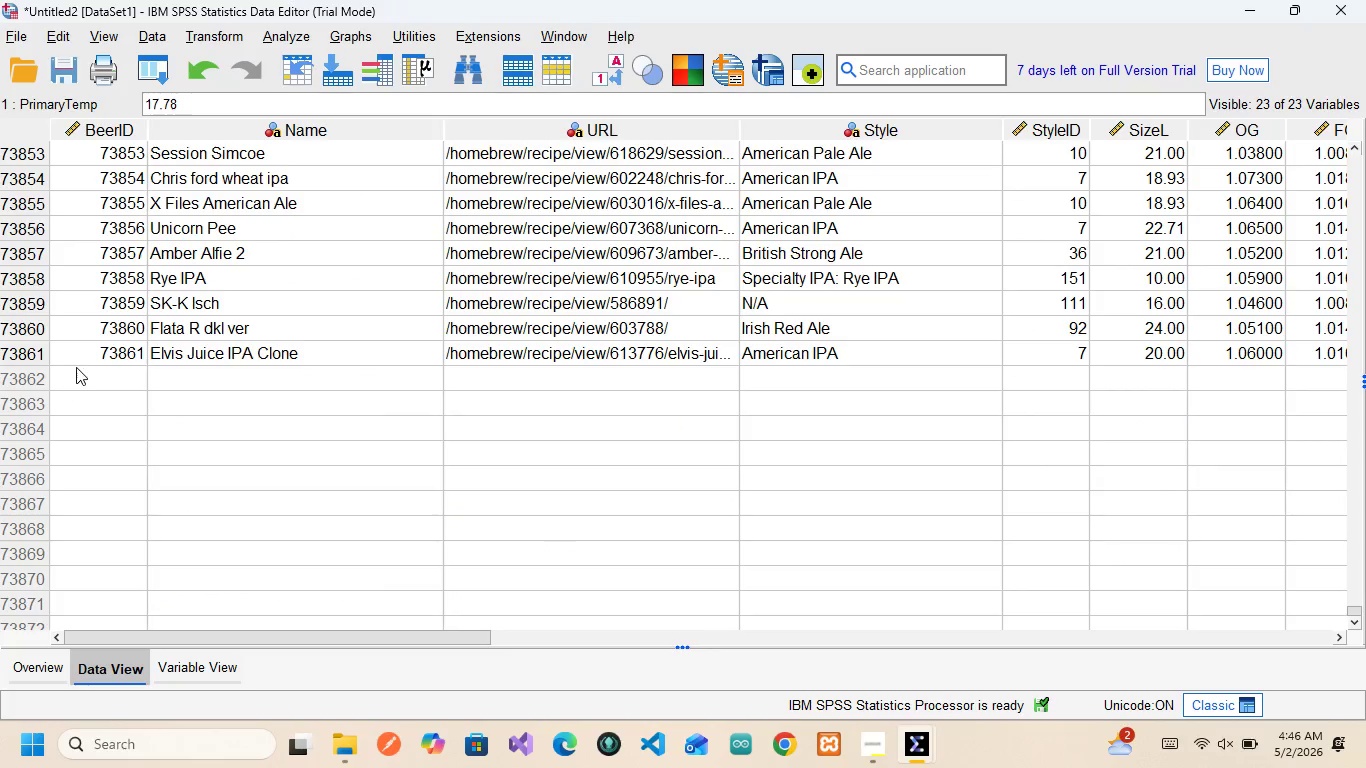 
left_click([34, 351])
 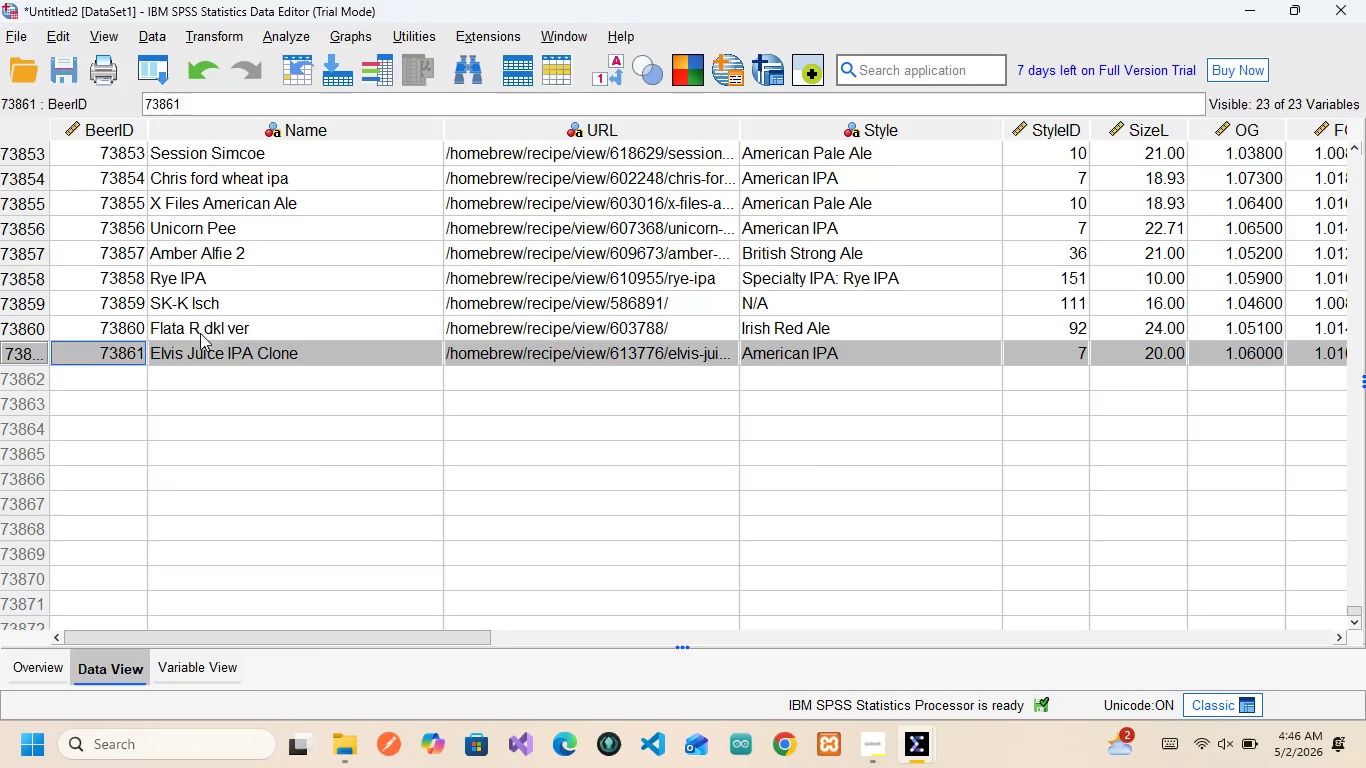 
left_click([270, 389])
 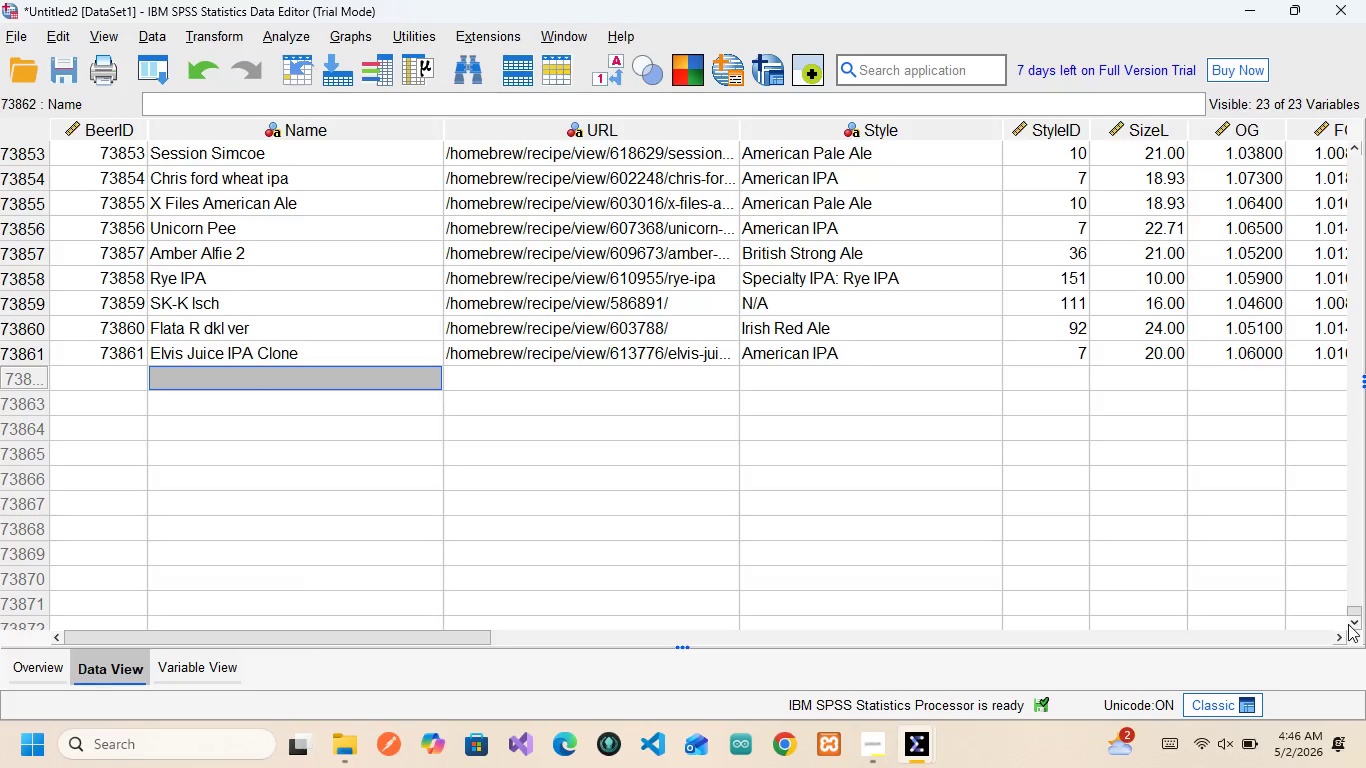 
left_click_drag(start_coordinate=[1354, 613], to_coordinate=[1328, 144])
 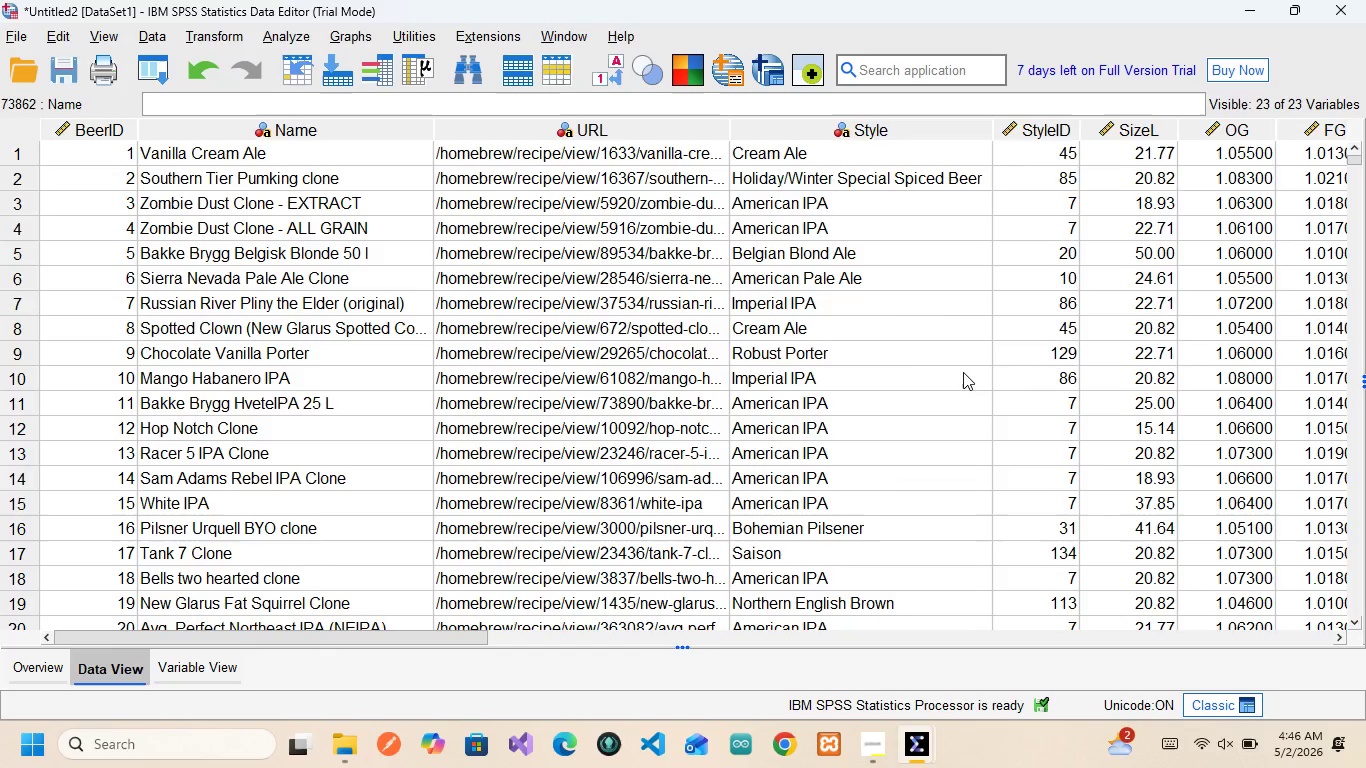 
scroll: coordinate [963, 372], scroll_direction: up, amount: 55.0
 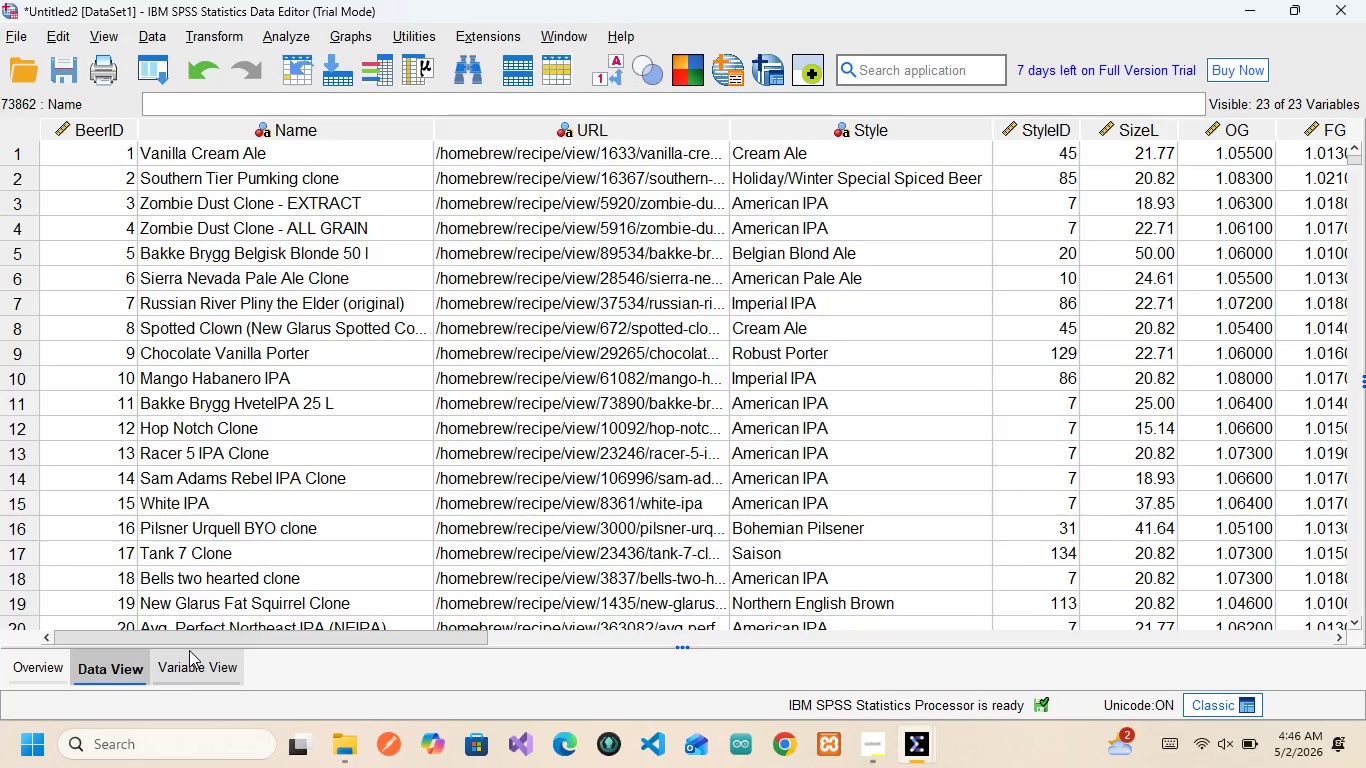 
left_click([196, 670])
 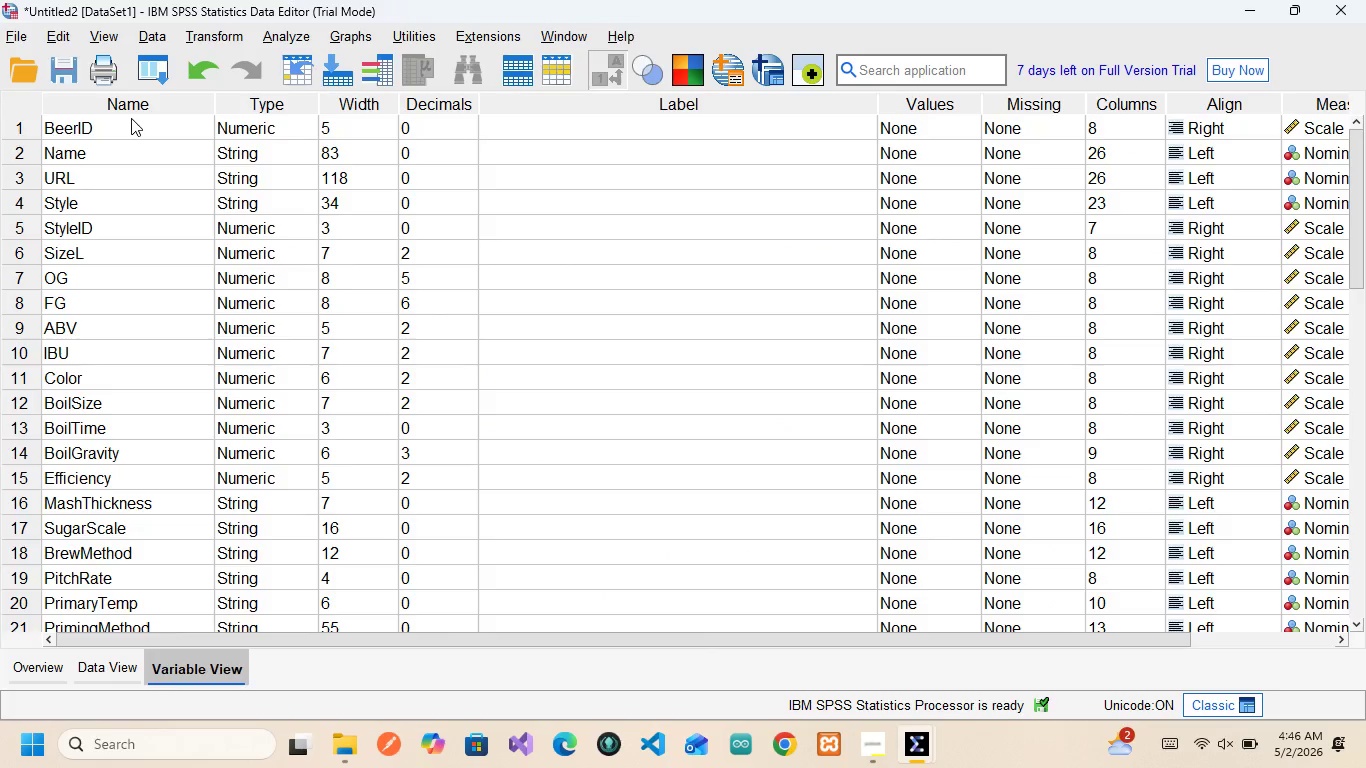 
wait(6.83)
 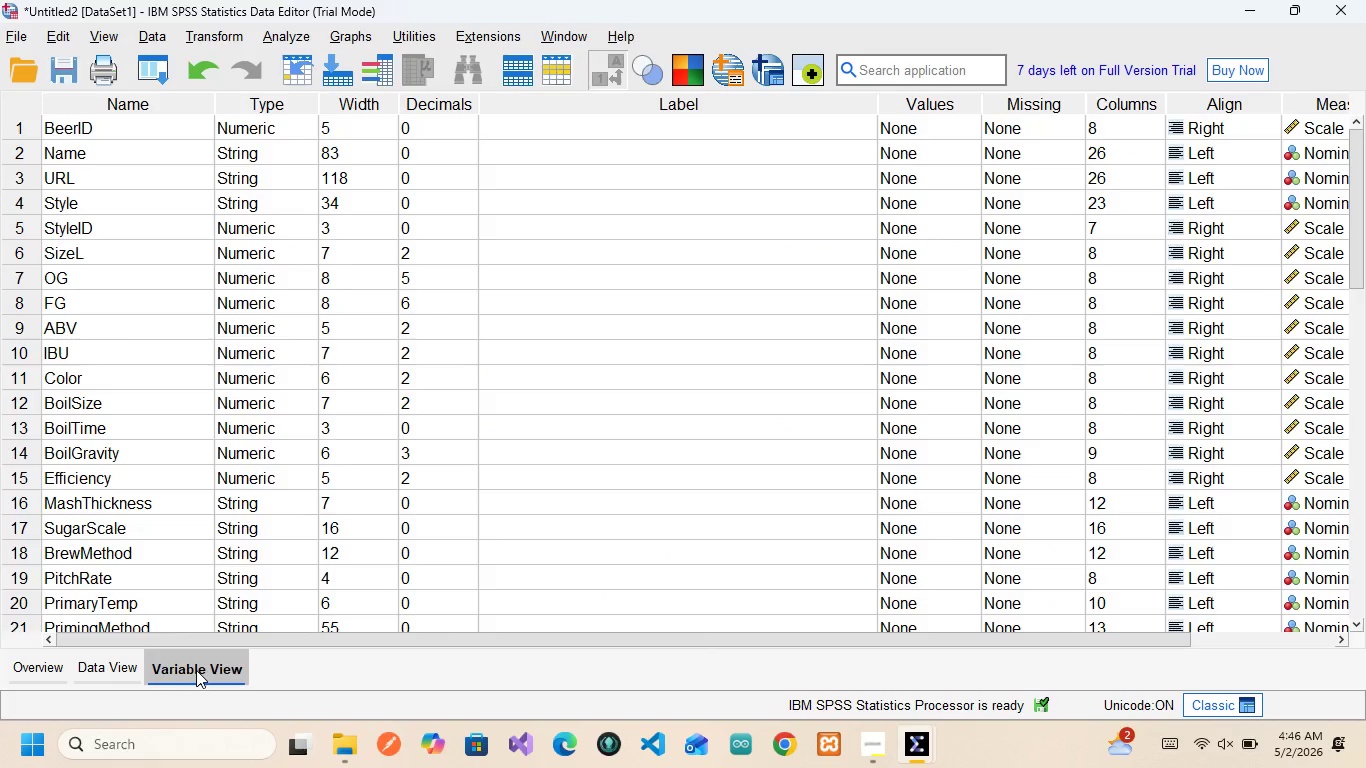 
scroll: coordinate [188, 554], scroll_direction: down, amount: 2.0
 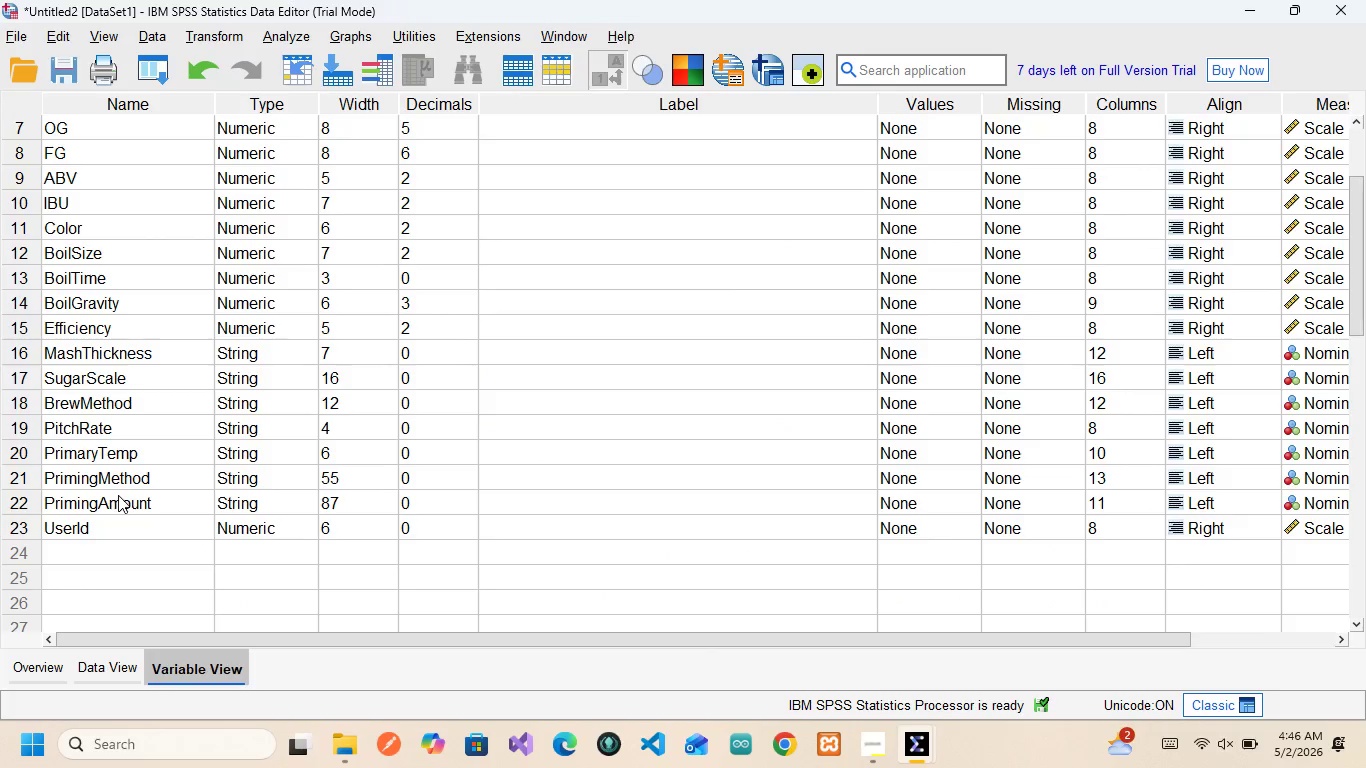 
scroll: coordinate [118, 495], scroll_direction: up, amount: 22.0
 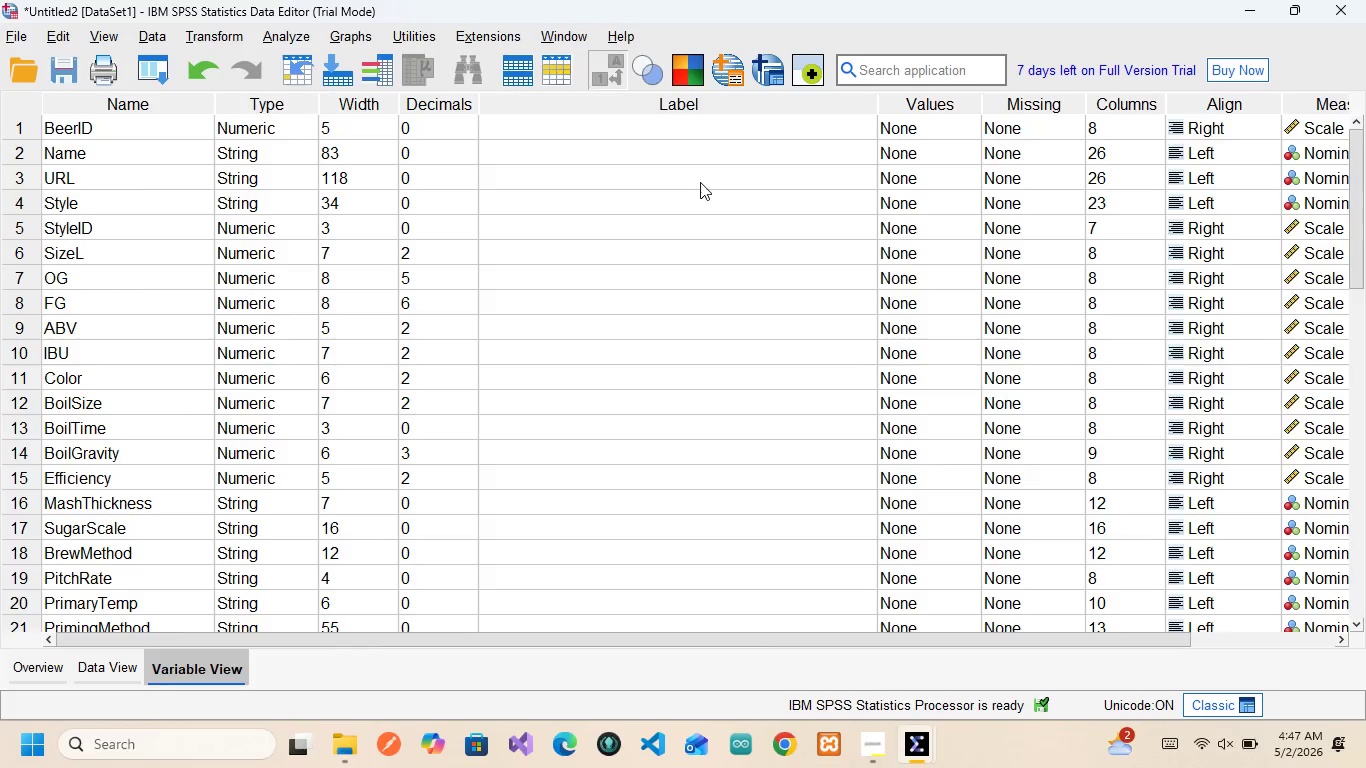 
wait(29.68)
 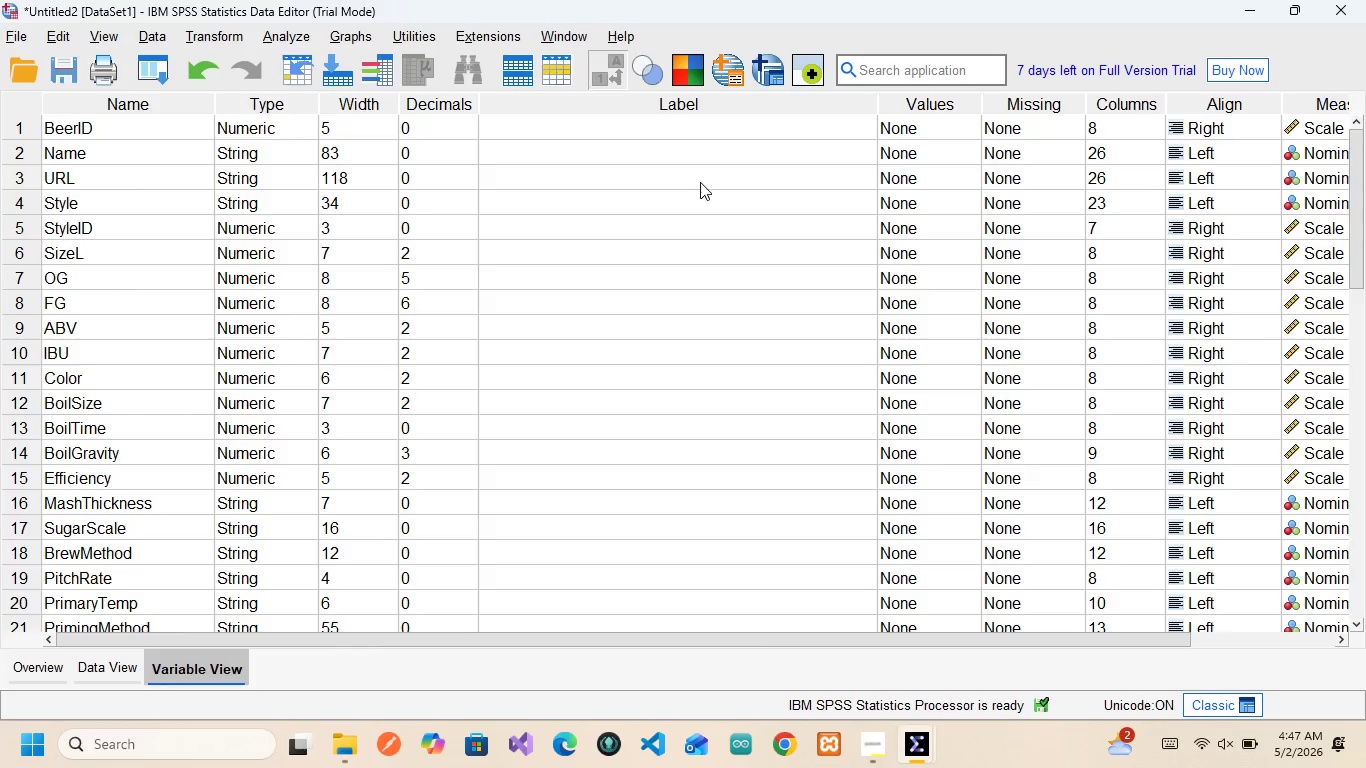 
left_click([16, 273])
 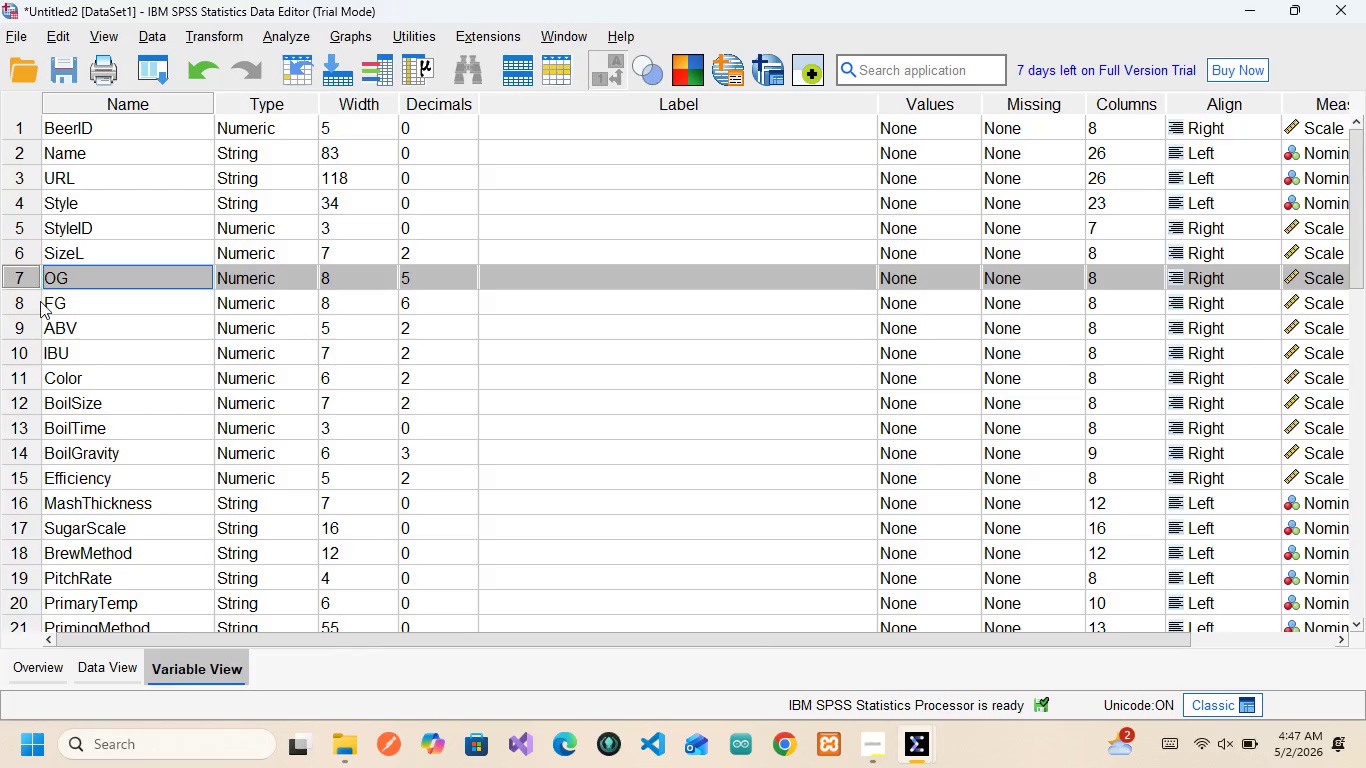 
left_click([21, 308])
 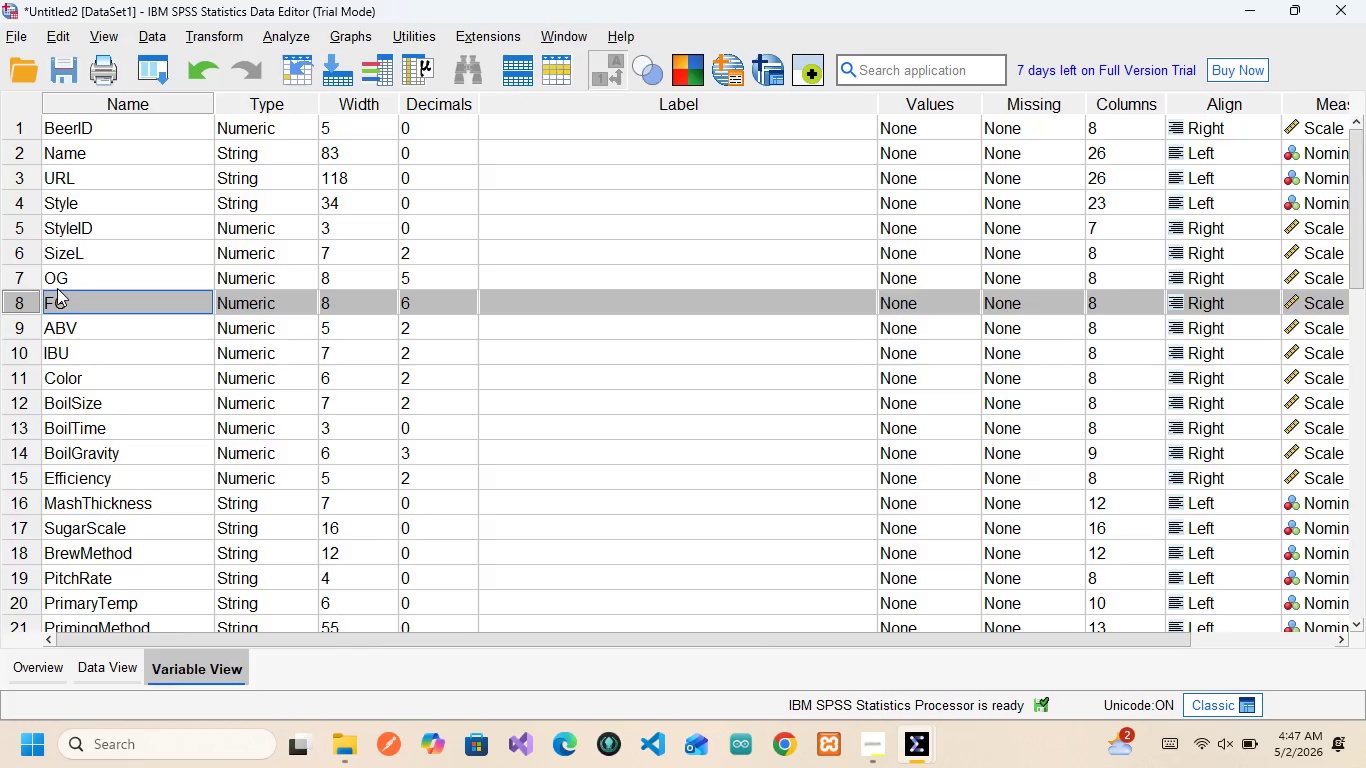 
left_click([24, 334])
 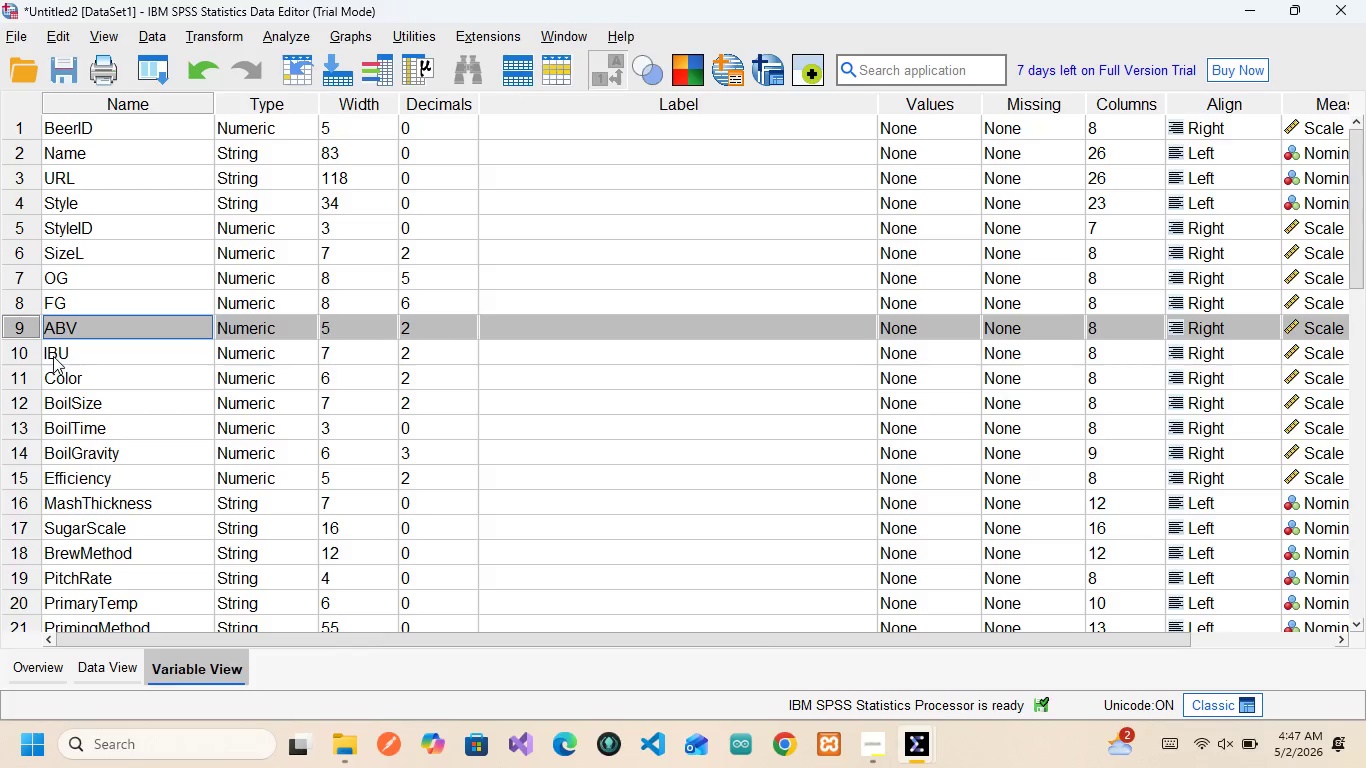 
wait(6.28)
 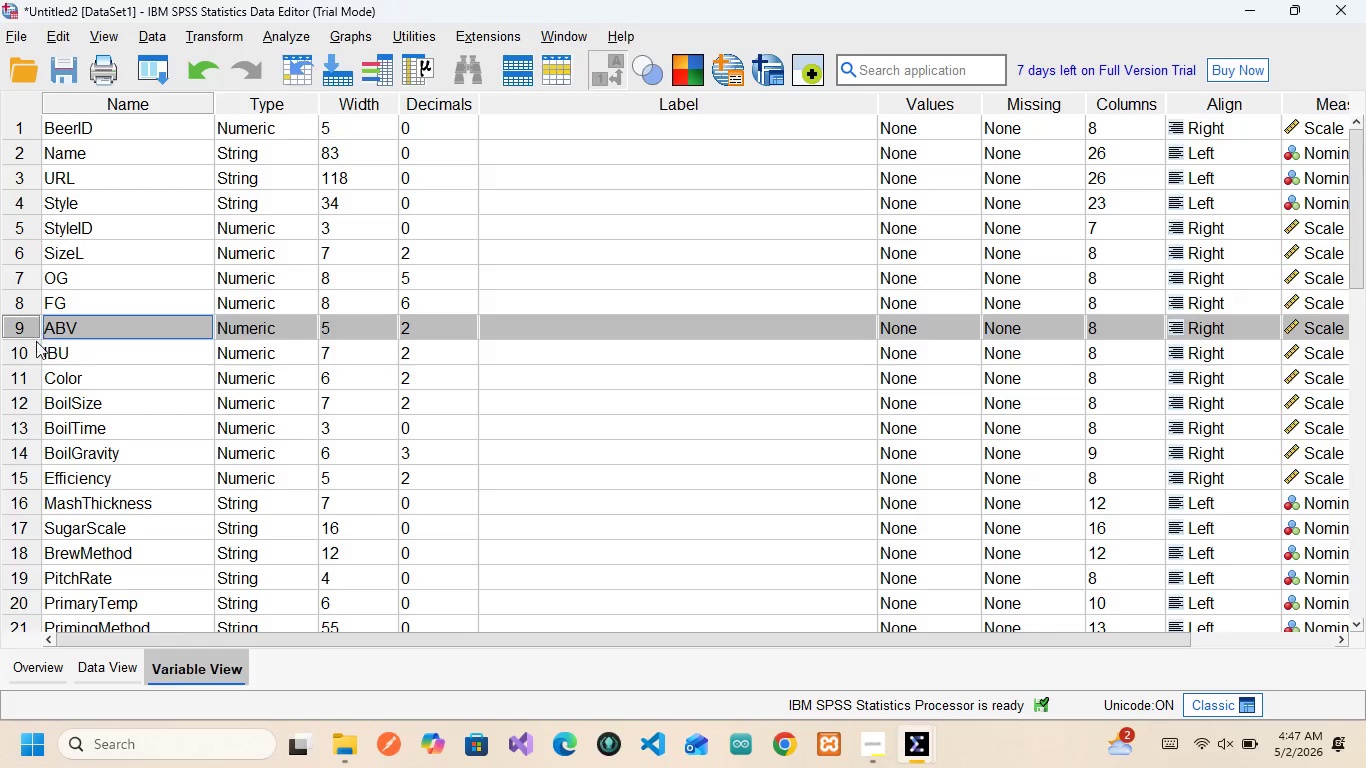 
left_click([18, 199])
 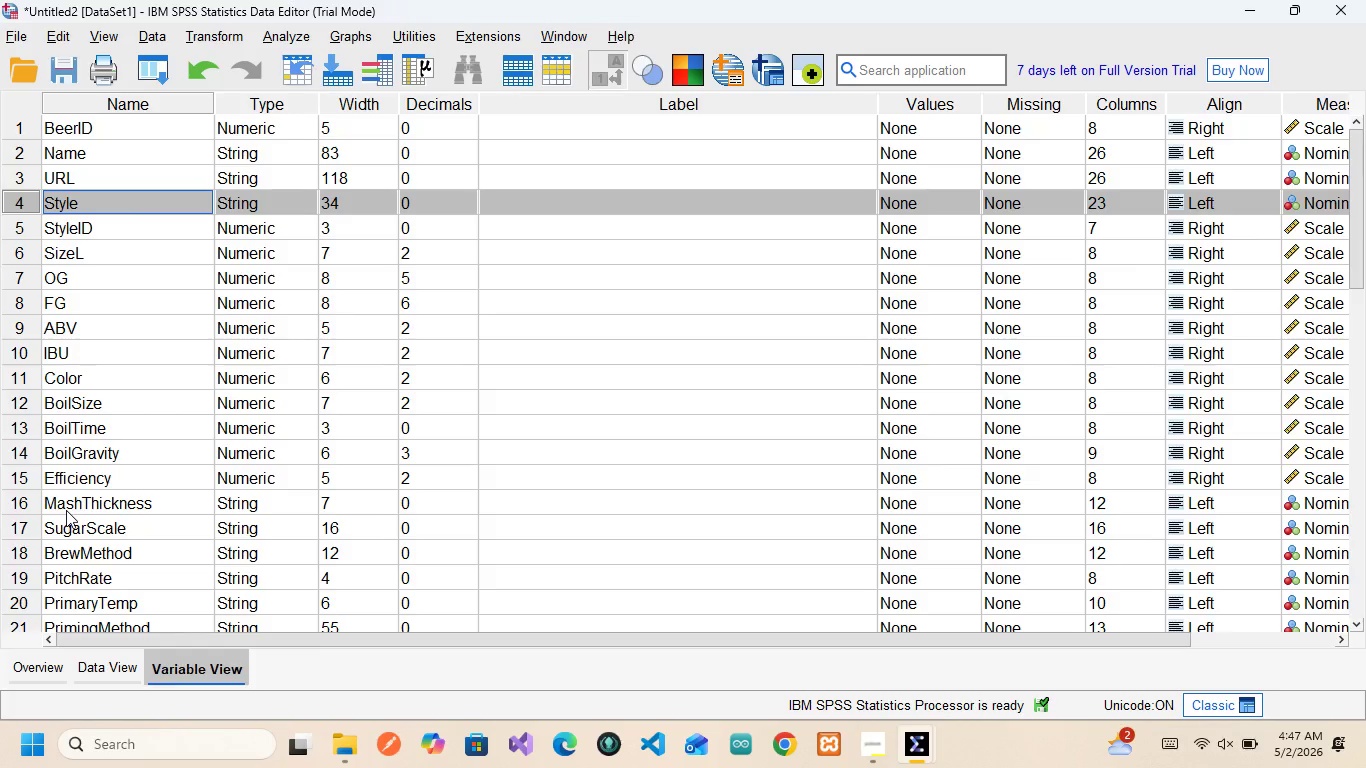 
wait(6.56)
 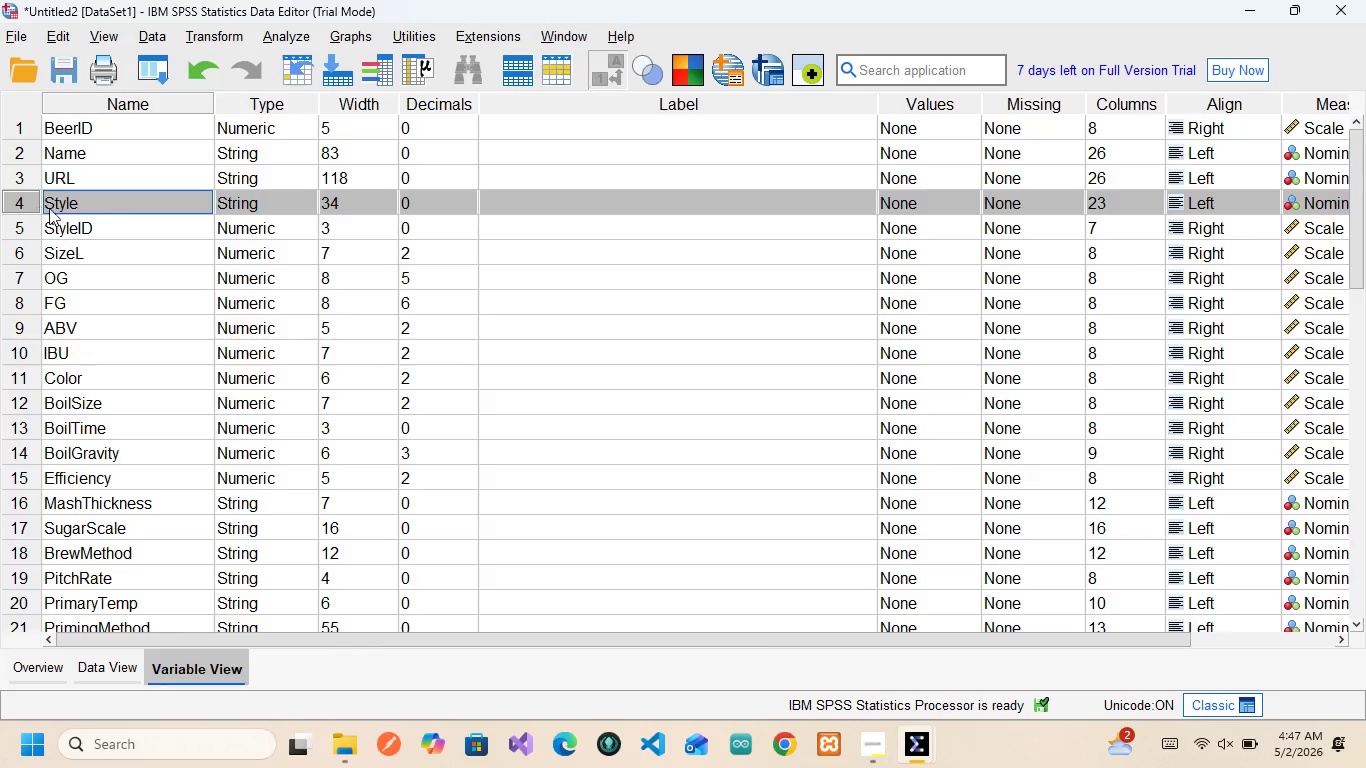 
left_click([27, 554])
 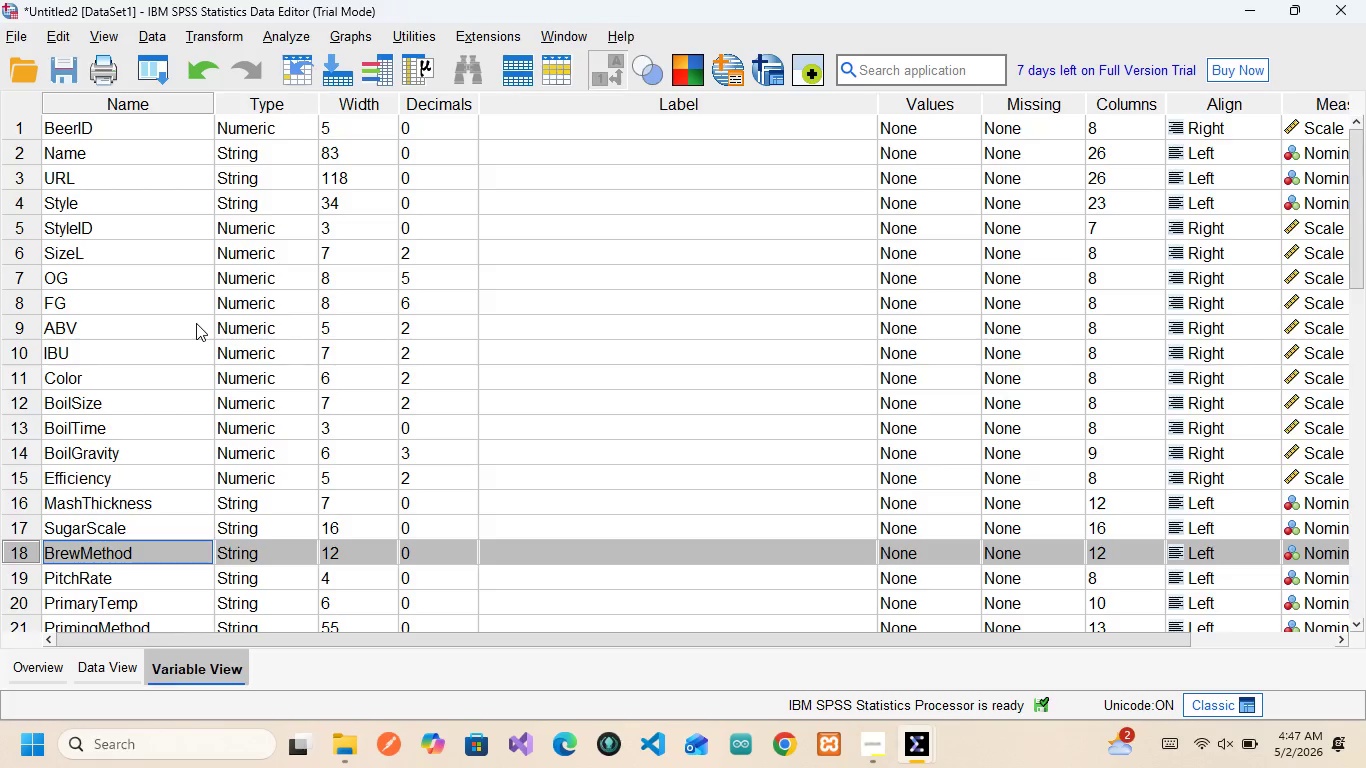 
wait(7.62)
 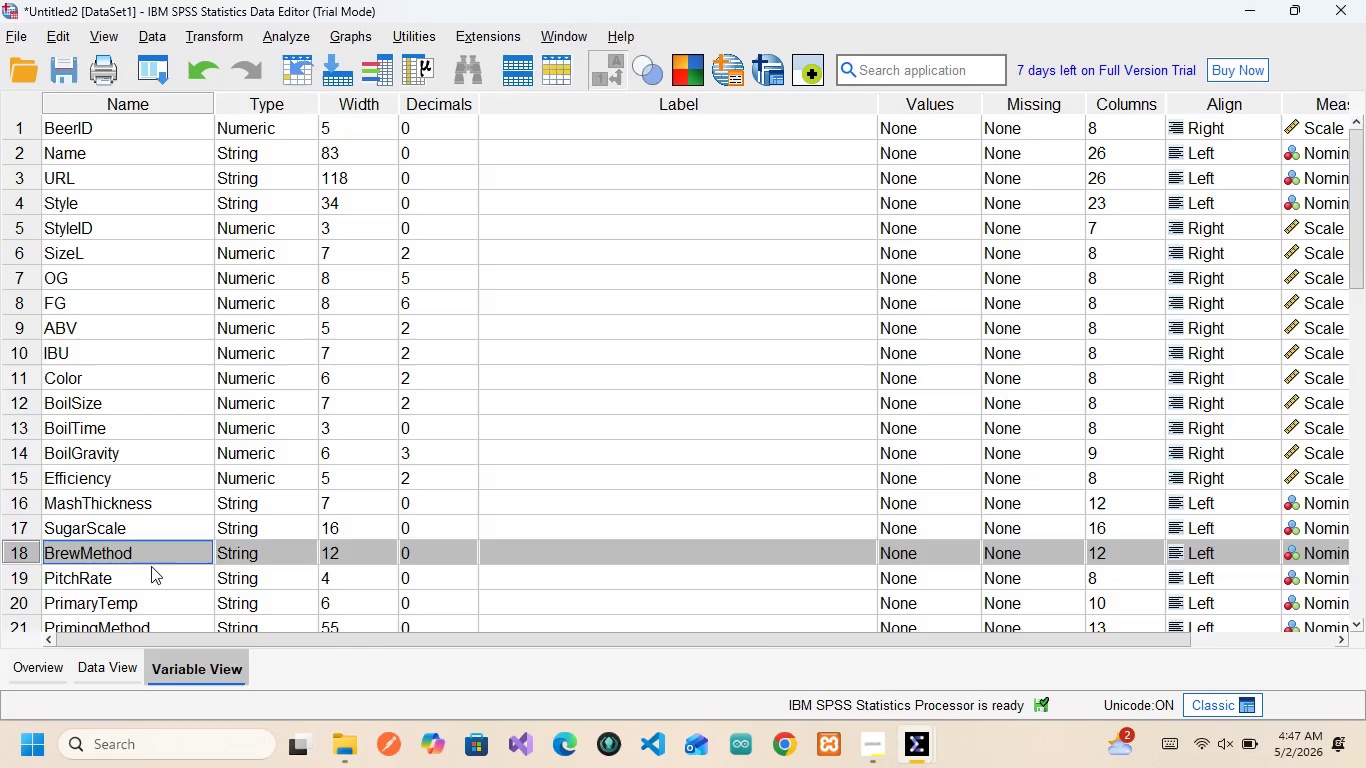 
left_click([113, 674])
 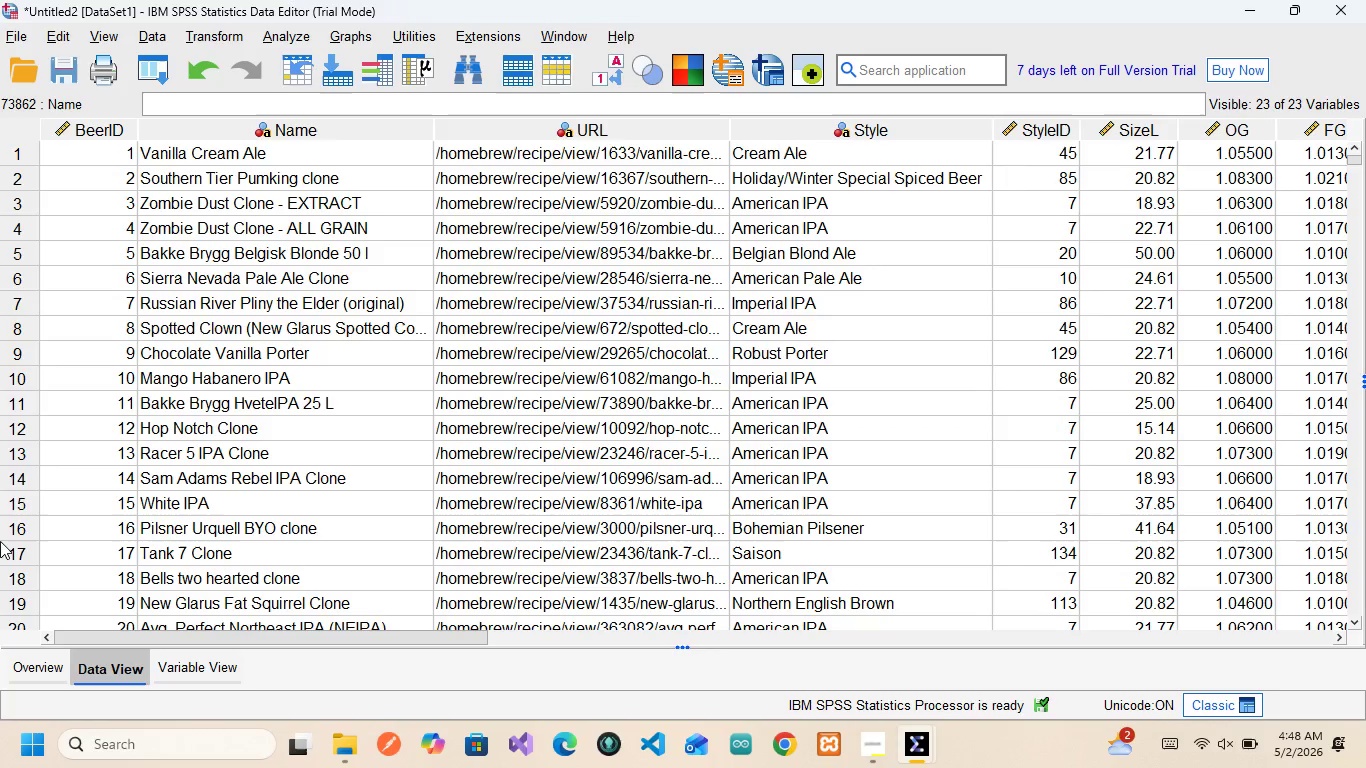 
wait(19.95)
 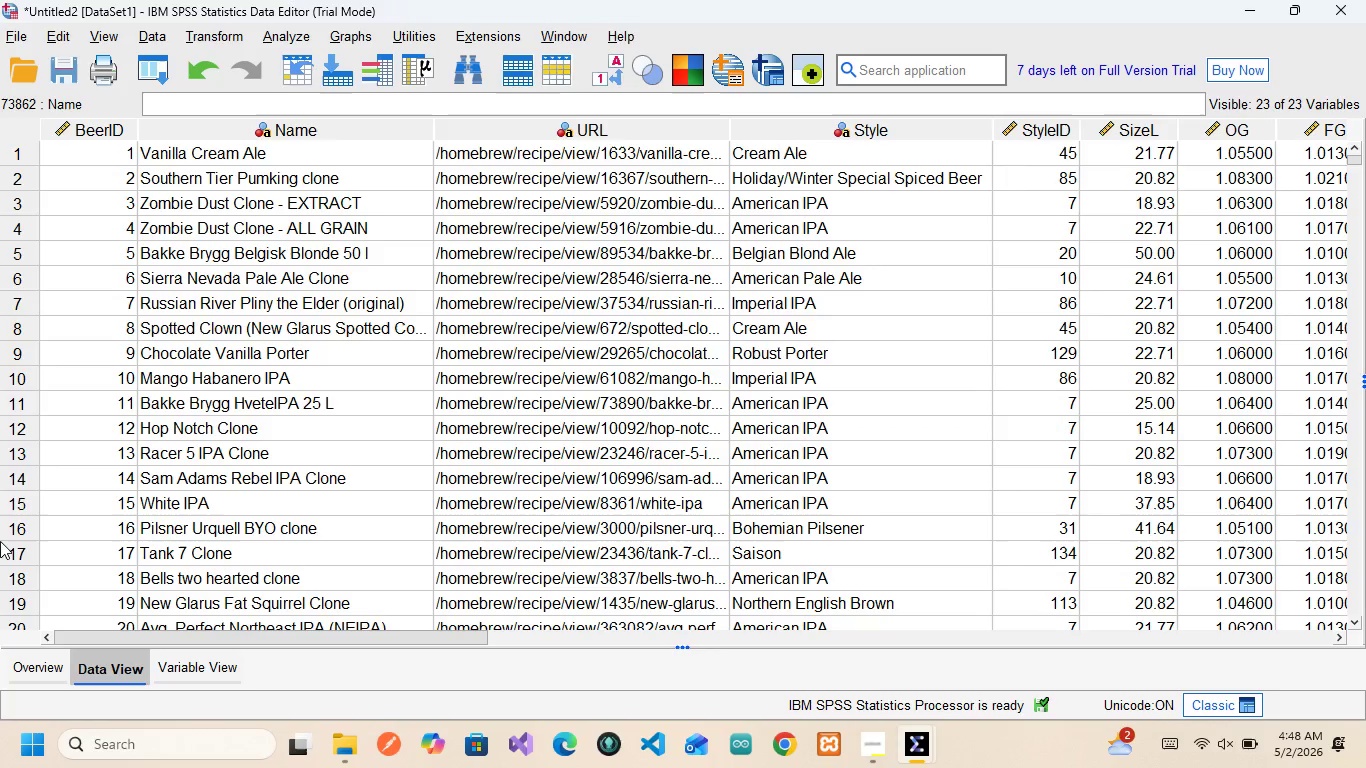 
left_click([211, 662])
 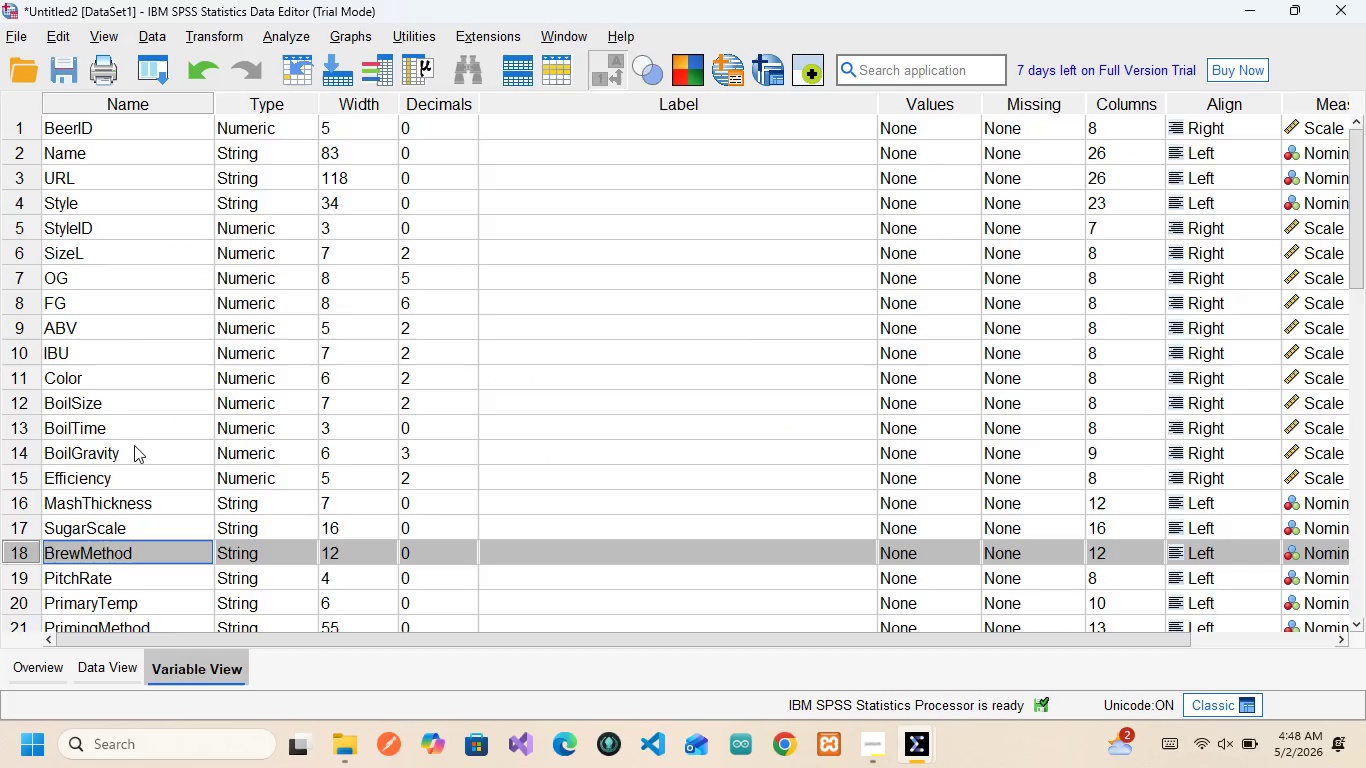 
scroll: coordinate [136, 429], scroll_direction: up, amount: 2.0
 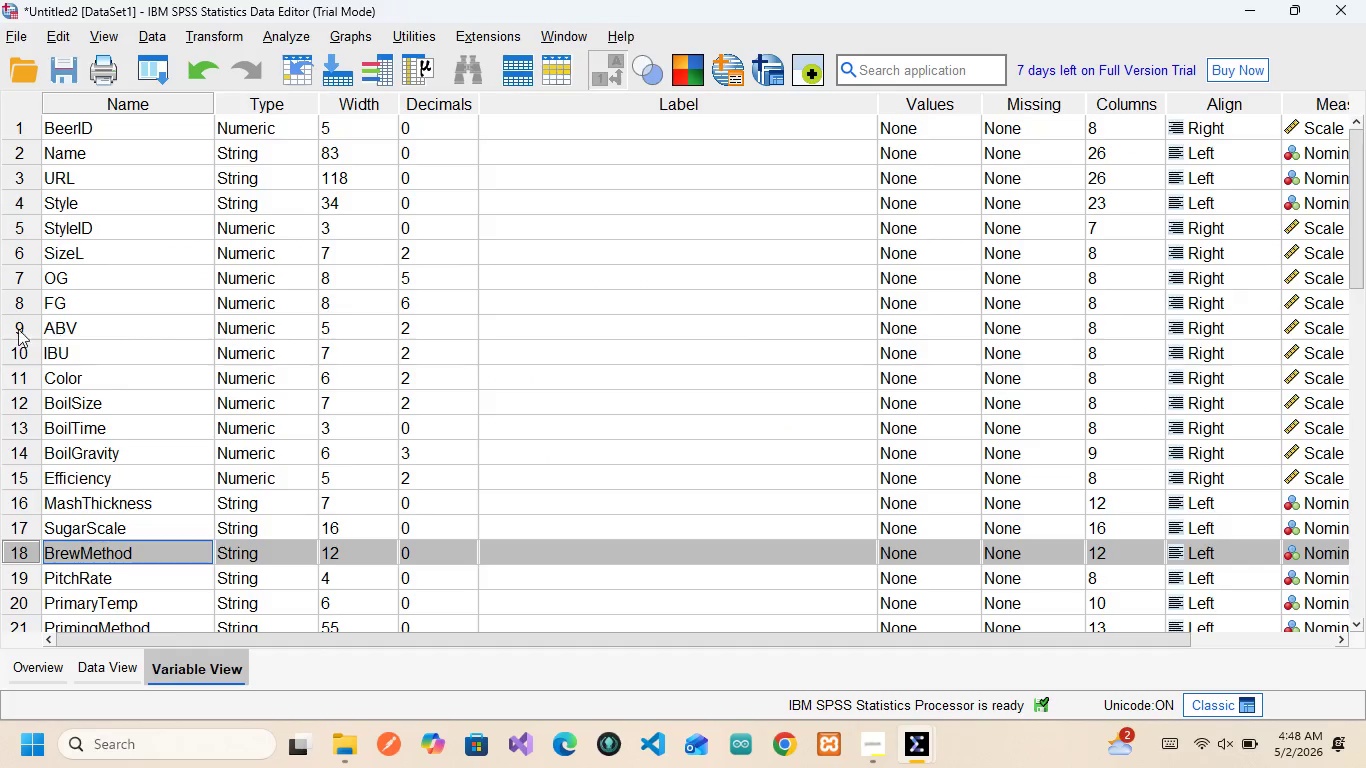 
left_click([12, 329])
 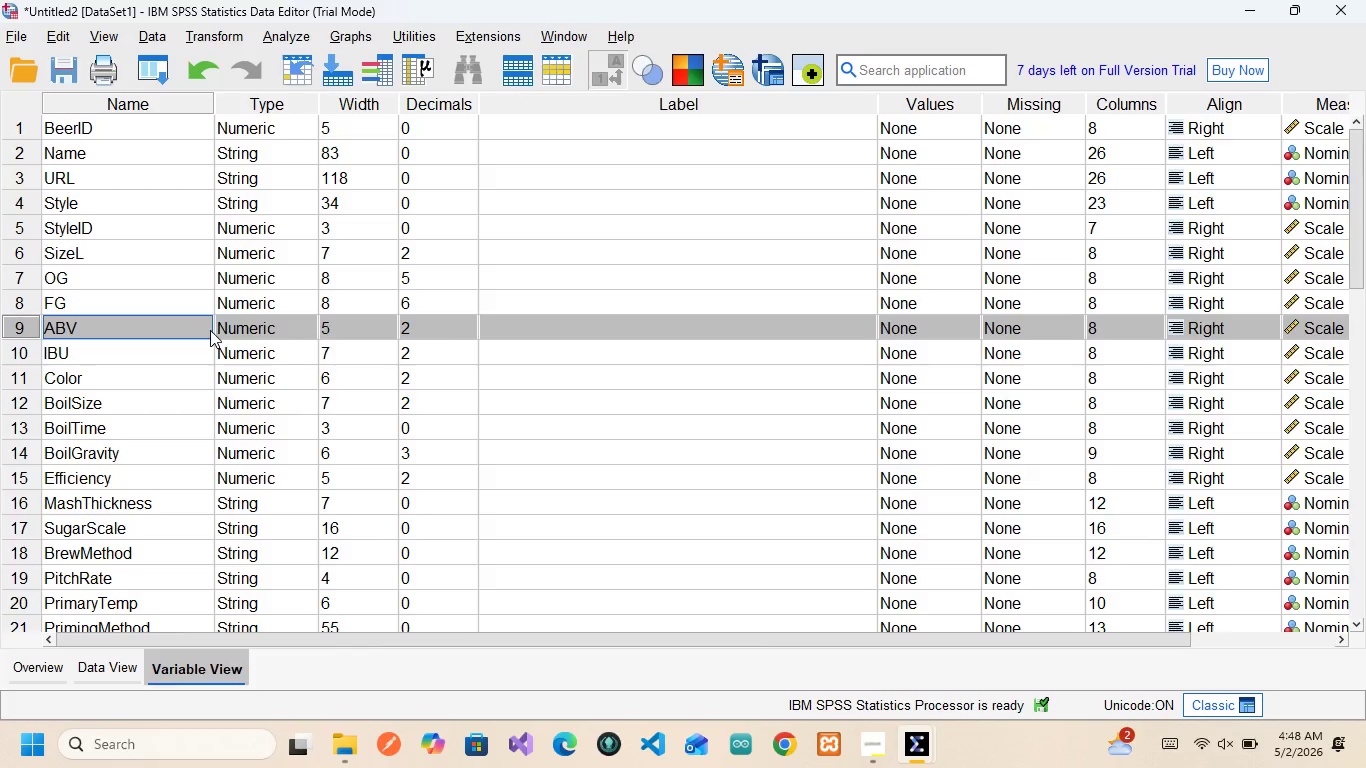 
wait(6.14)
 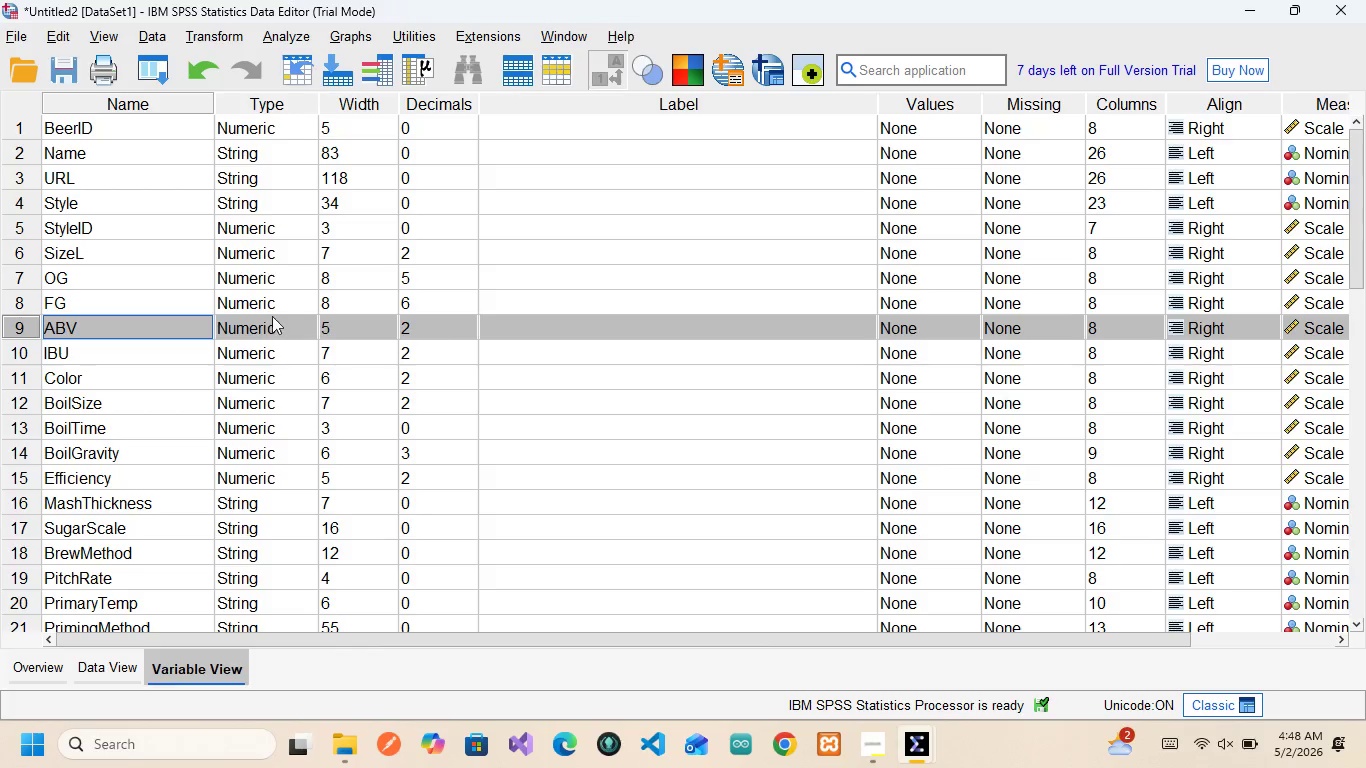 
left_click_drag(start_coordinate=[13, 299], to_coordinate=[228, 303])
 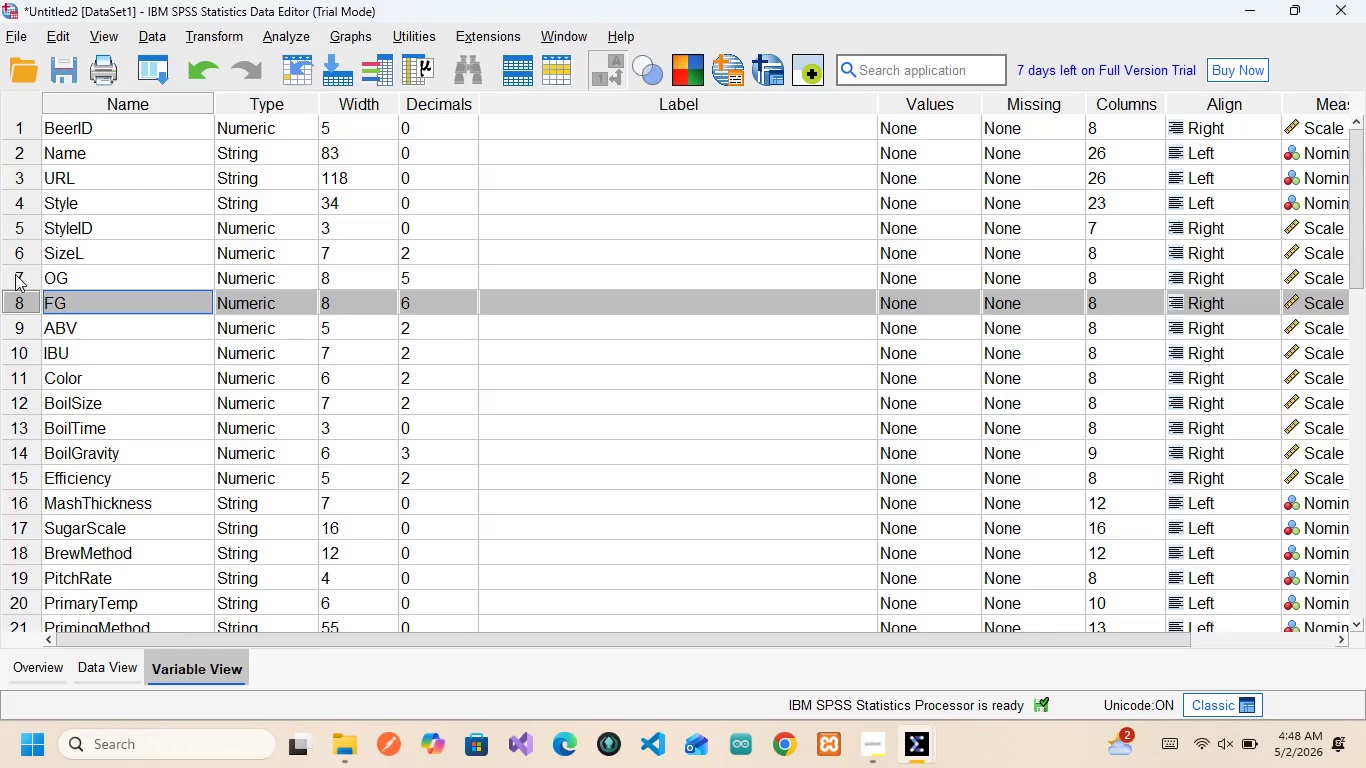 
left_click([15, 272])
 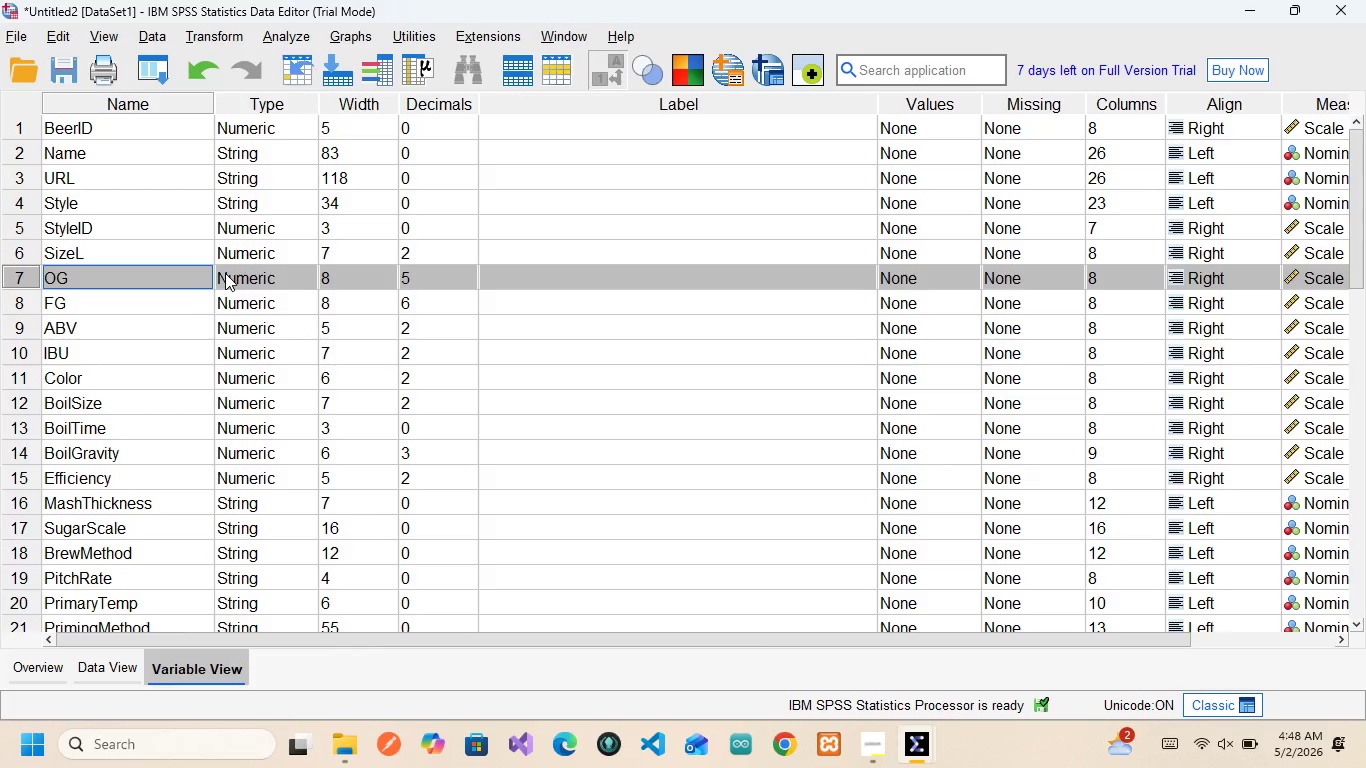 
wait(9.62)
 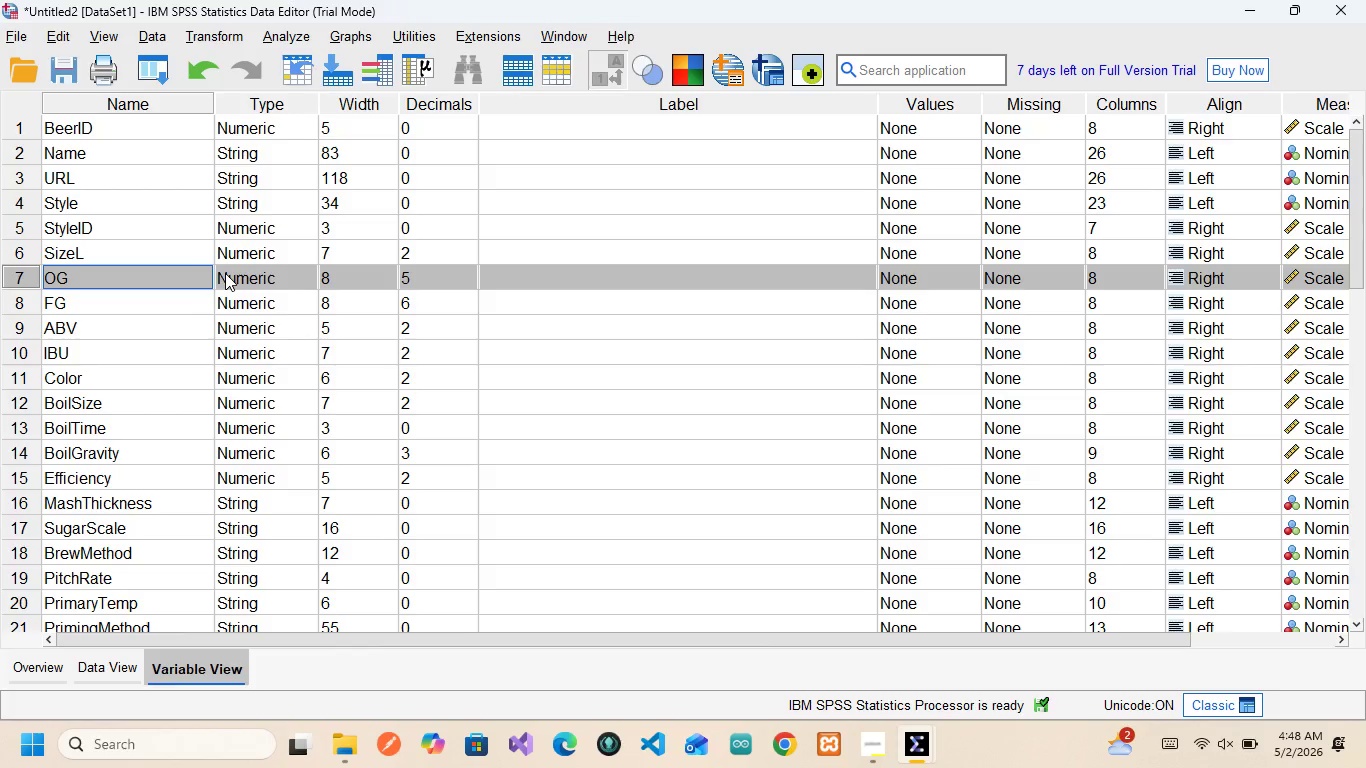 
left_click([147, 37])
 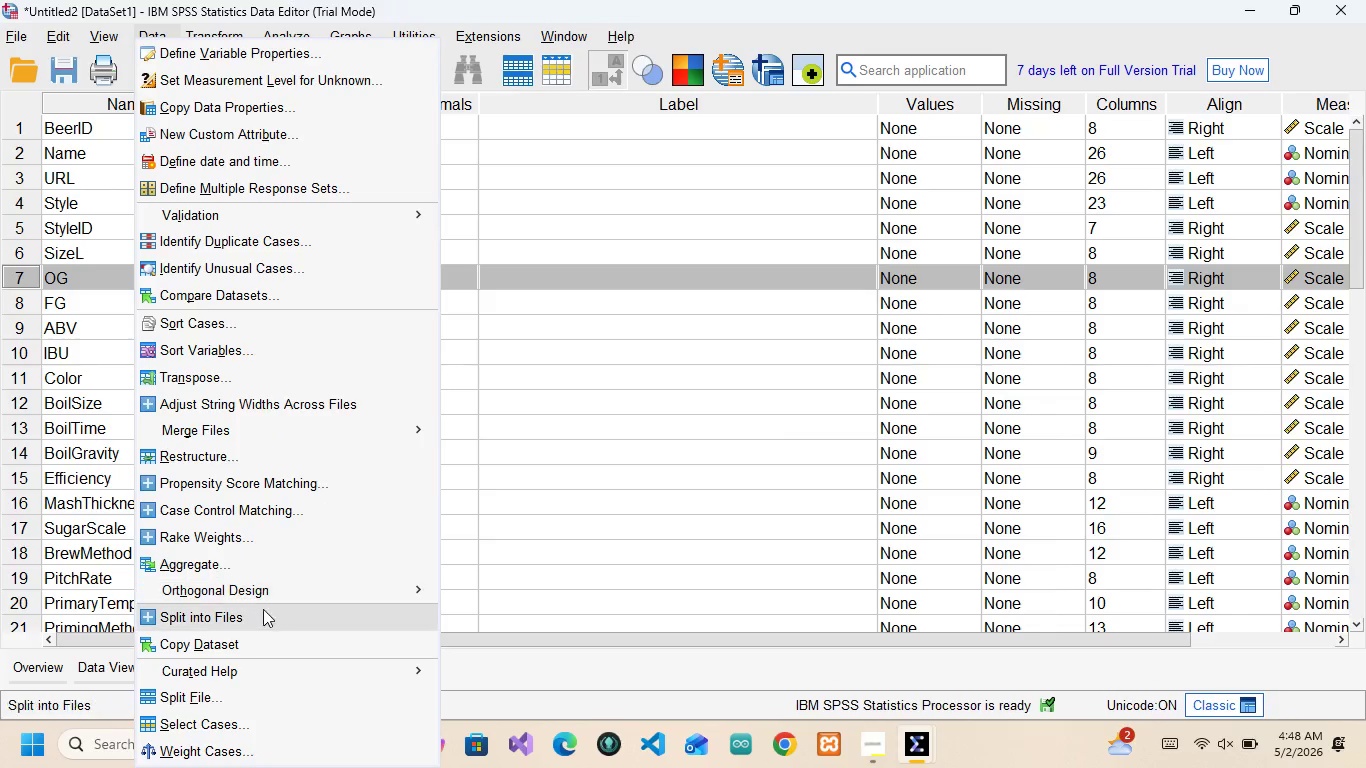 
wait(17.67)
 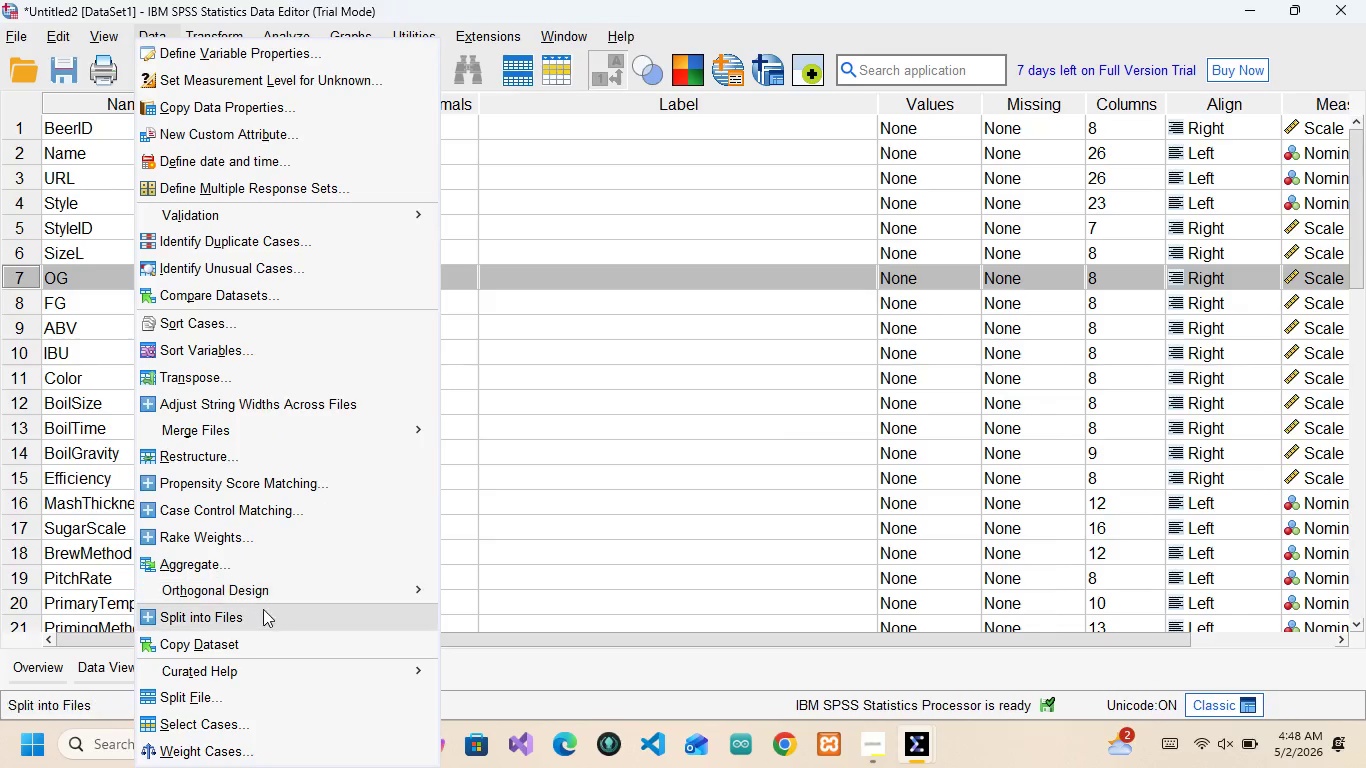 
left_click([256, 718])
 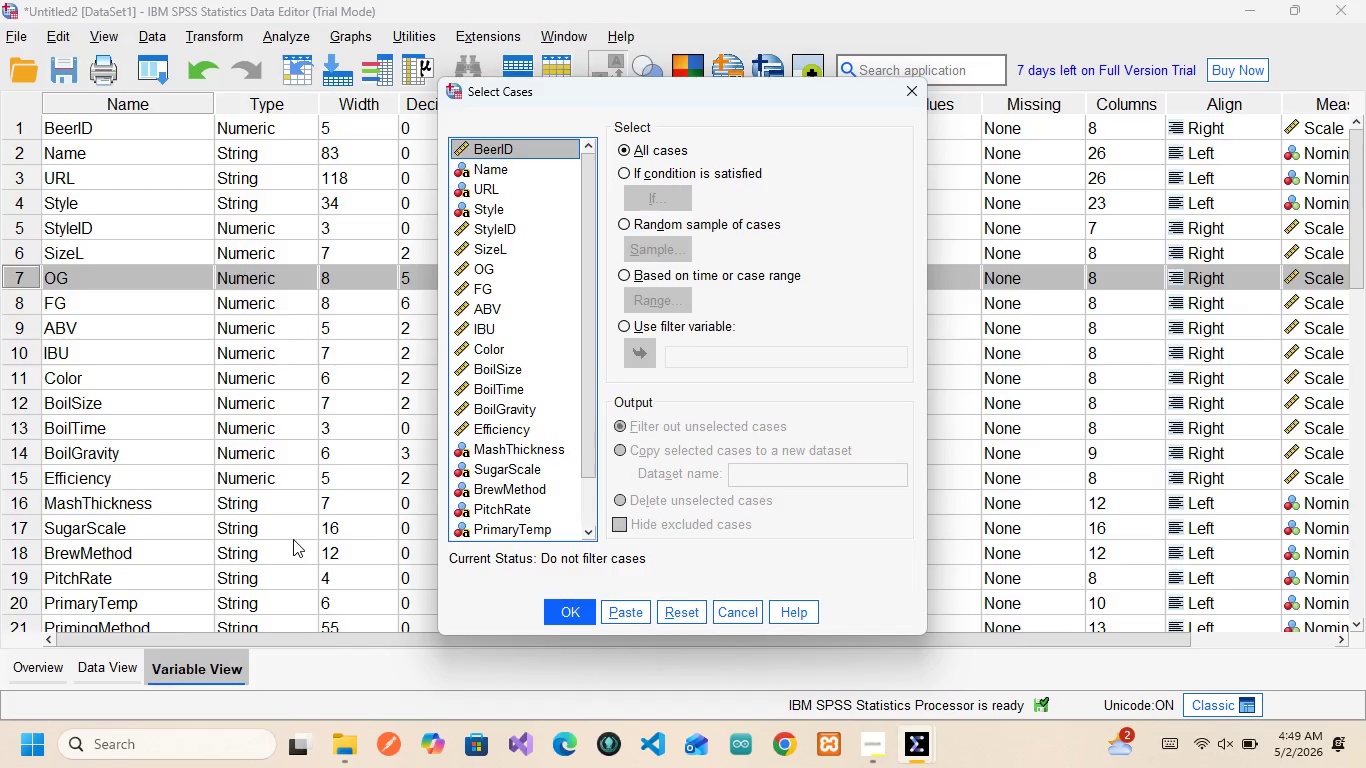 
wait(11.36)
 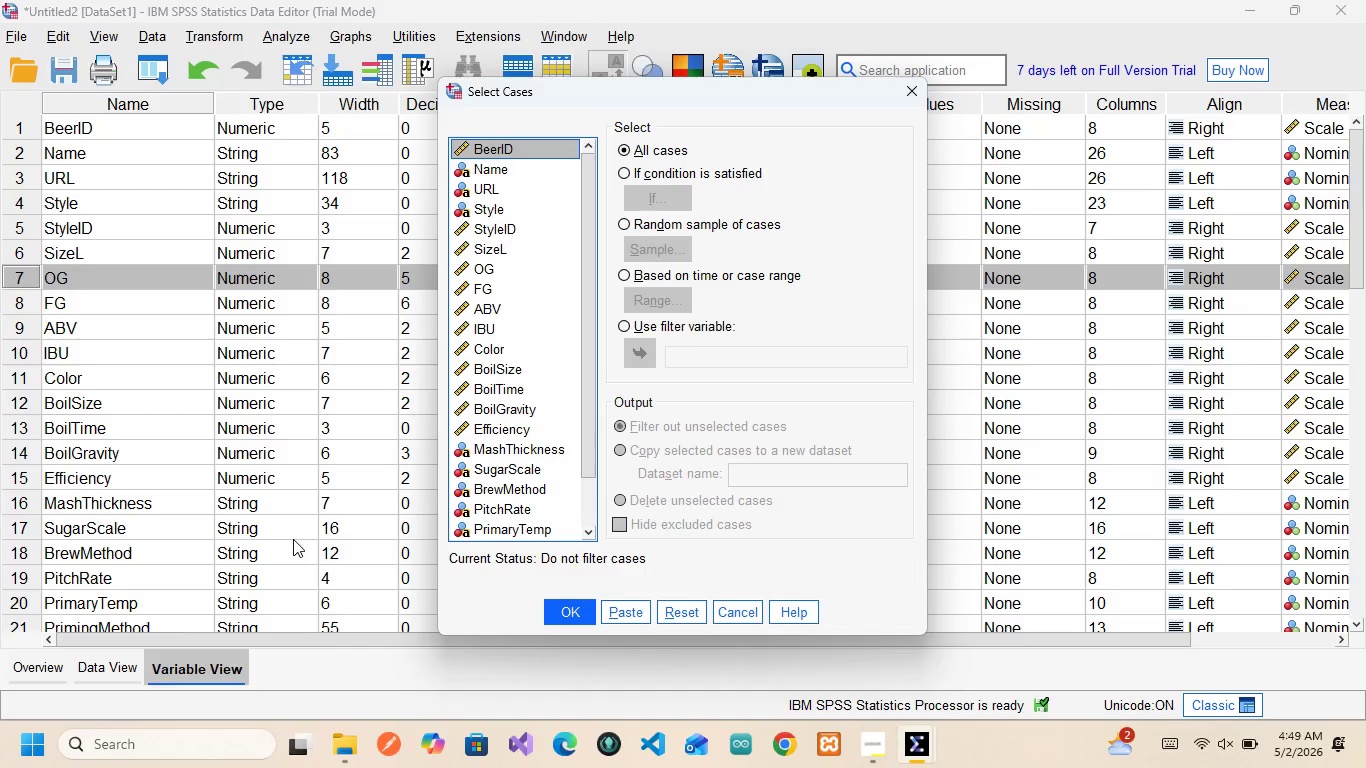 
left_click([630, 169])
 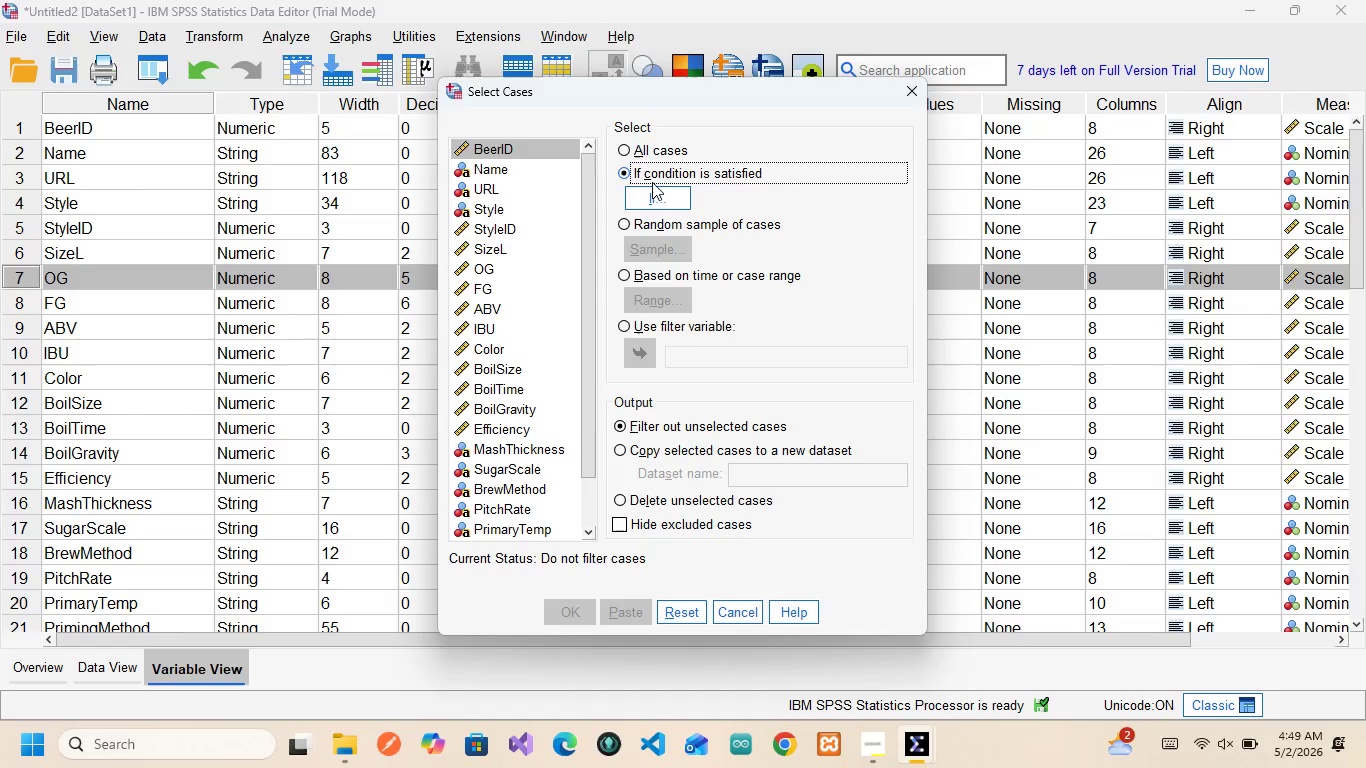 
wait(7.88)
 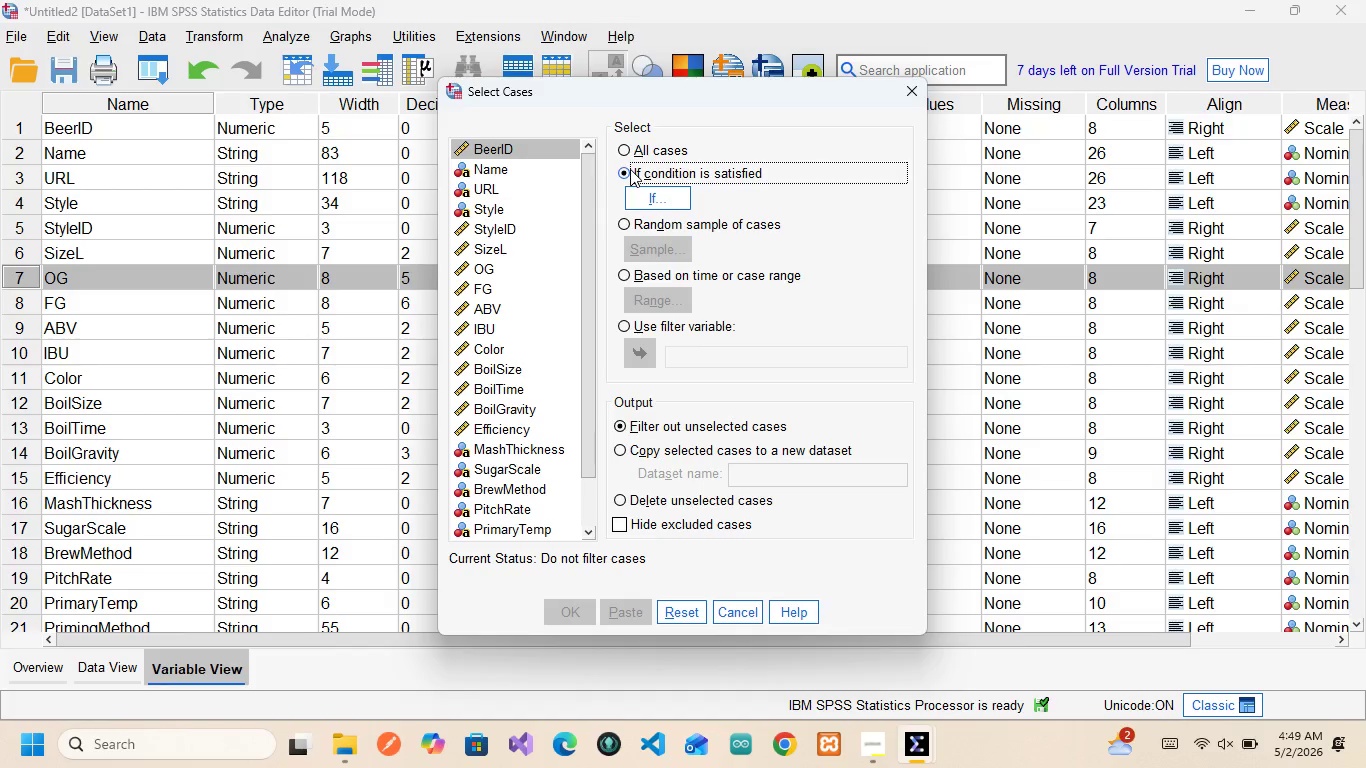 
left_click([667, 199])
 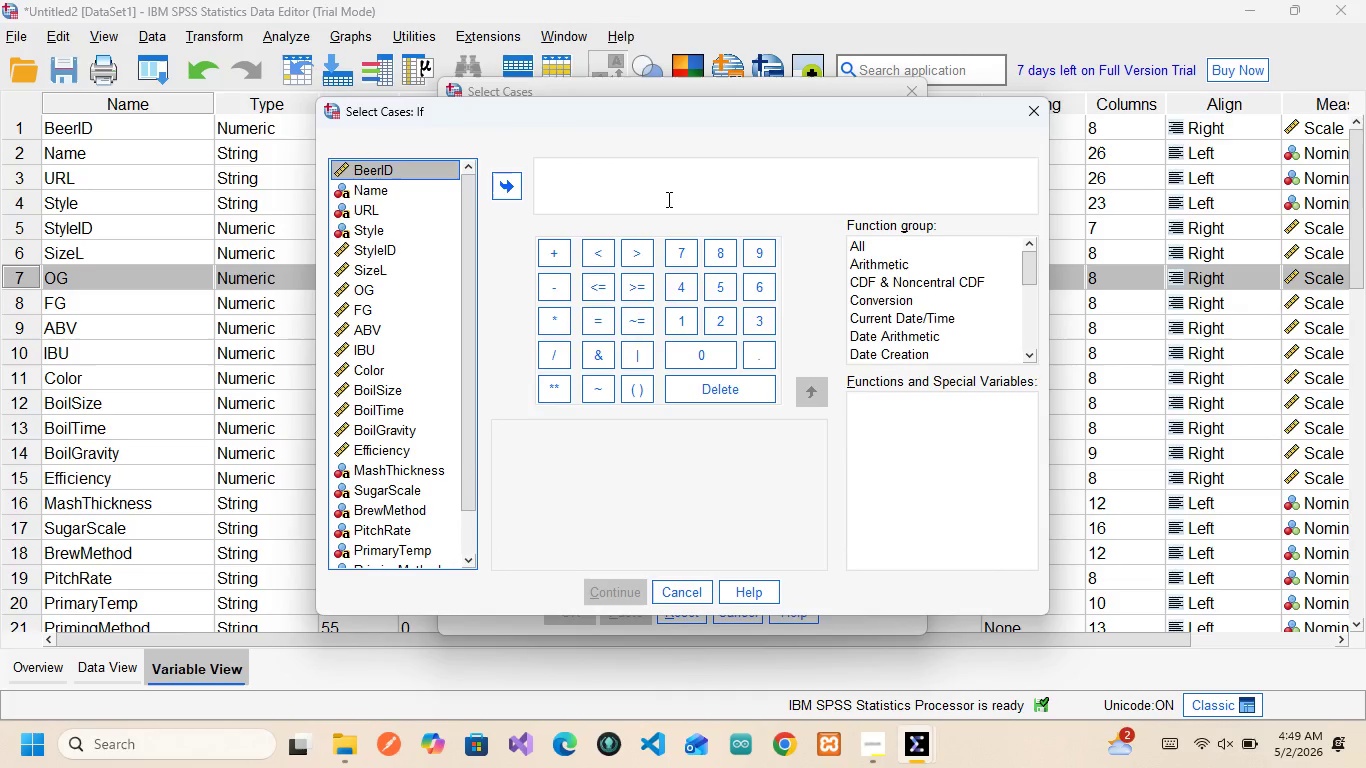 
left_click([667, 199])
 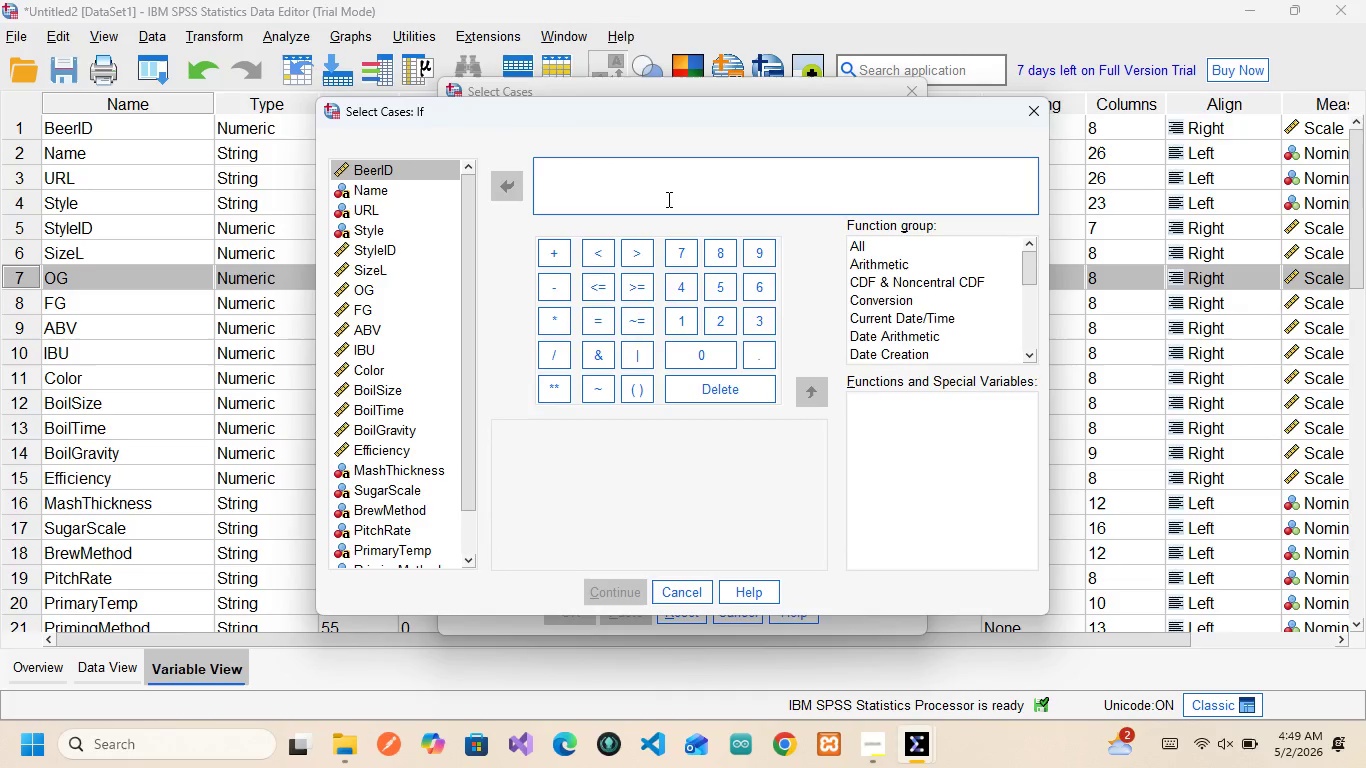 
wait(5.25)
 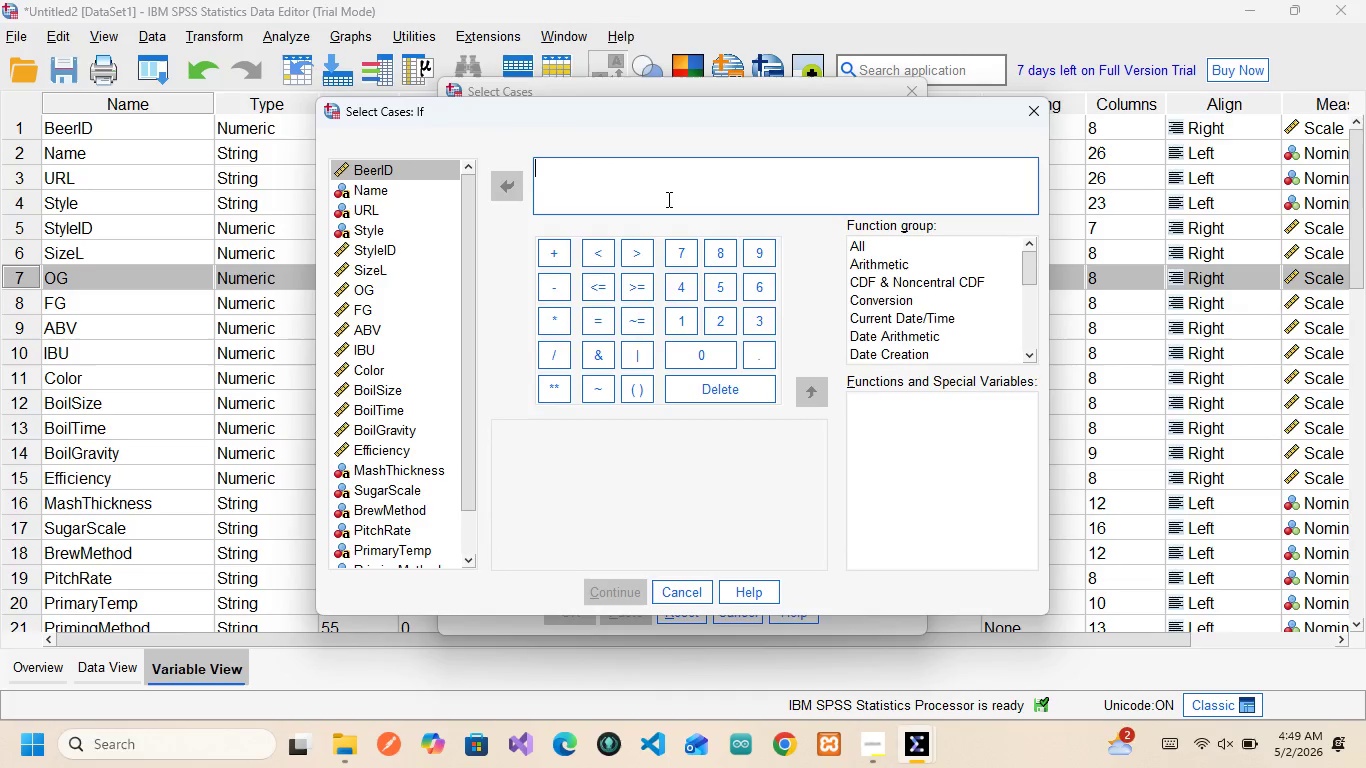 
type(NOT MI)
 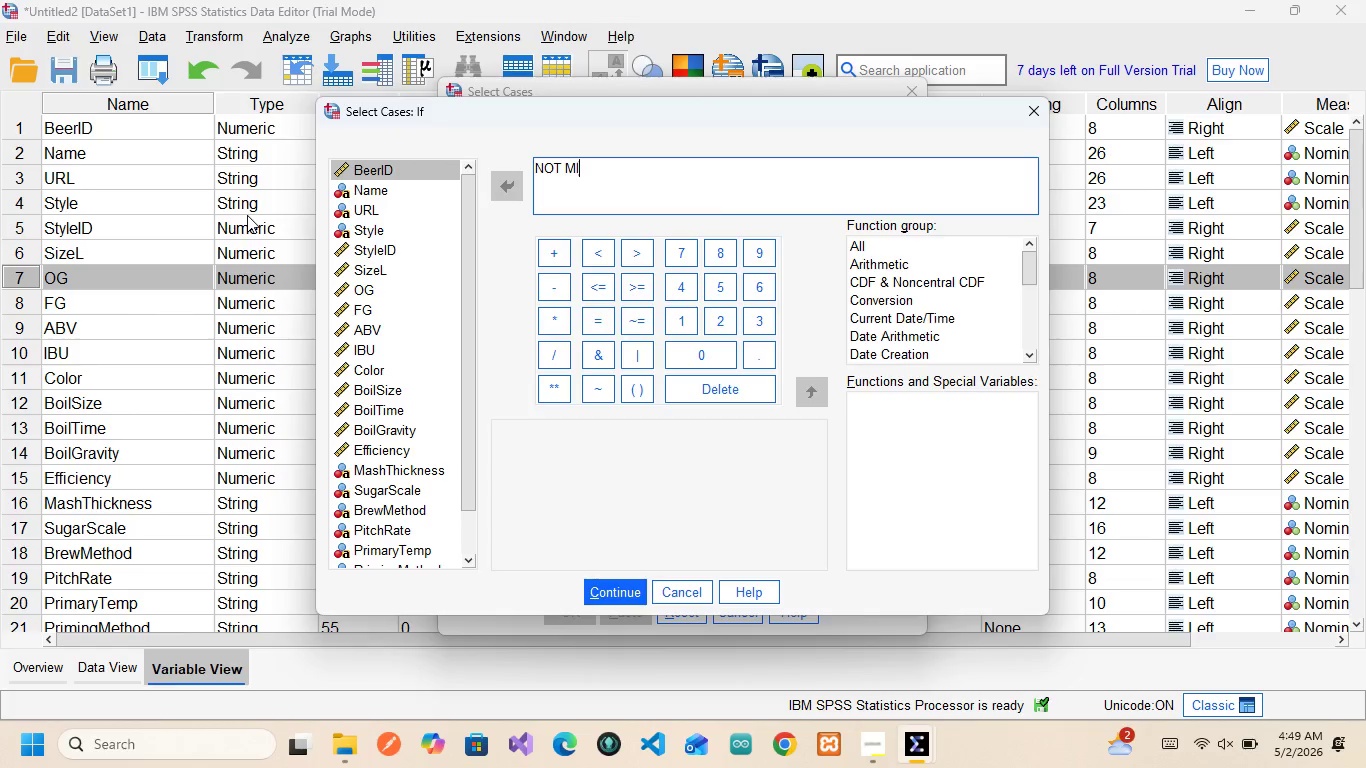 
type(SS)
 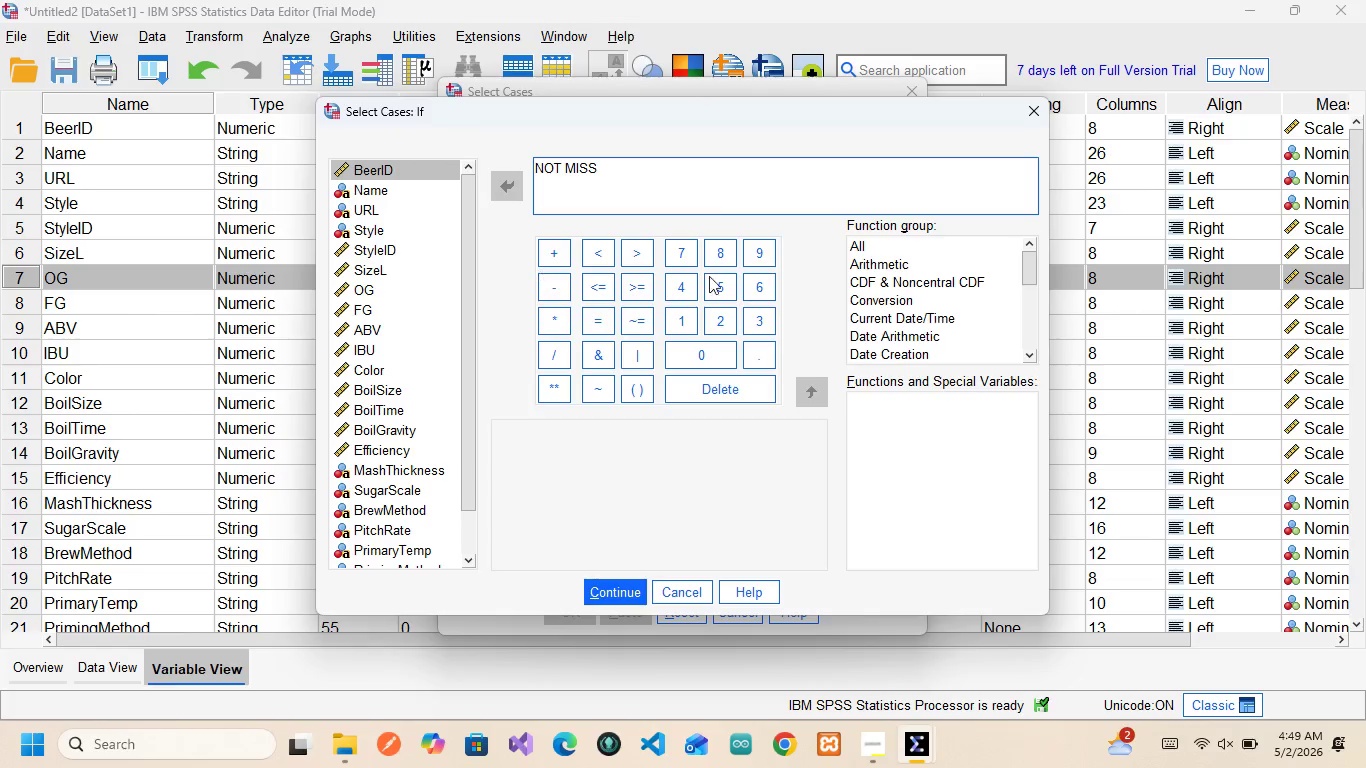 
type(ING)
 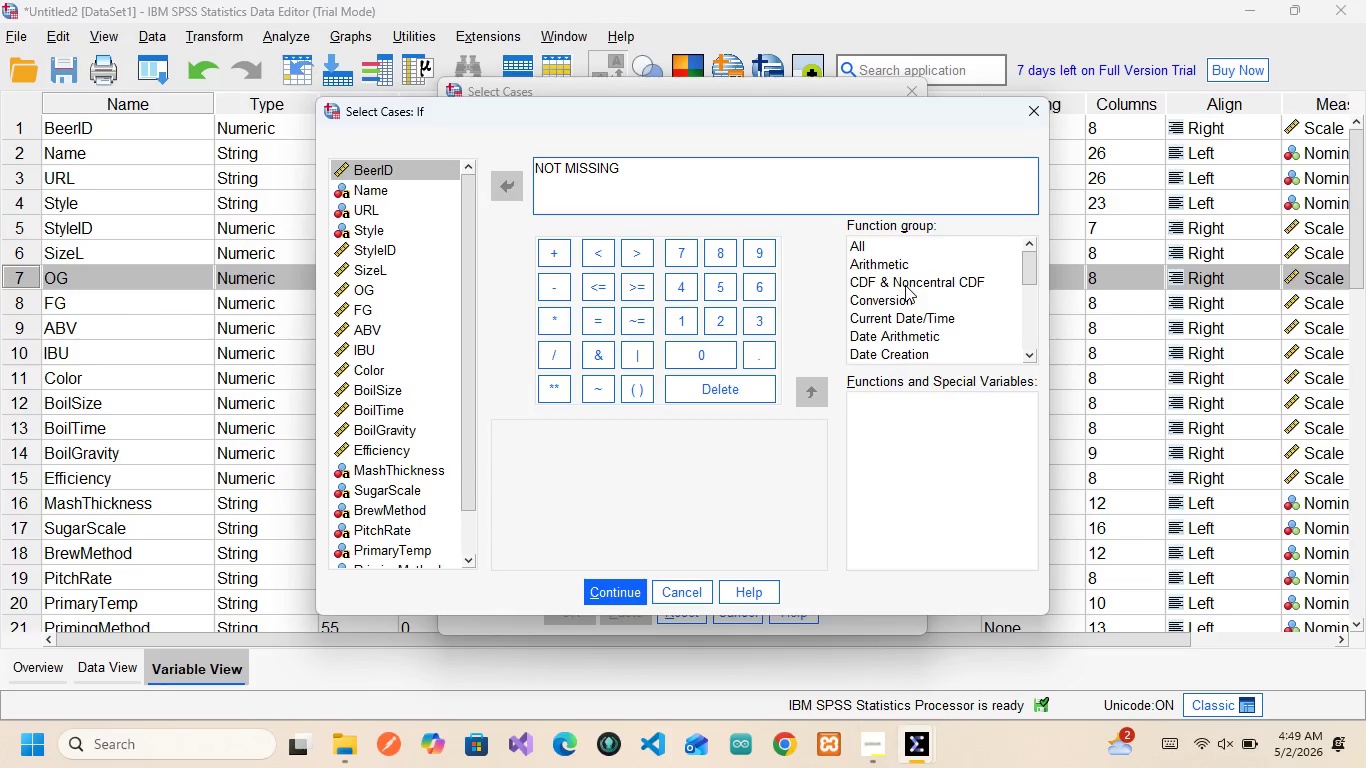 
wait(5.25)
 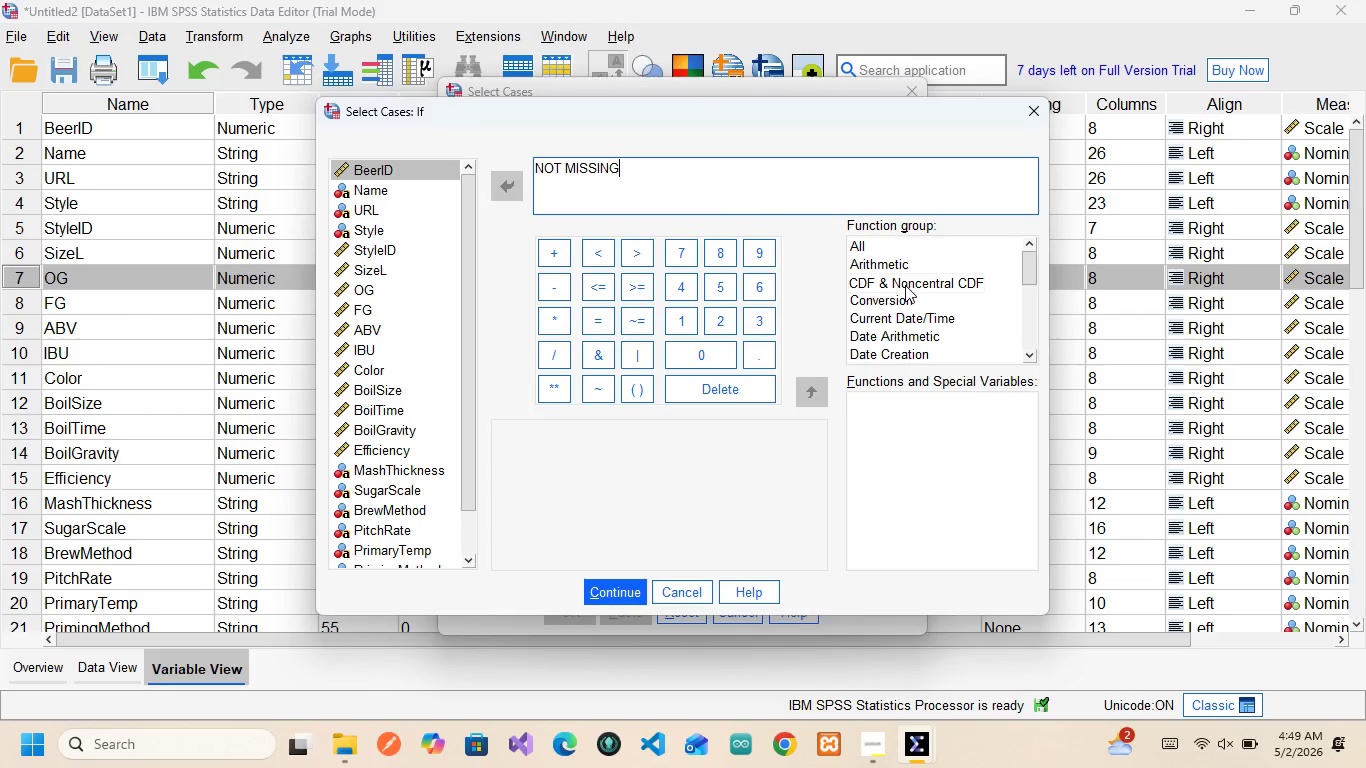 
type(())
 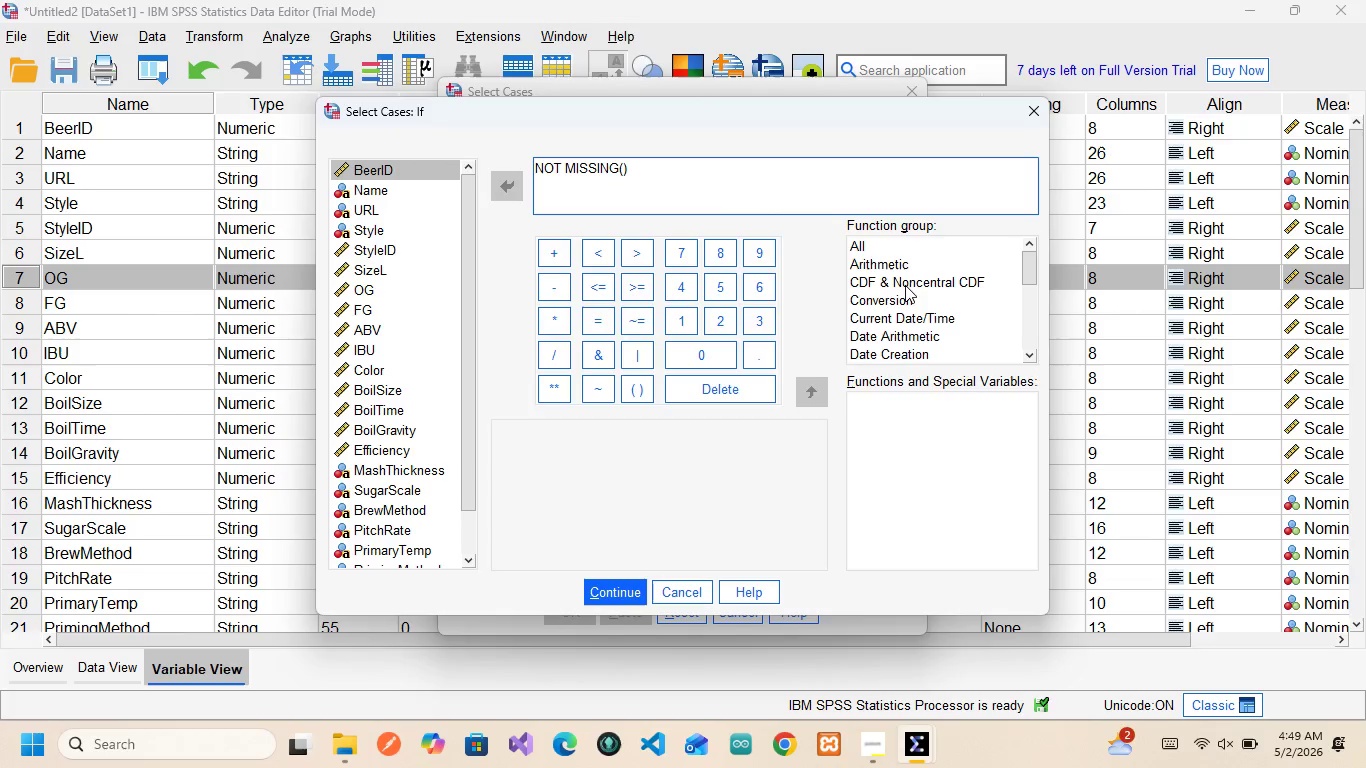 
key(ArrowLeft)
 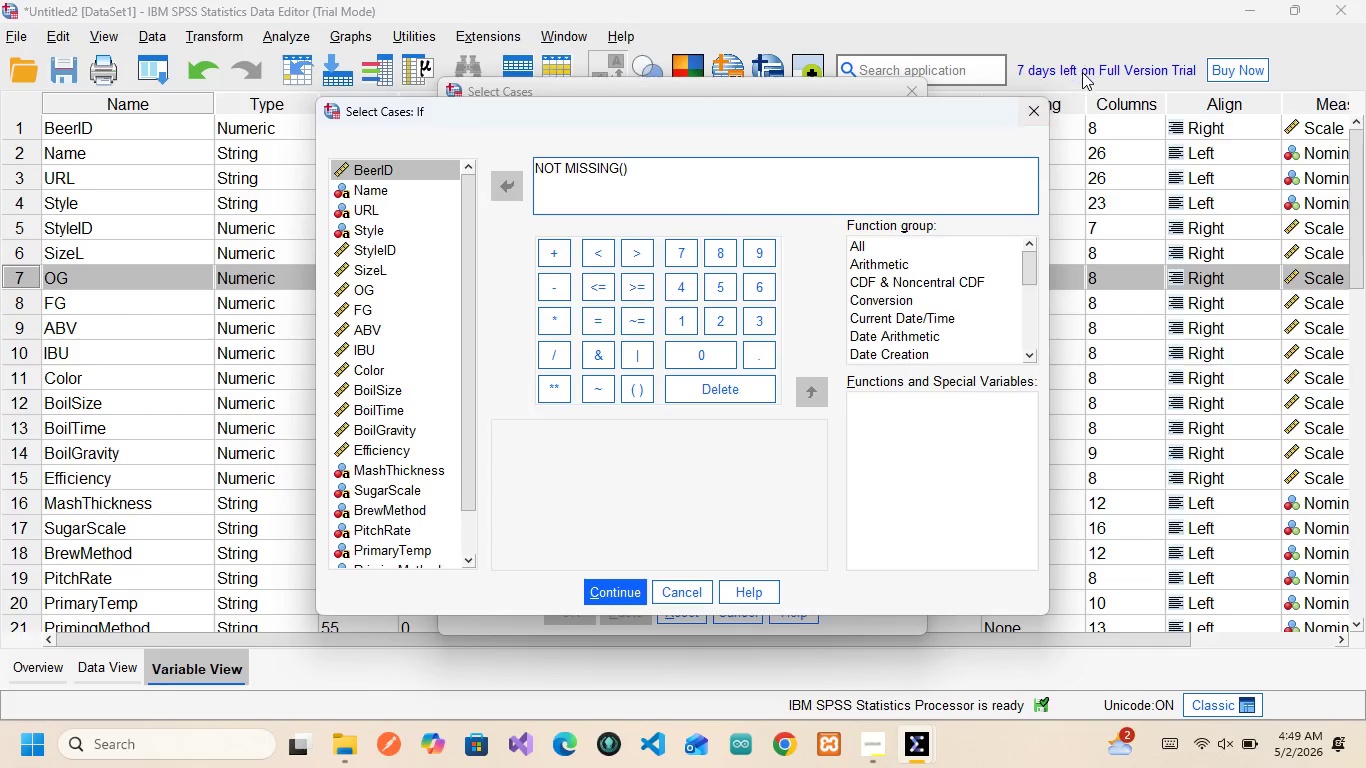 
wait(10.03)
 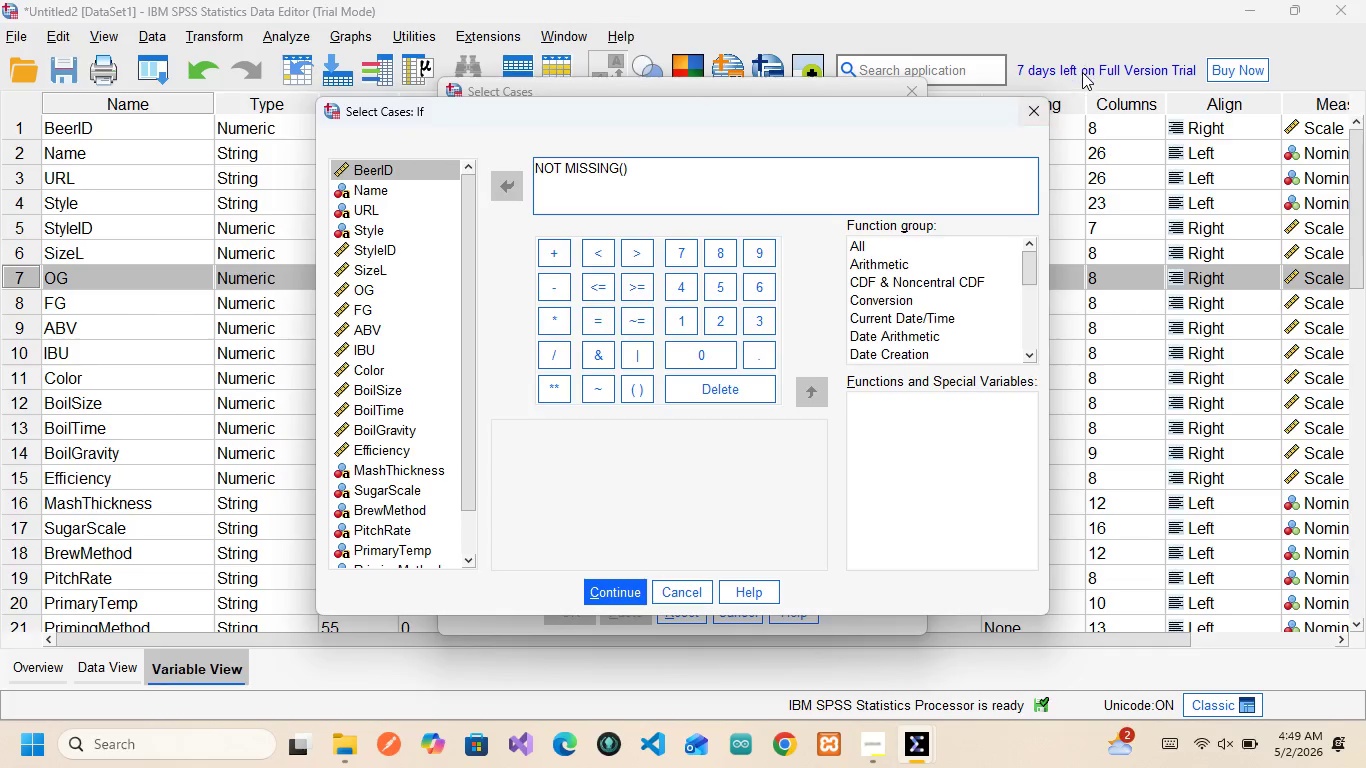 
left_click([364, 326])
 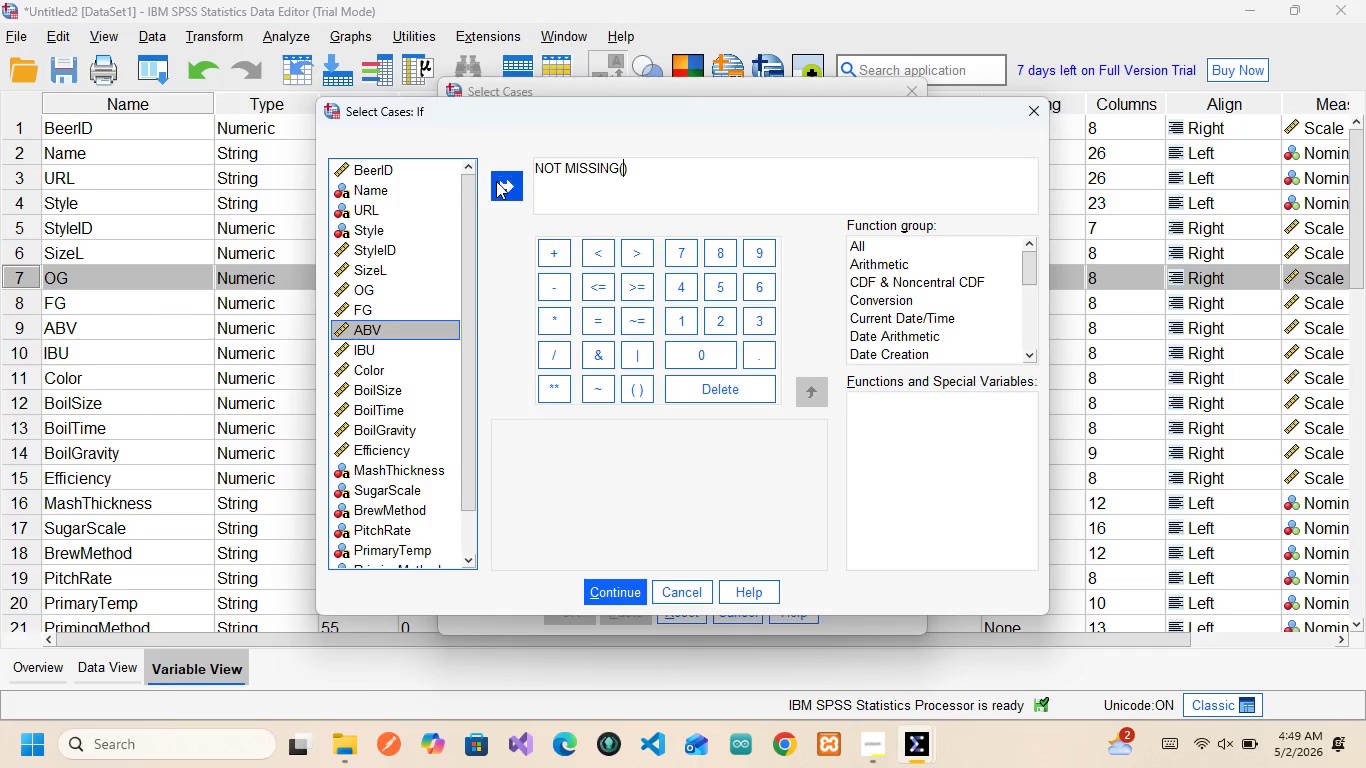 
left_click([499, 184])
 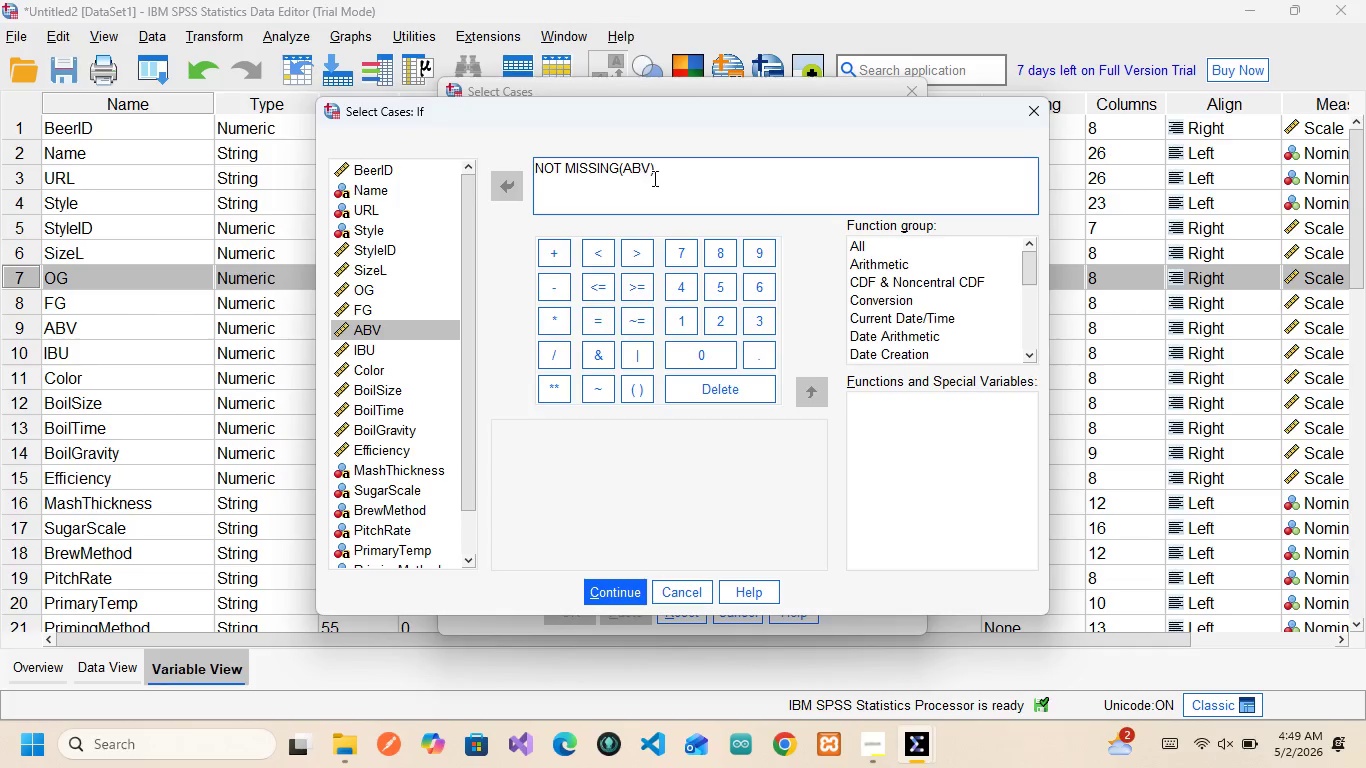 
wait(5.19)
 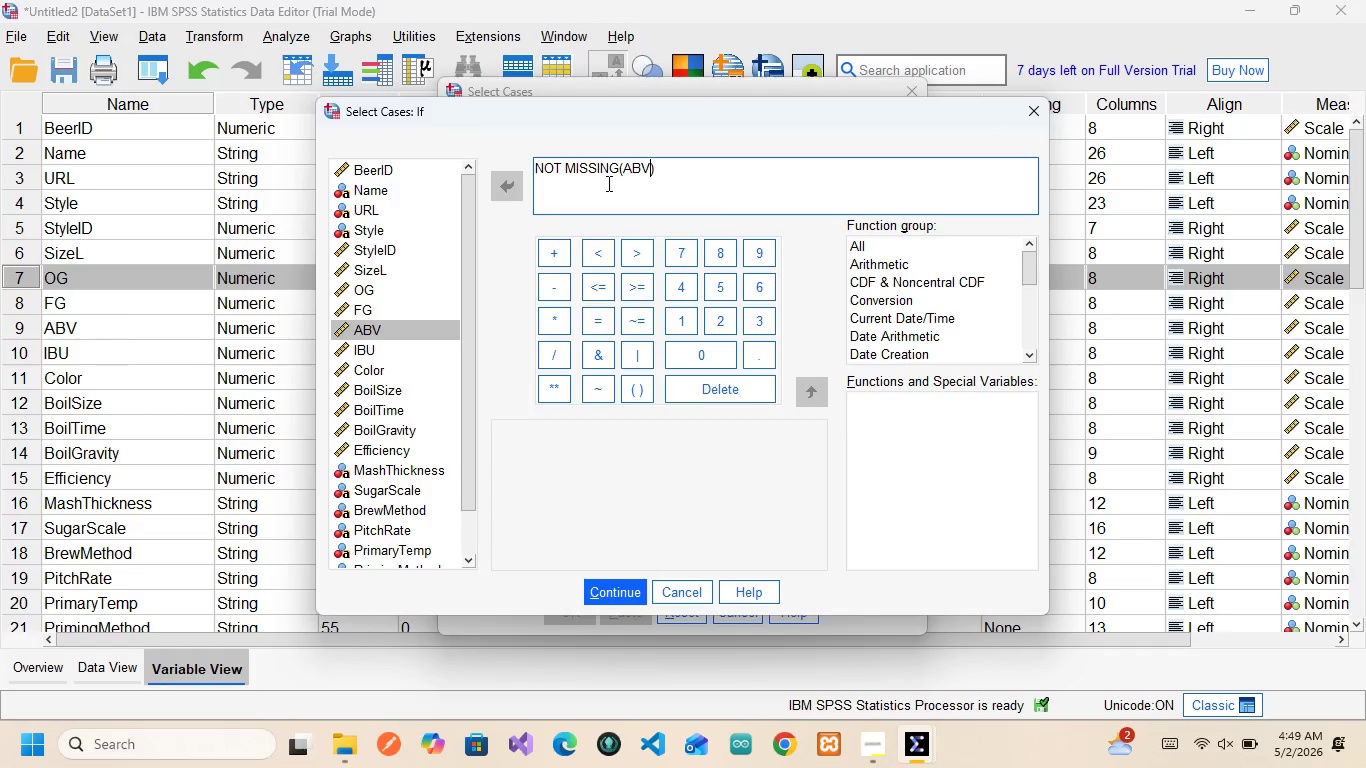 
key(ArrowRight)
 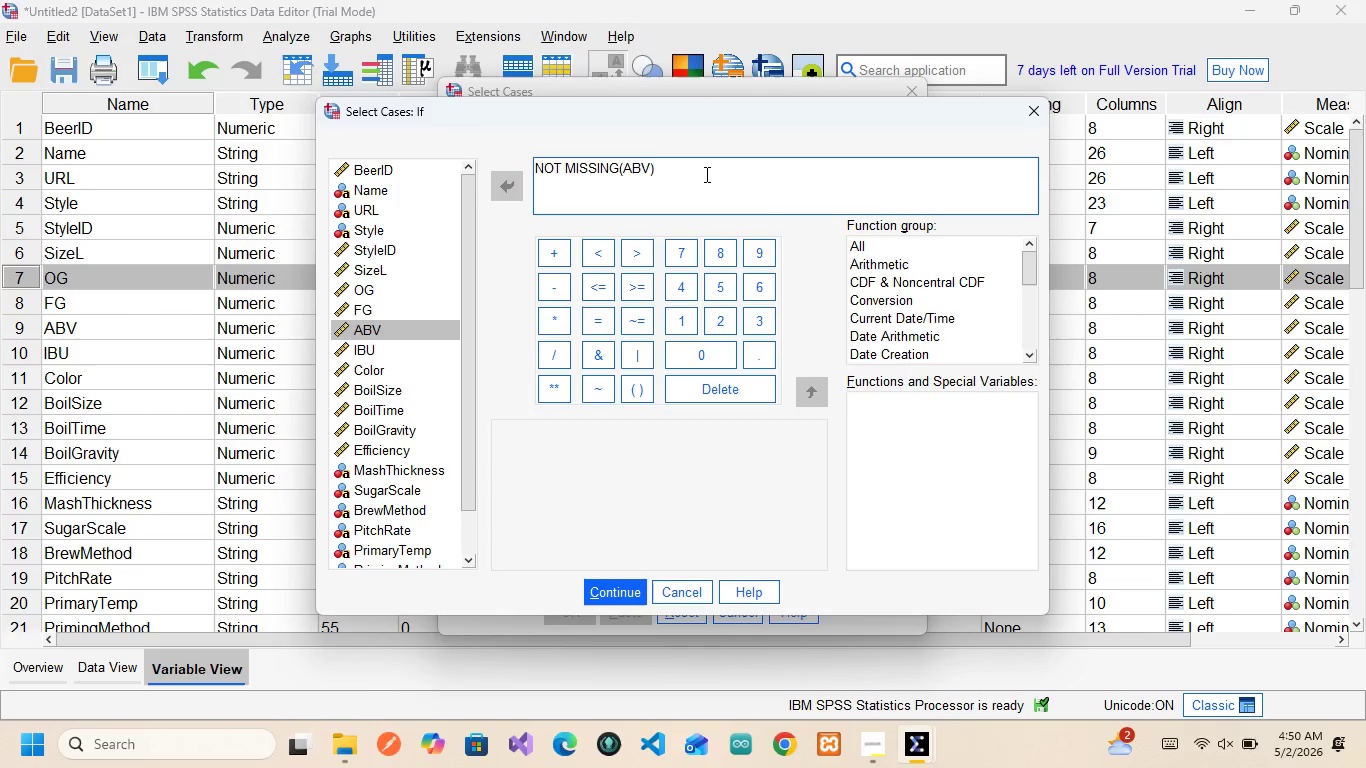 
type( AND NOT)
 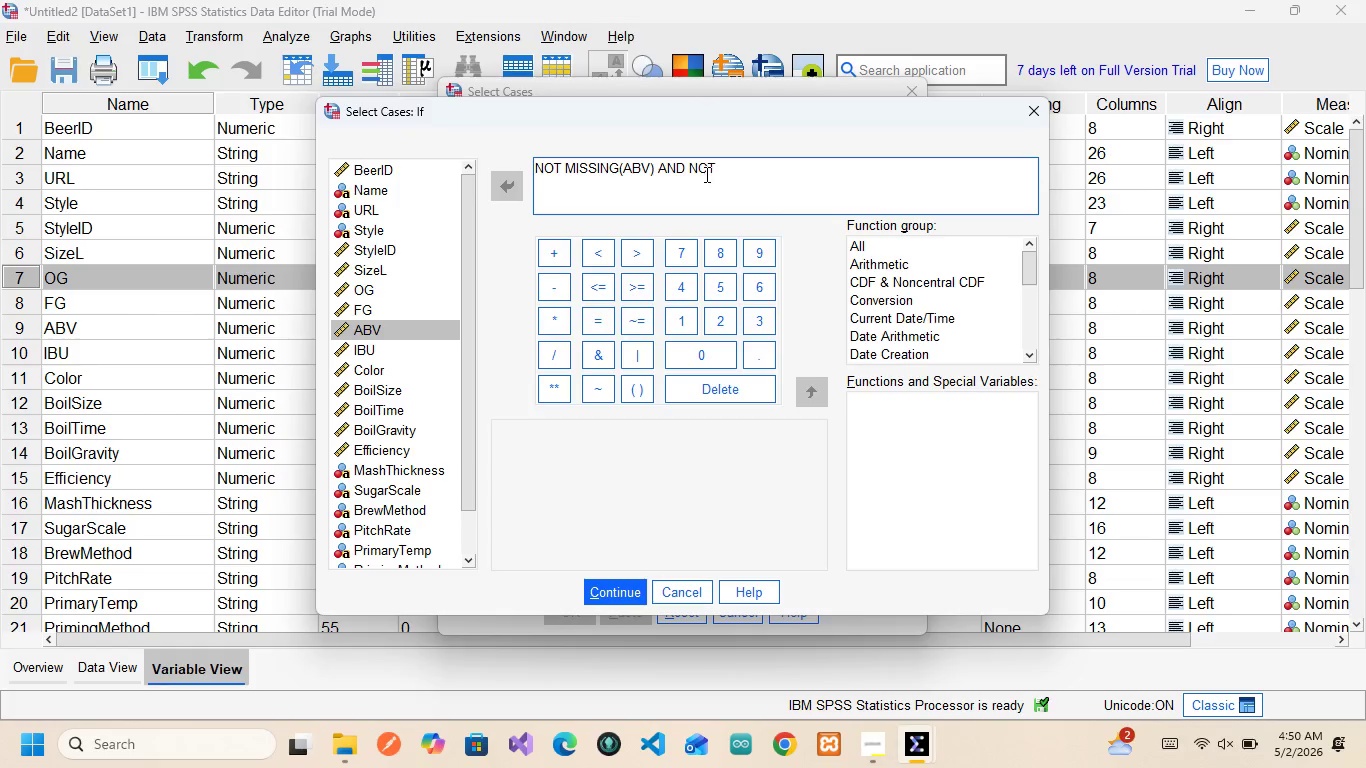 
type( MISSING())
 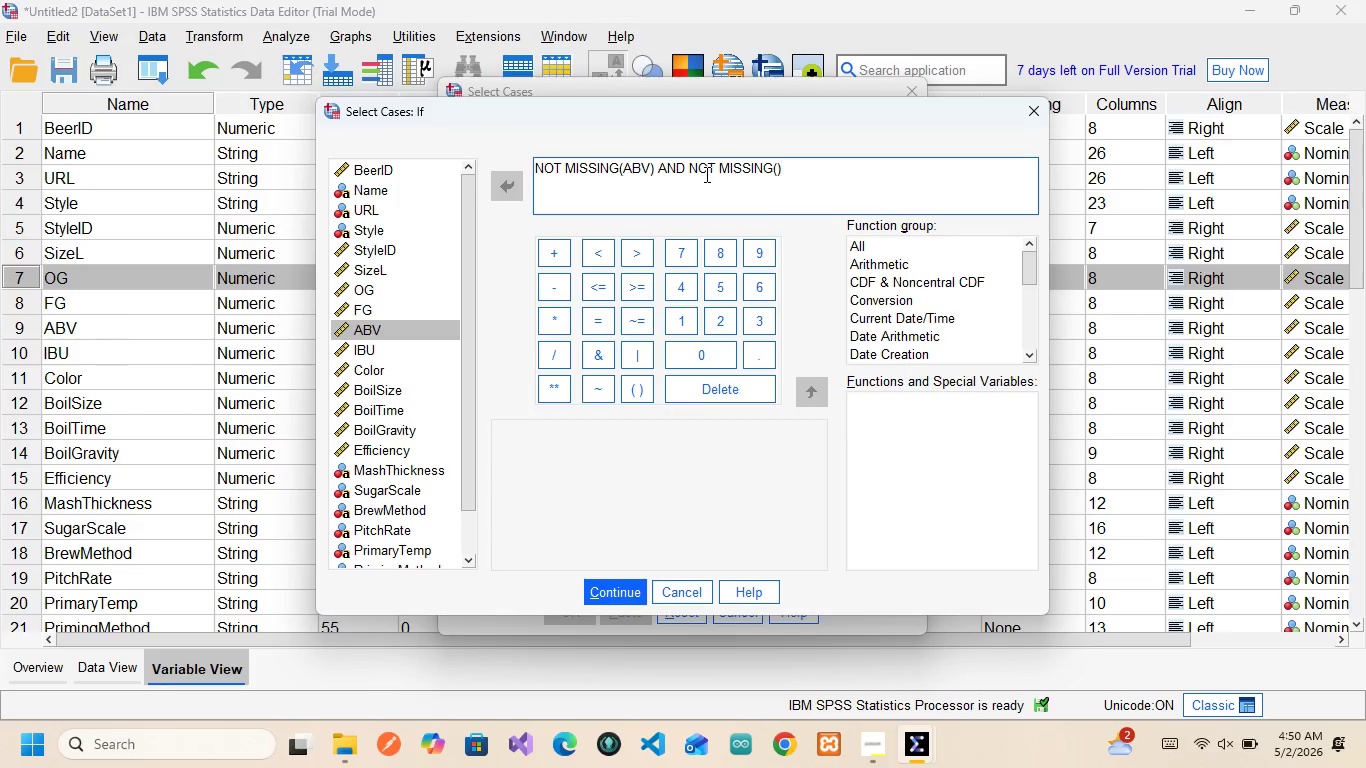 
key(ArrowLeft)
 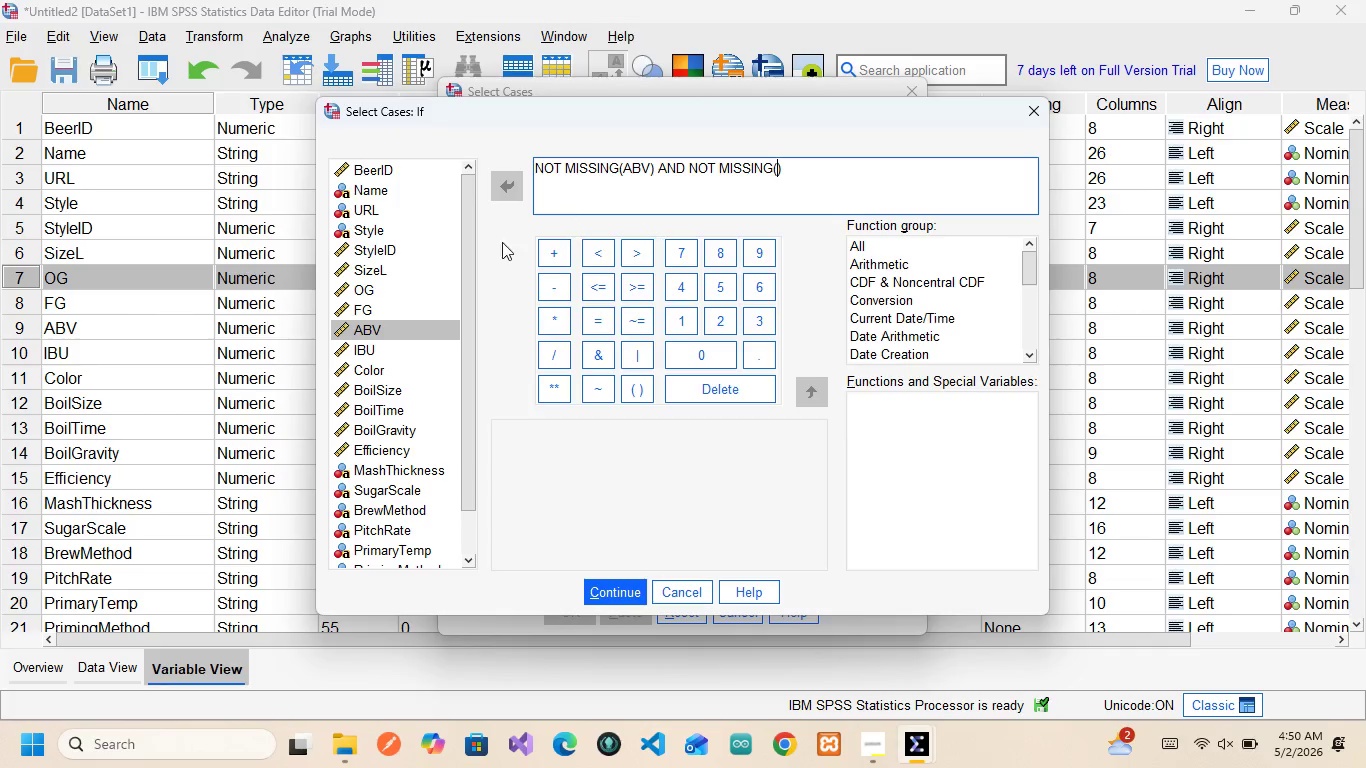 
left_click([368, 286])
 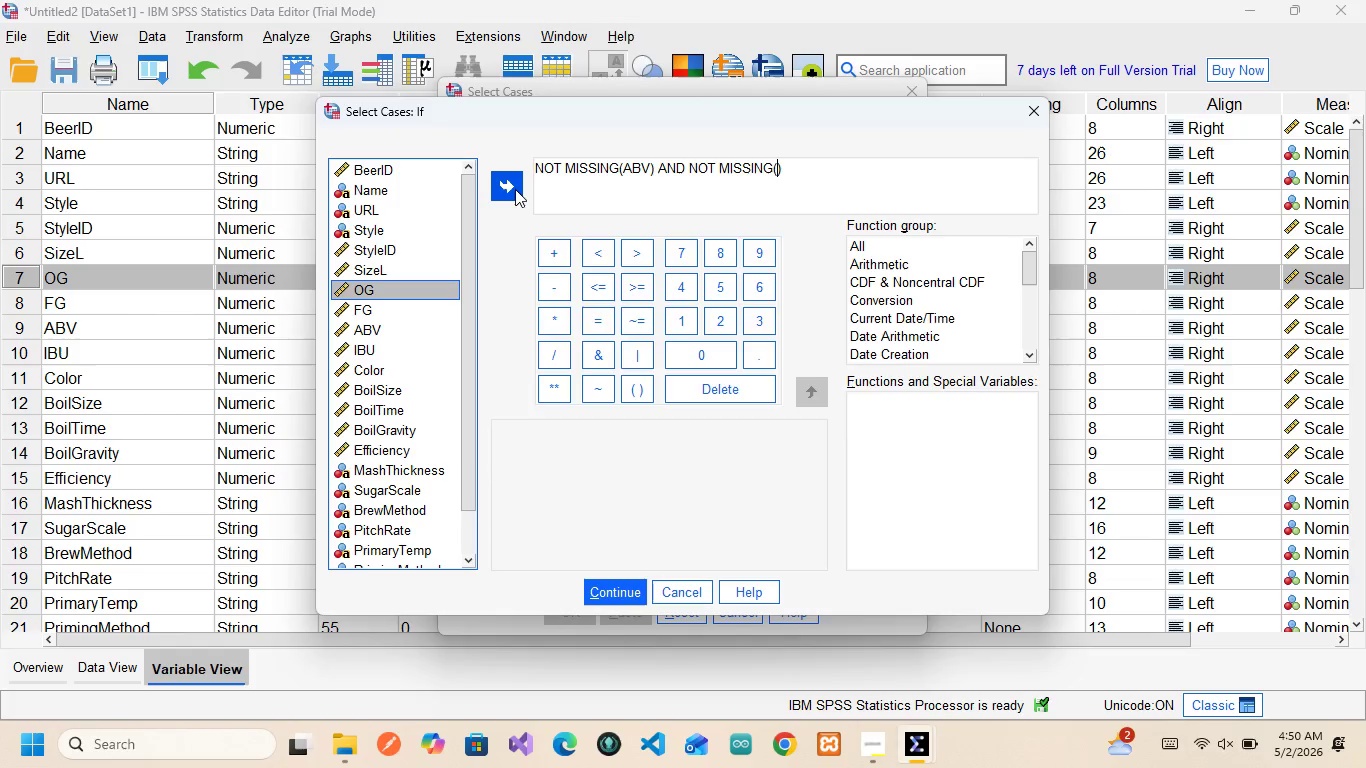 
left_click([515, 189])
 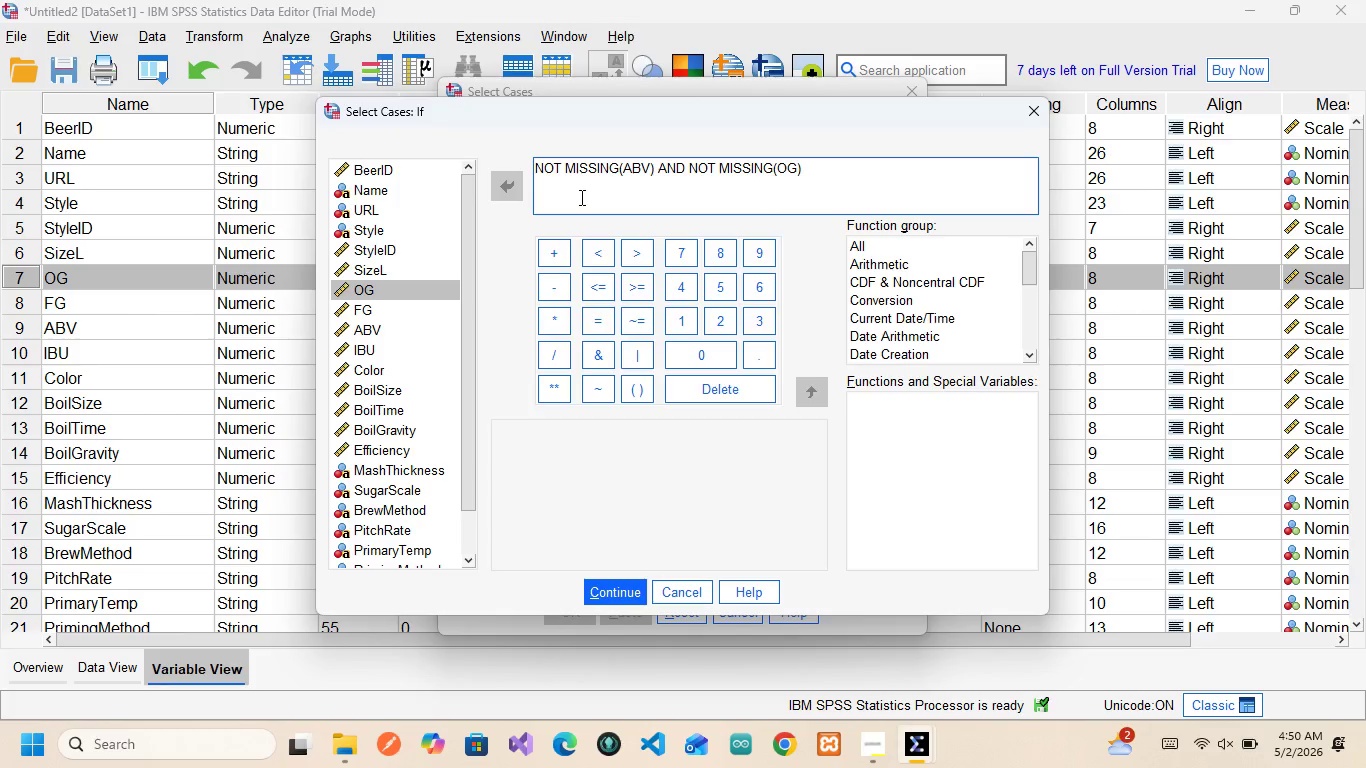 
wait(5.2)
 